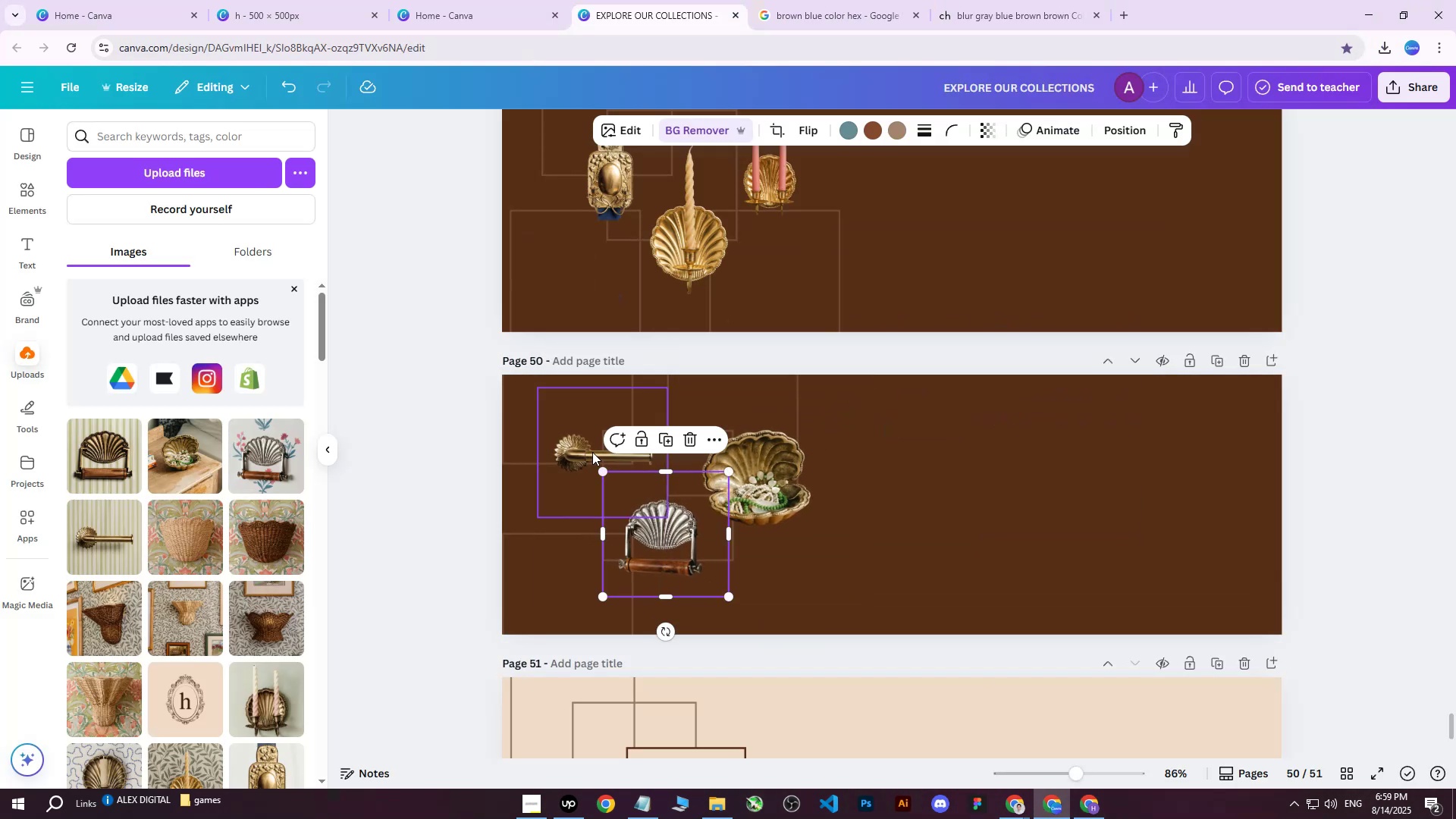 
left_click([571, 450])
 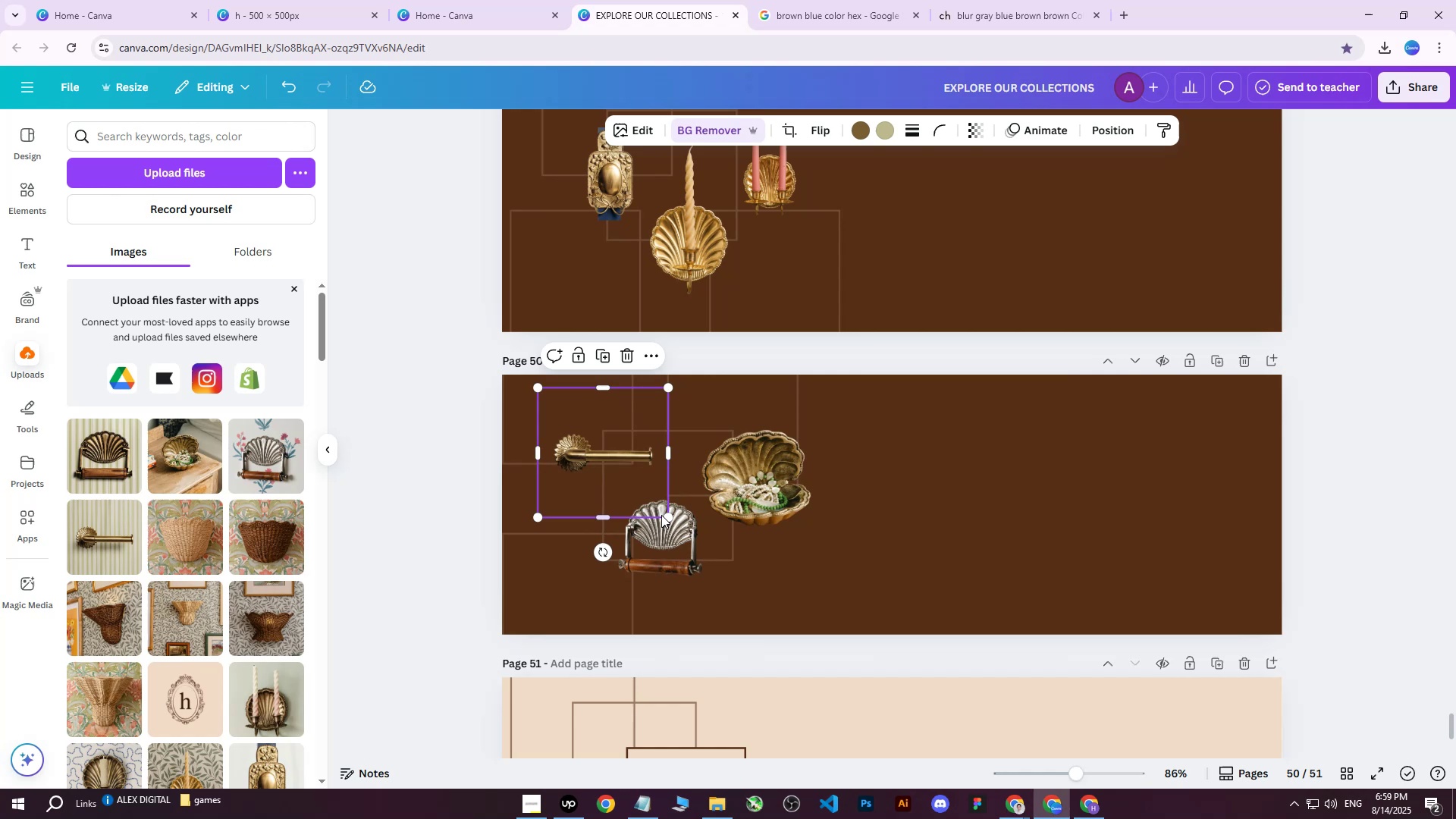 
left_click_drag(start_coordinate=[665, 518], to_coordinate=[670, 521])
 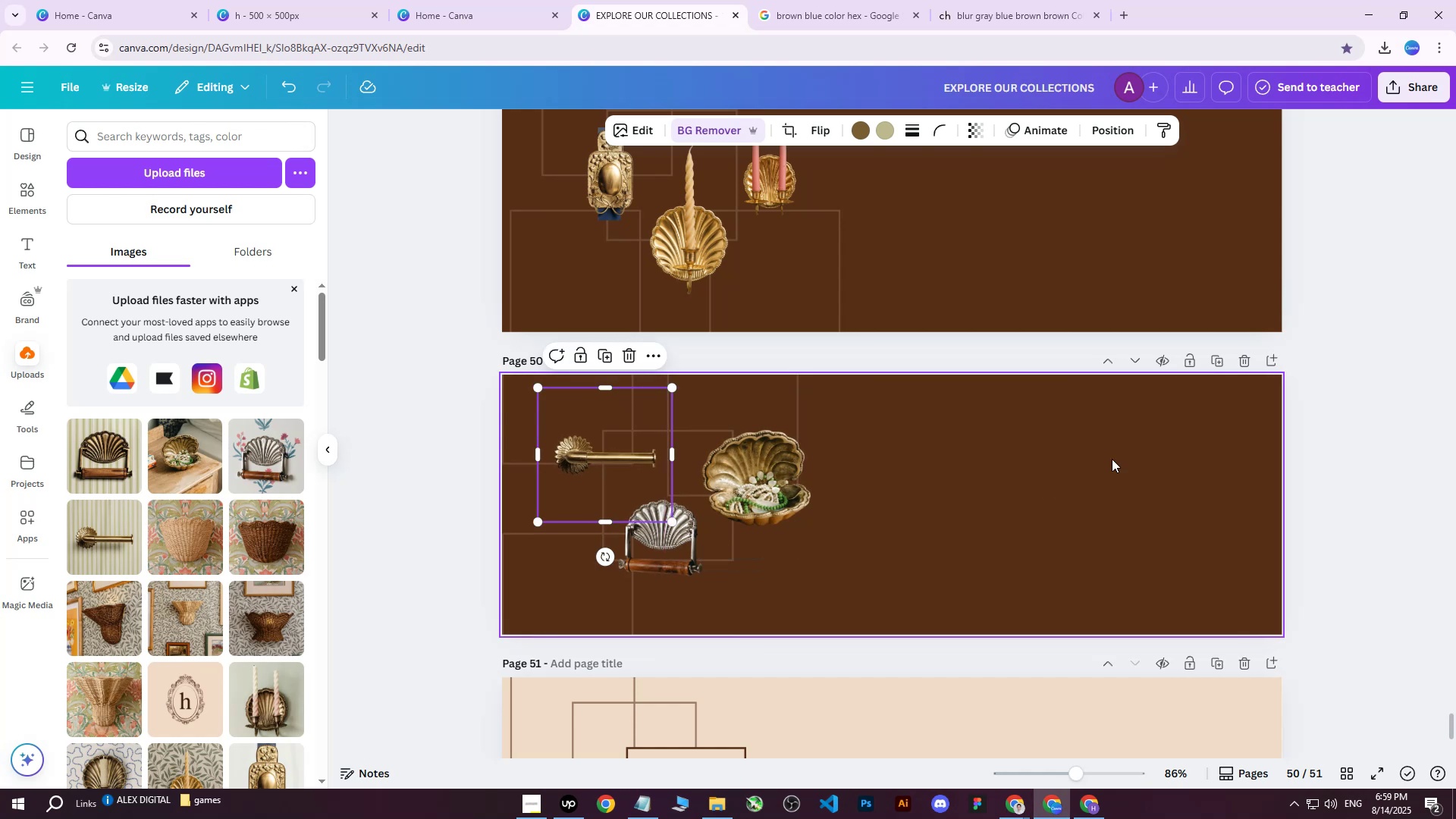 
left_click([1122, 456])
 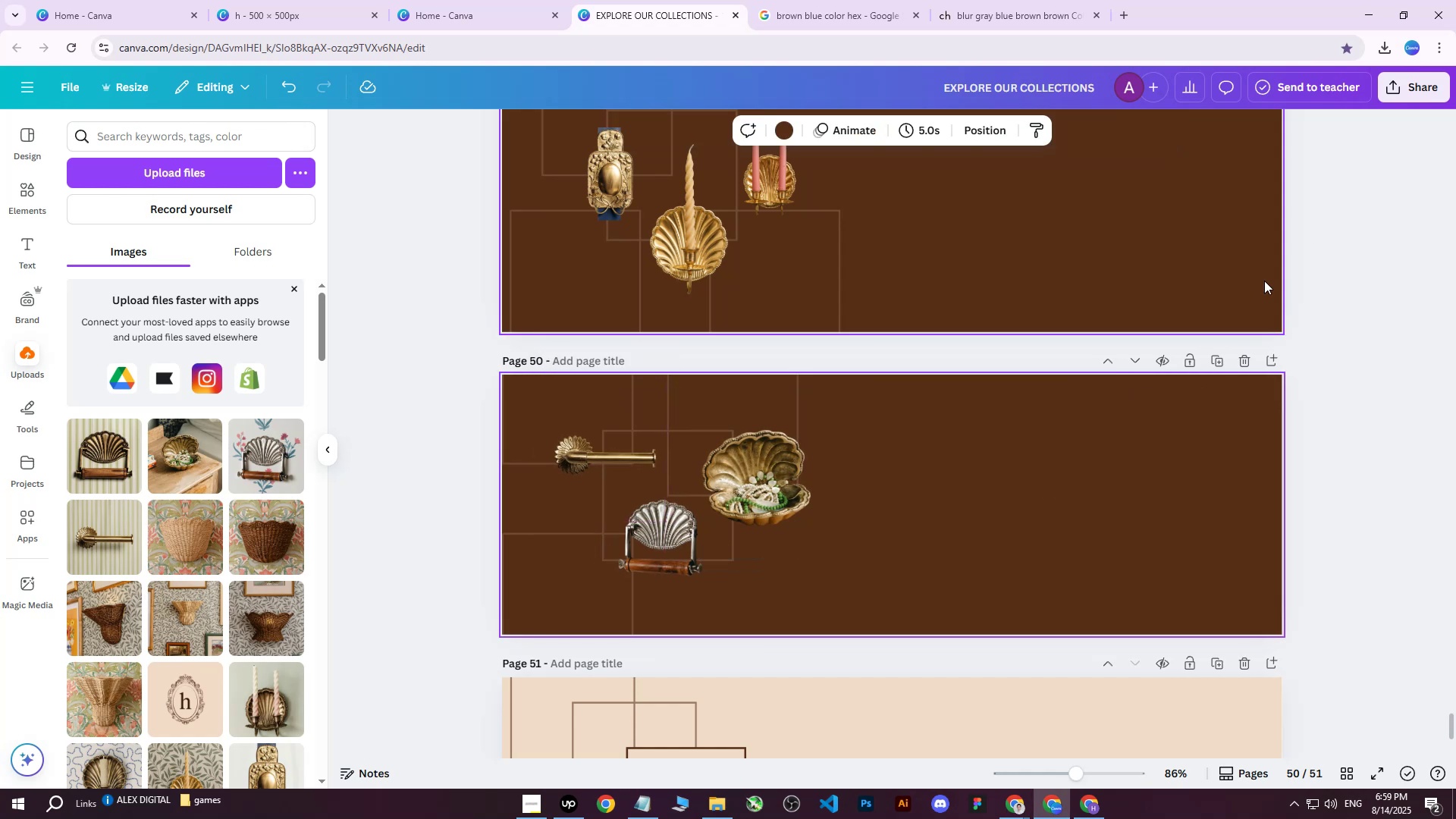 
left_click([1437, 86])
 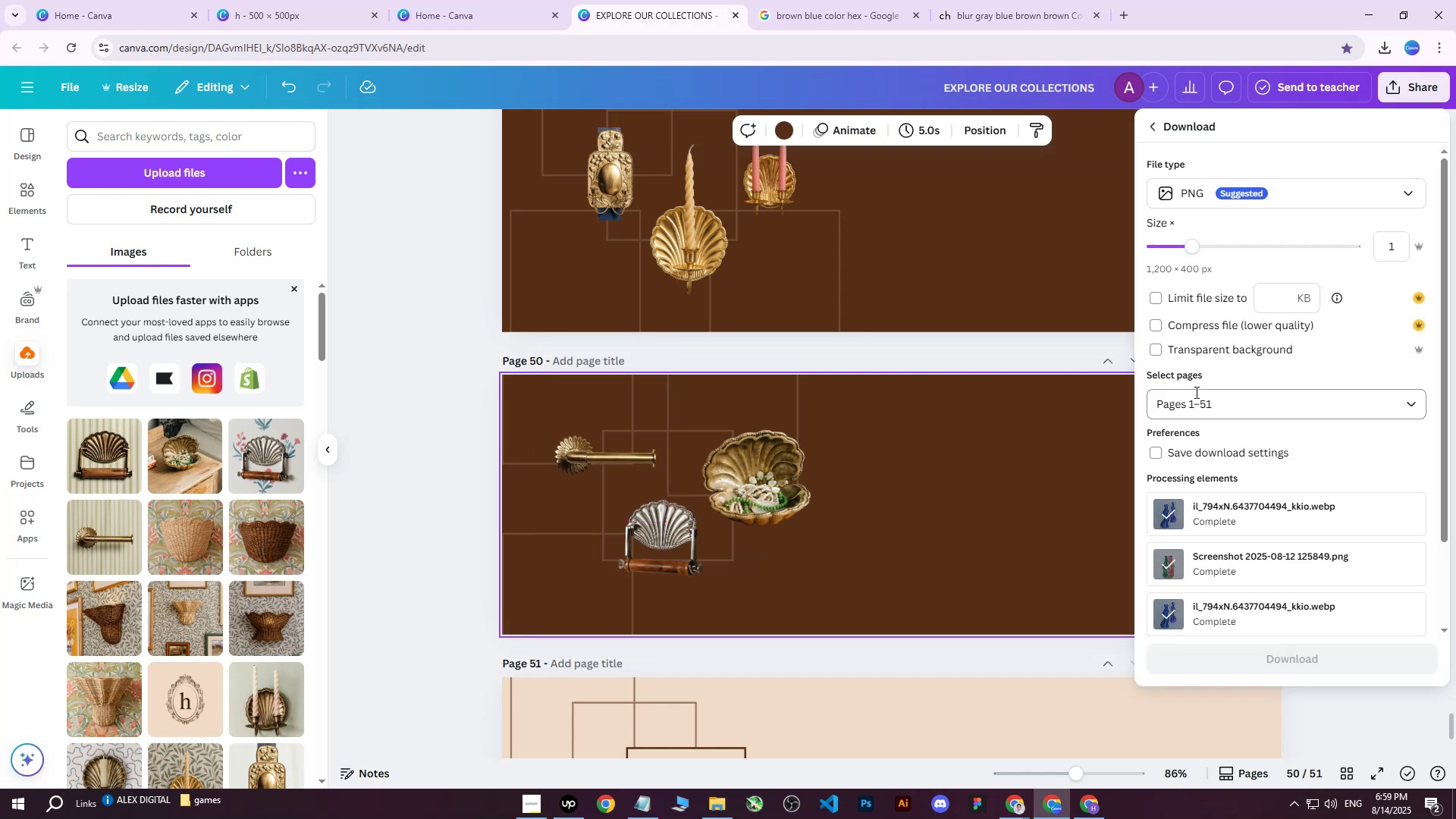 
double_click([1231, 393])
 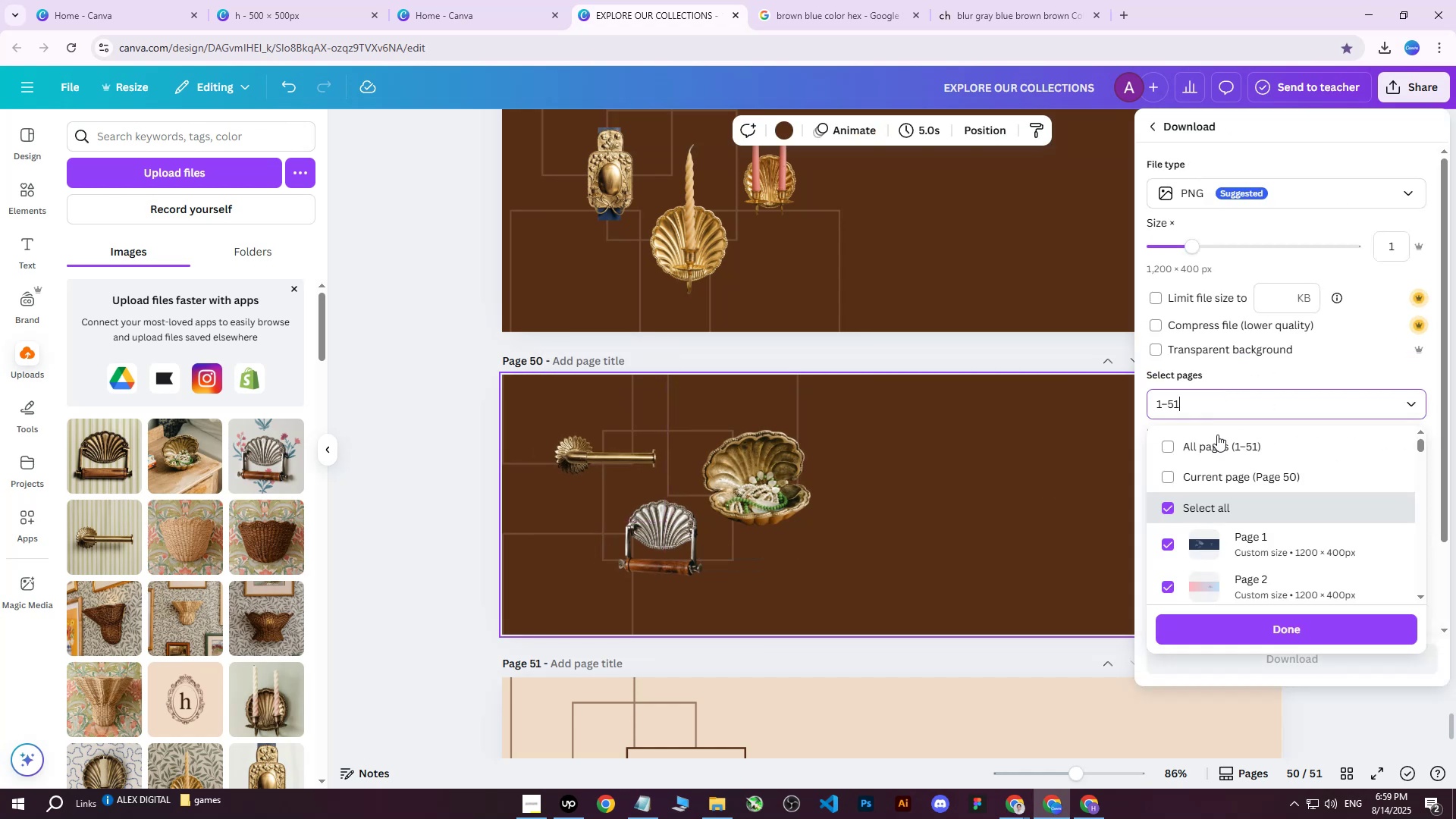 
triple_click([1216, 438])
 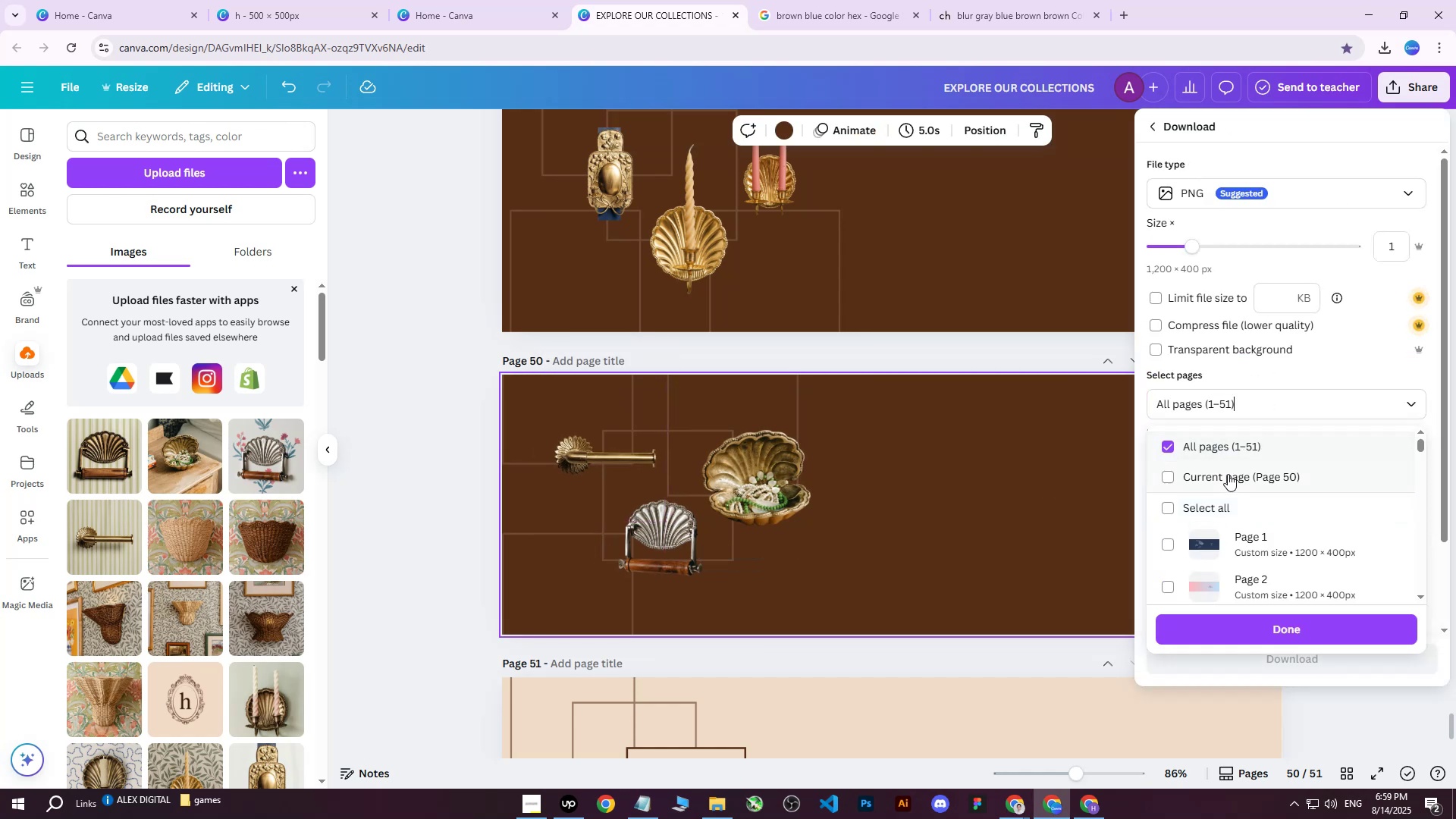 
triple_click([1228, 474])
 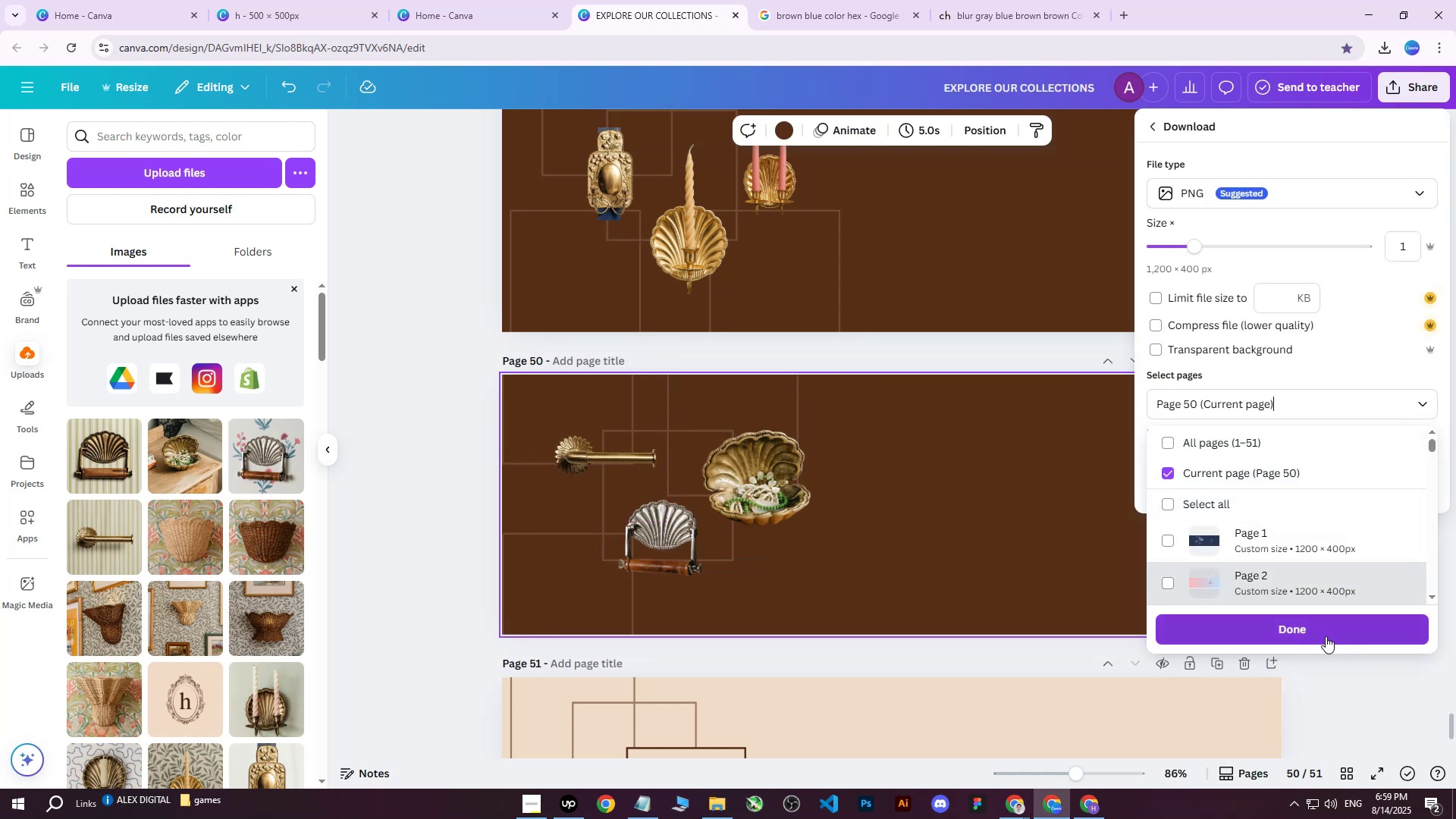 
triple_click([1325, 636])
 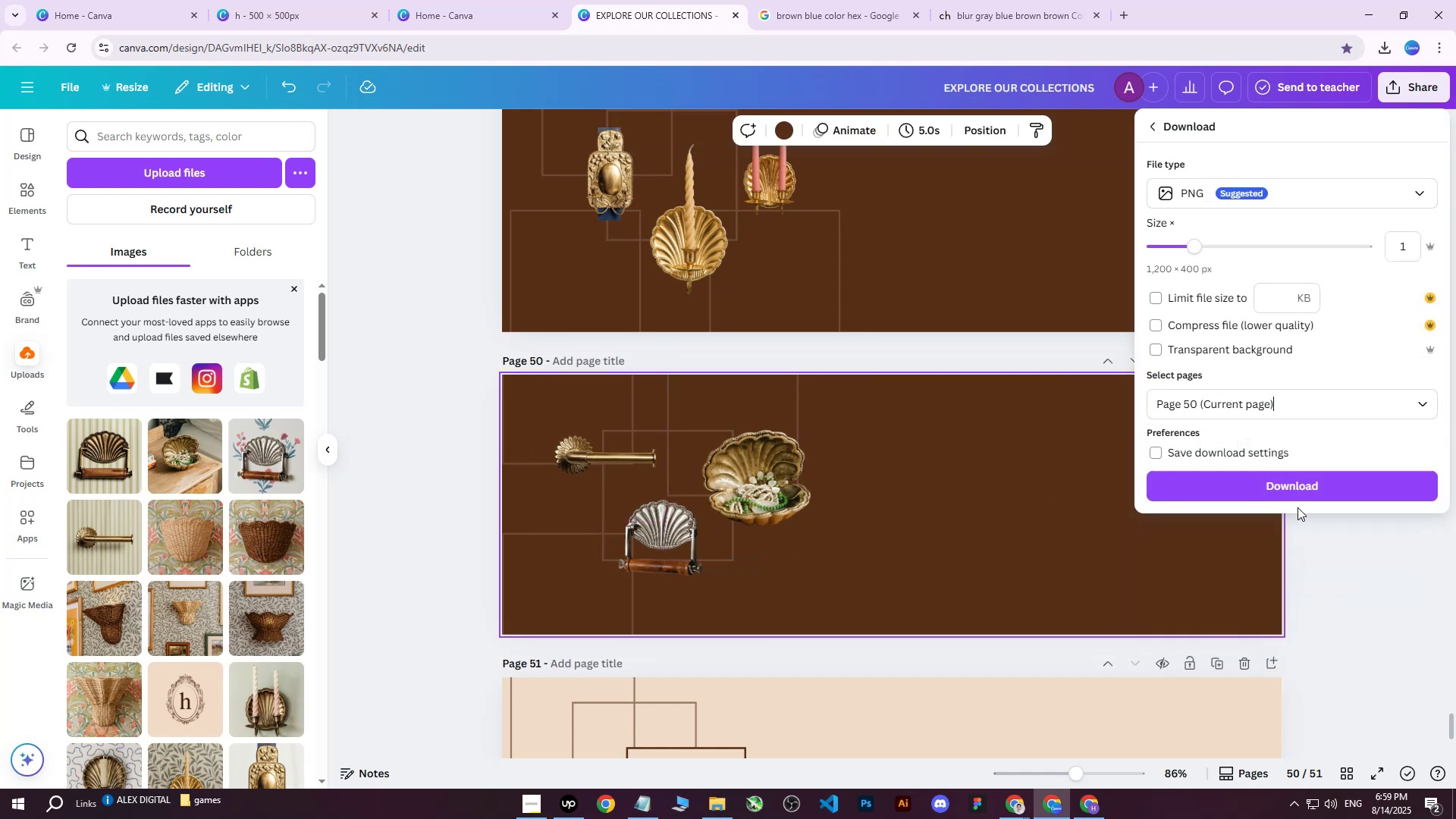 
triple_click([1296, 497])
 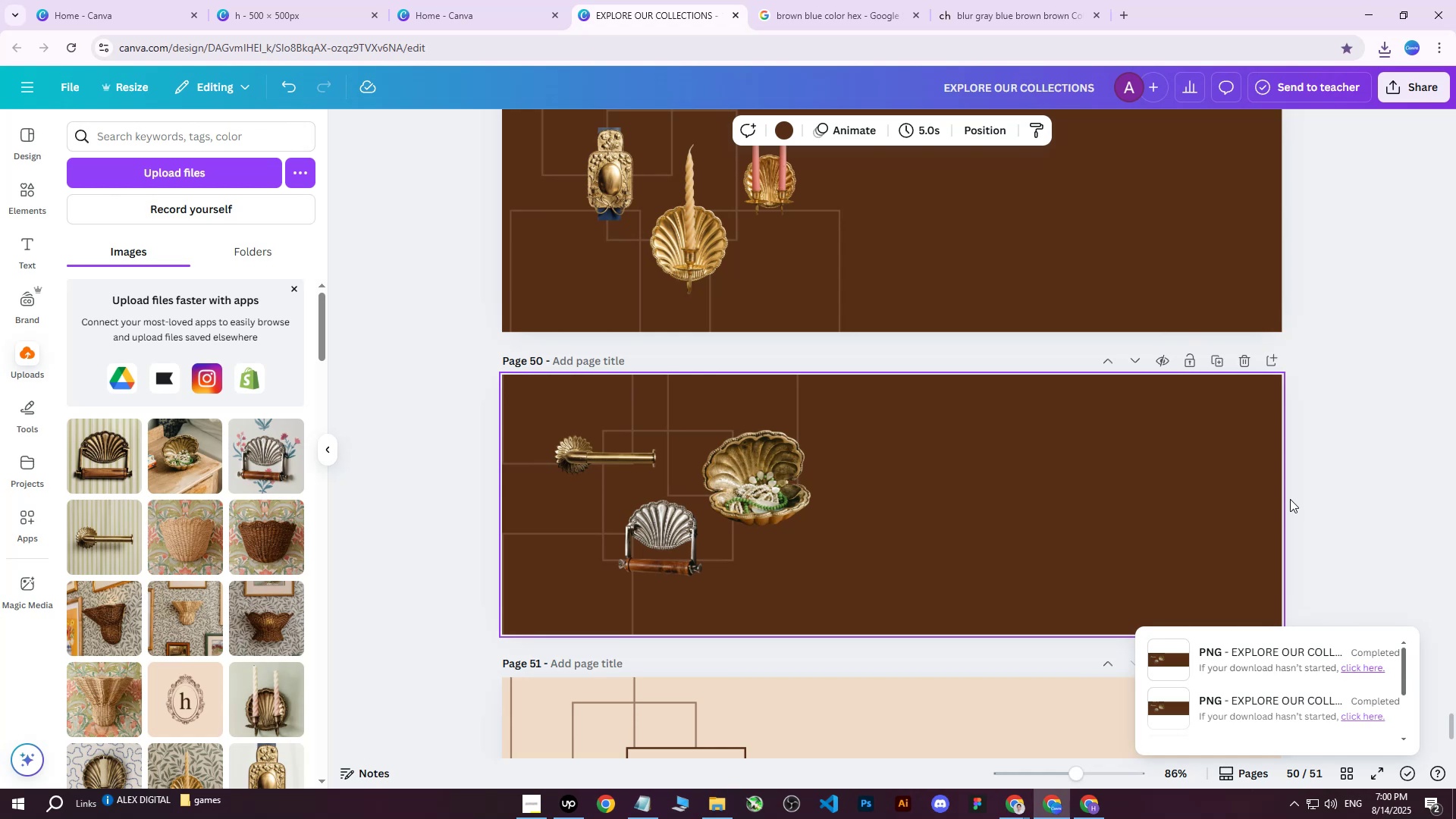 
wait(33.11)
 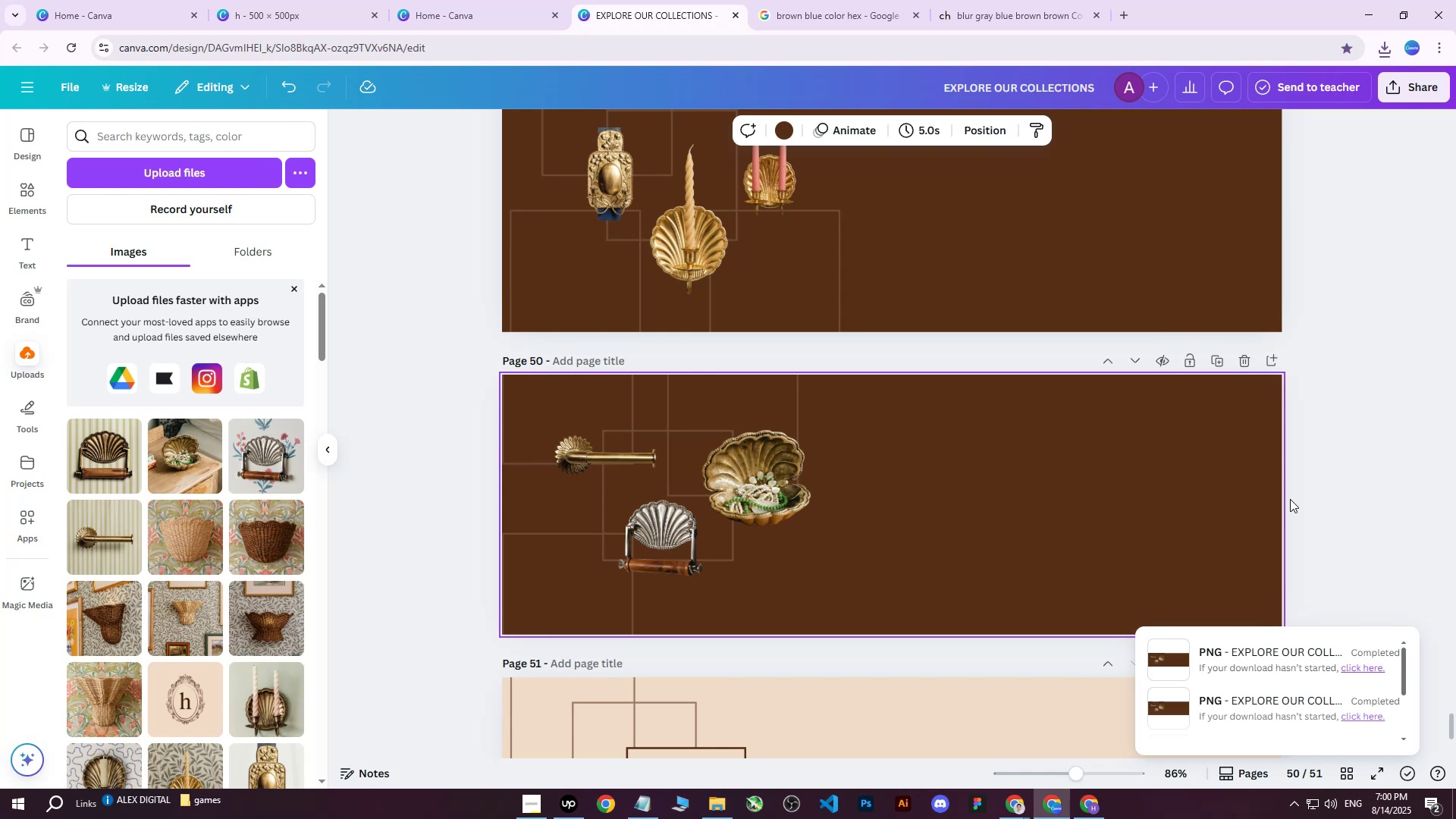 
left_click([1082, 808])
 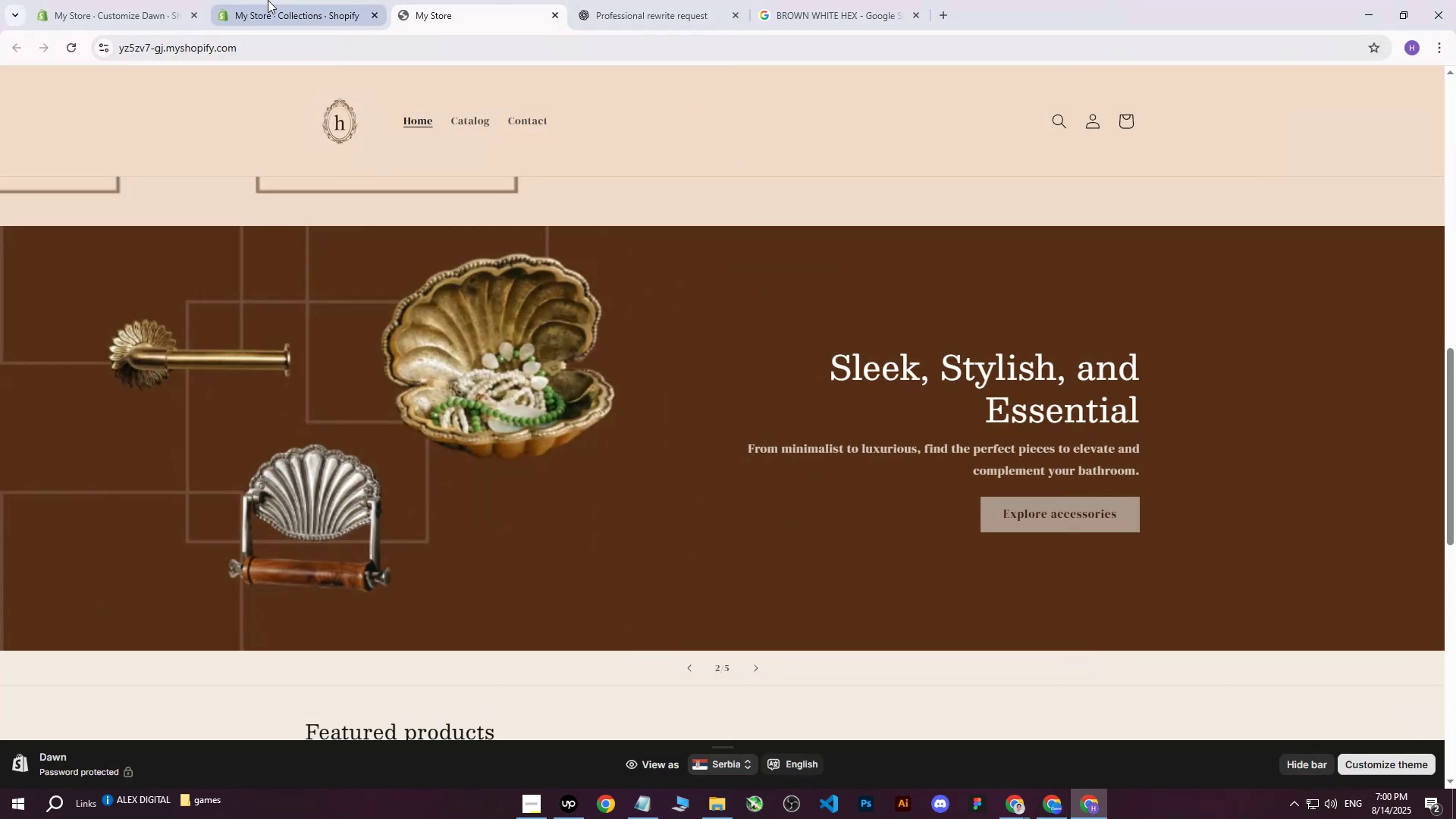 
double_click([49, 0])
 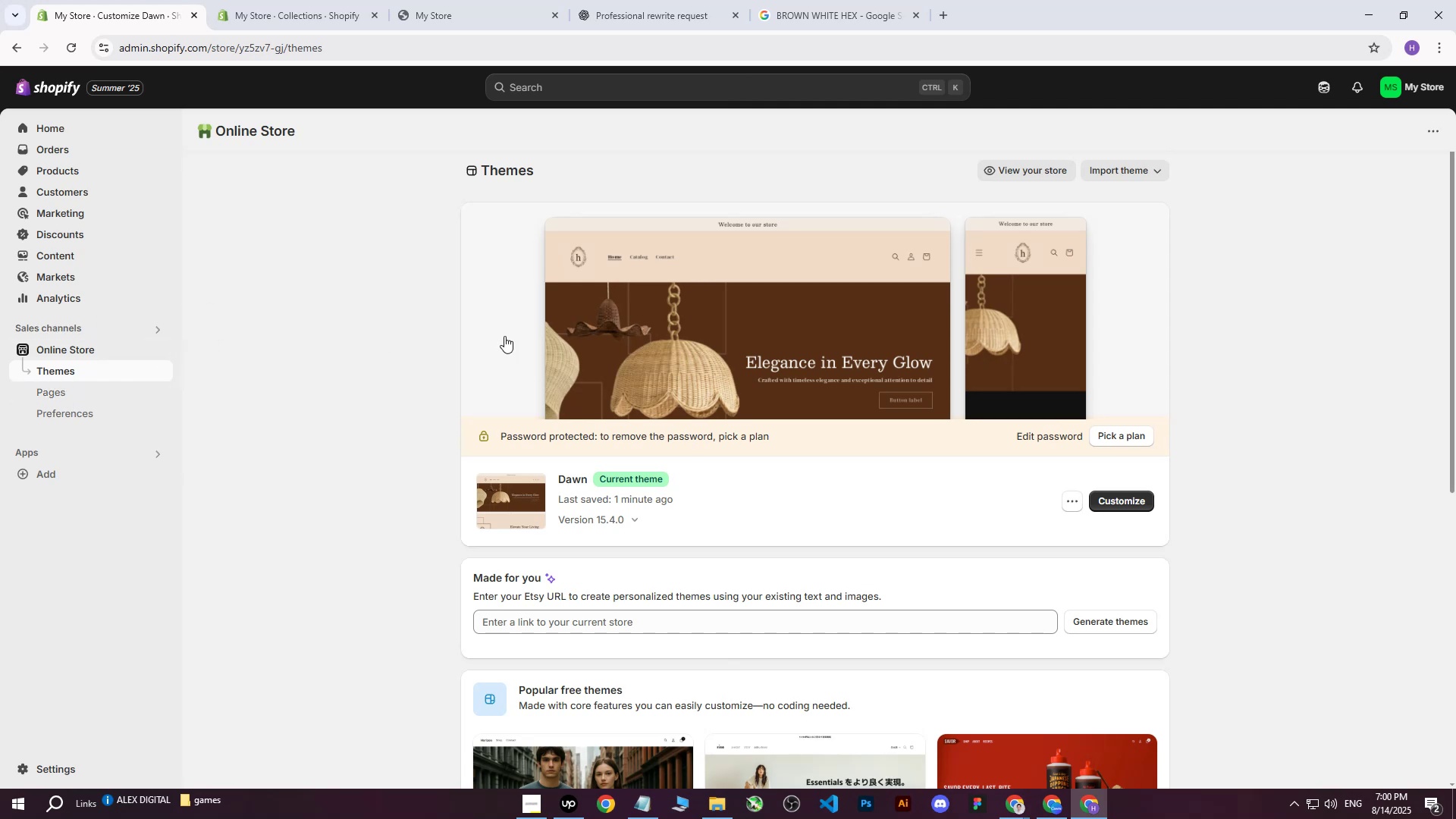 
left_click([1106, 501])
 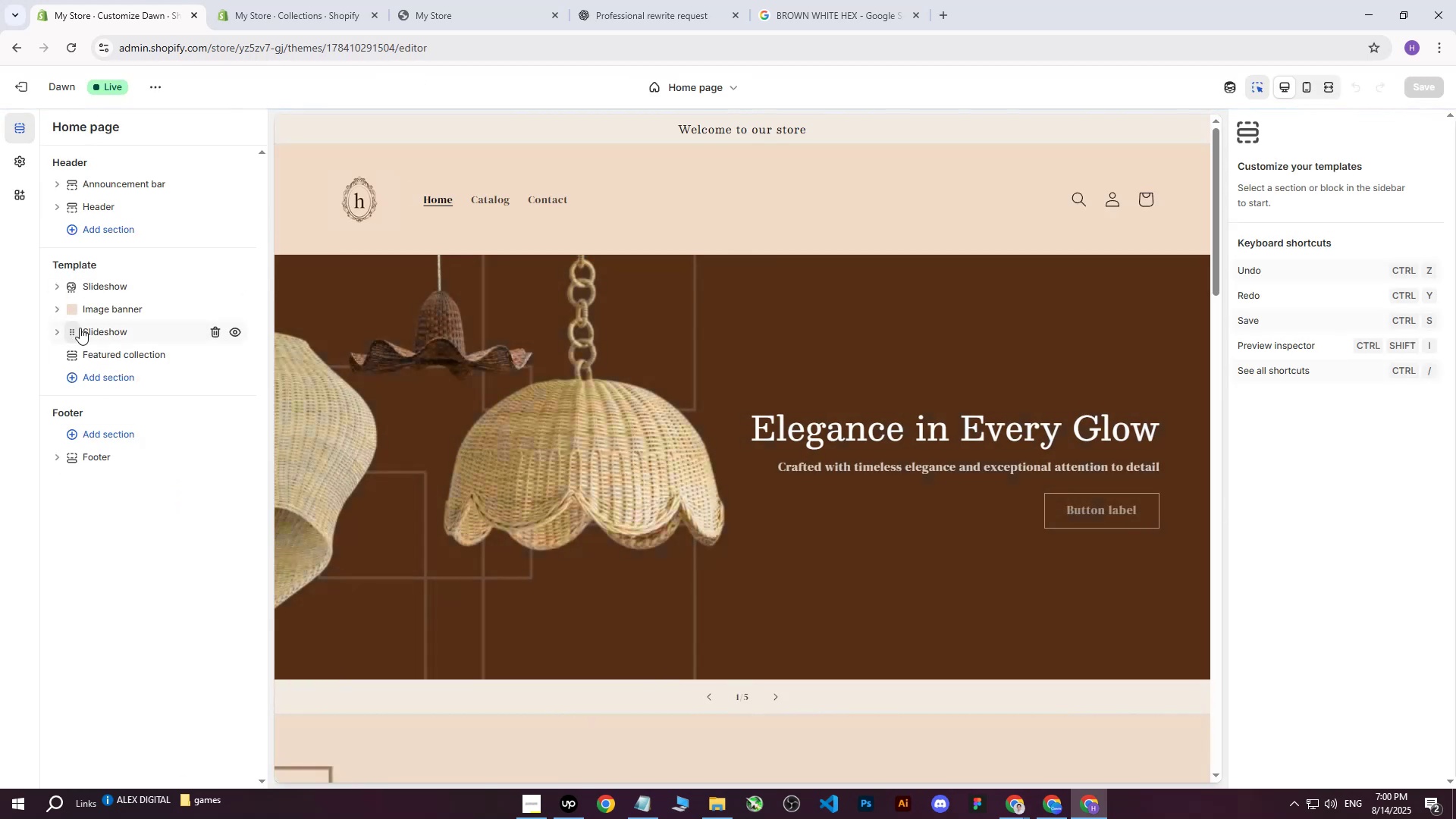 
left_click([60, 332])
 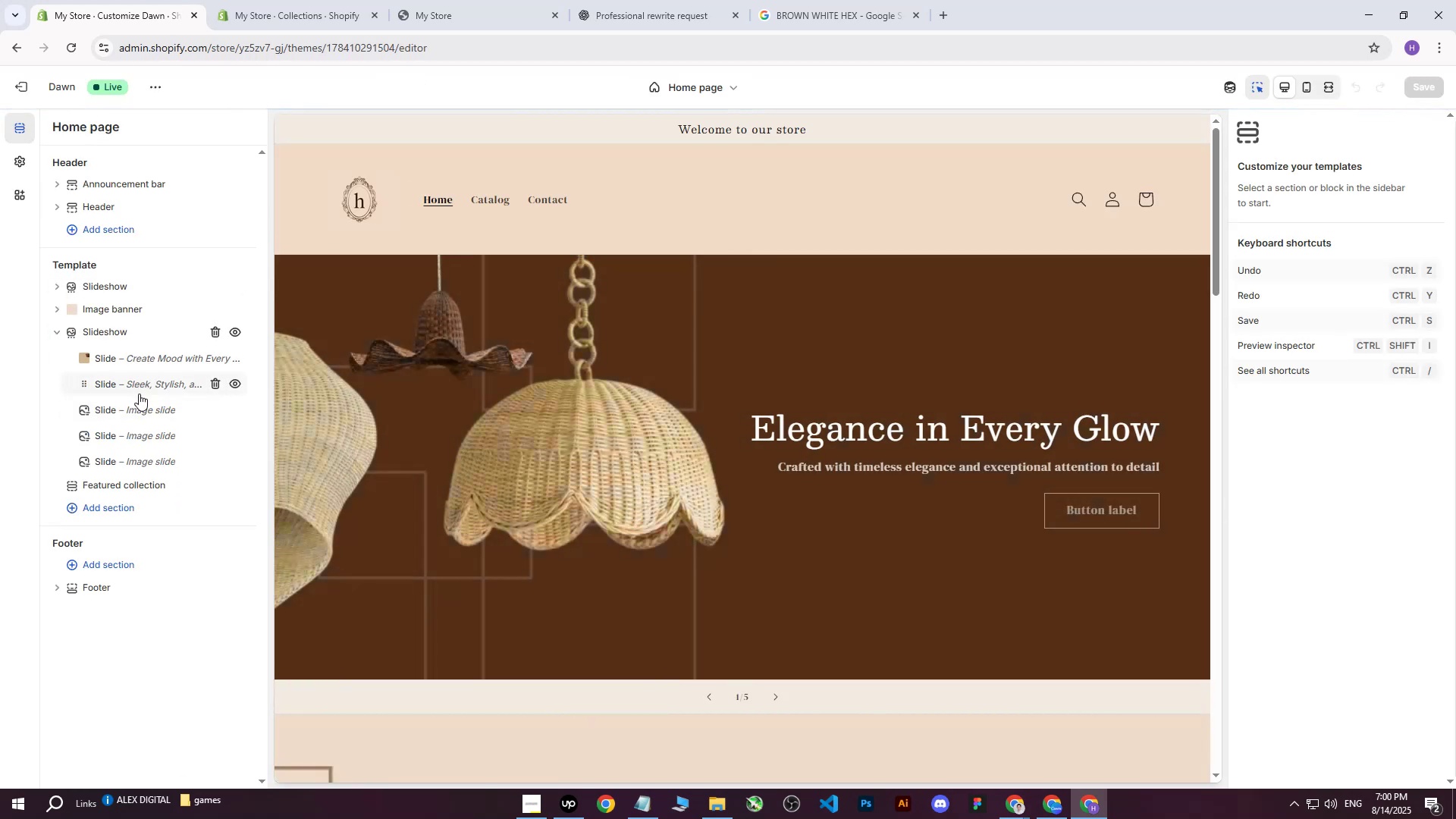 
left_click([141, 381])
 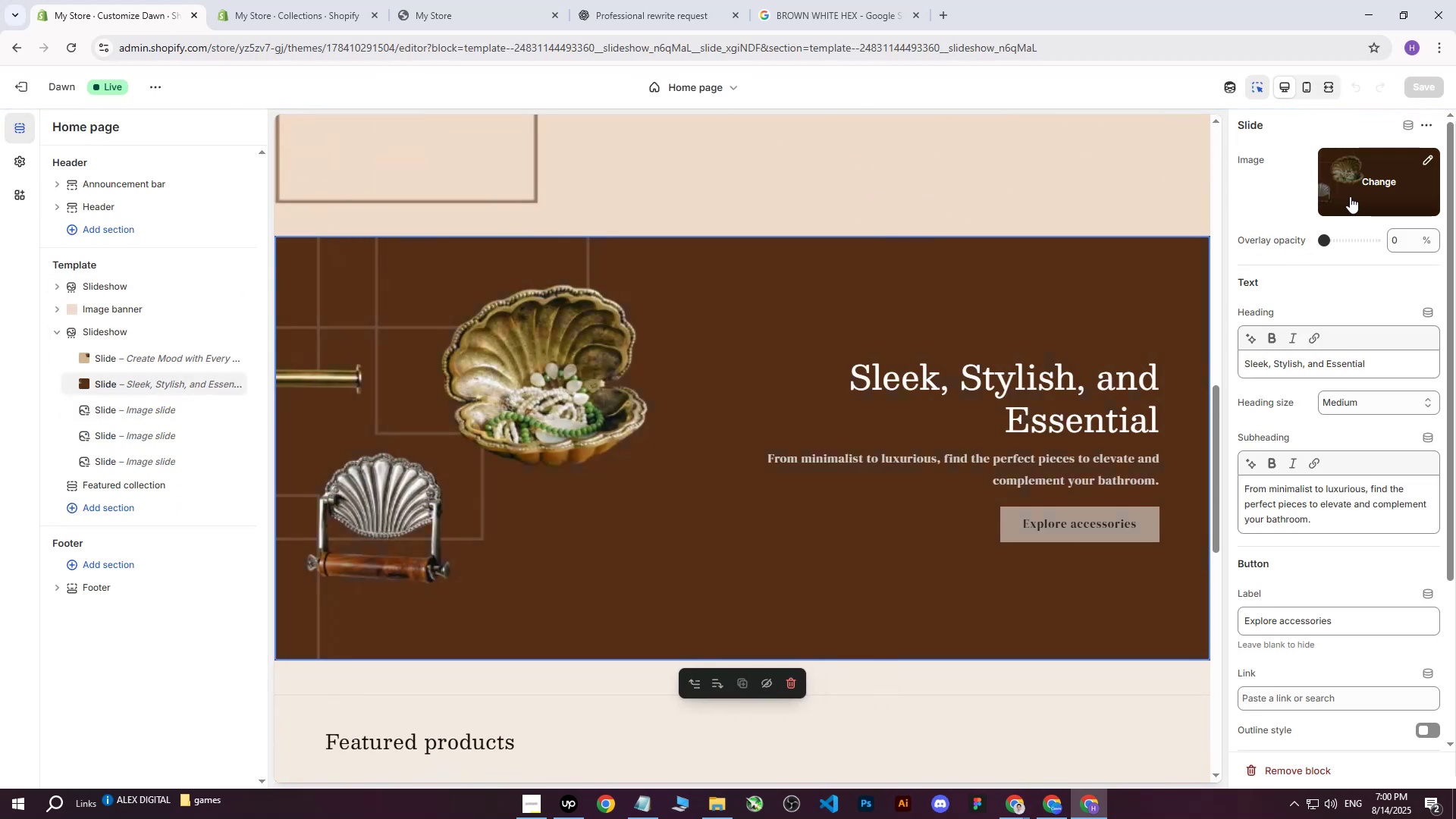 
double_click([1314, 235])
 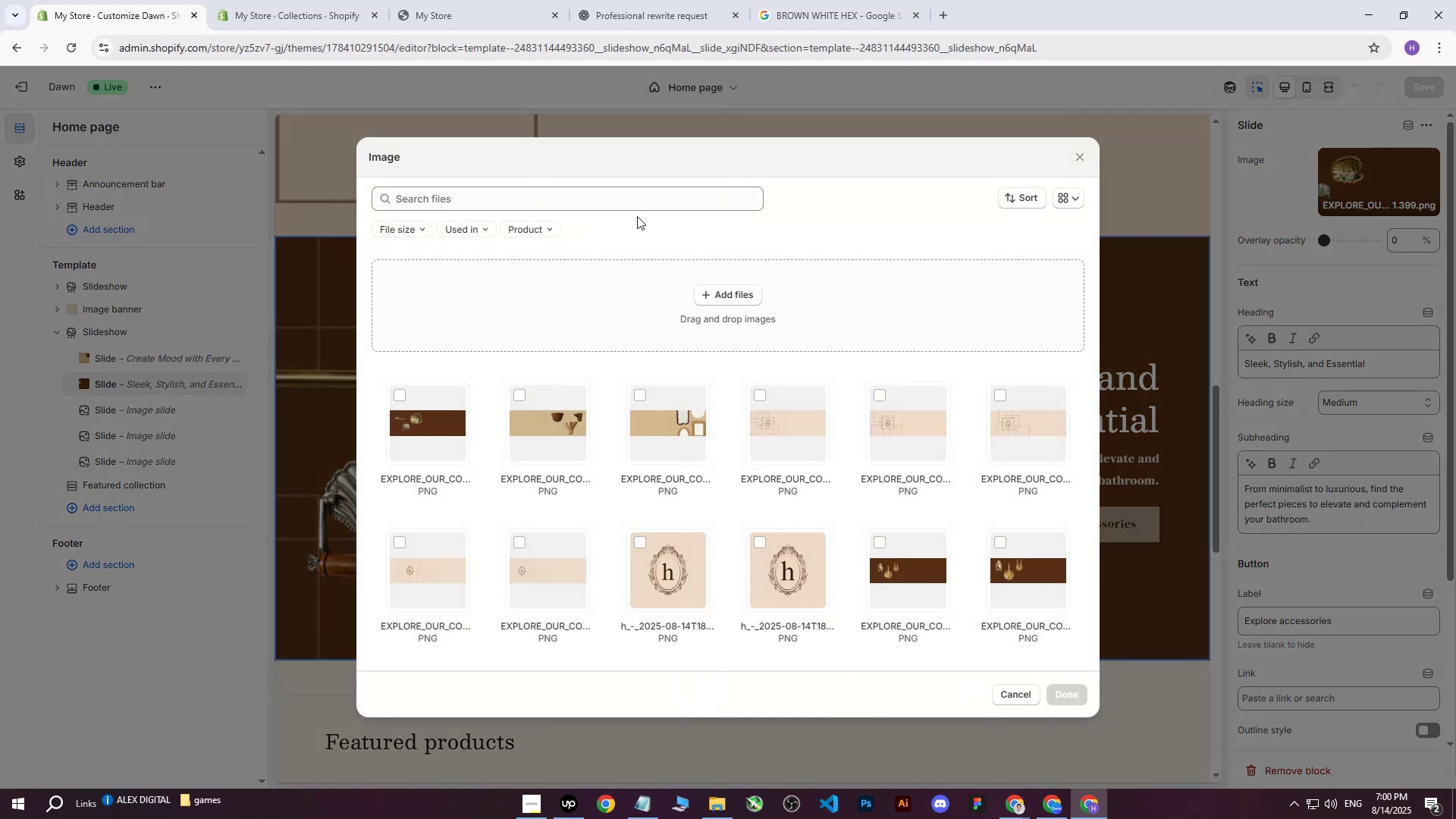 
left_click([714, 281])
 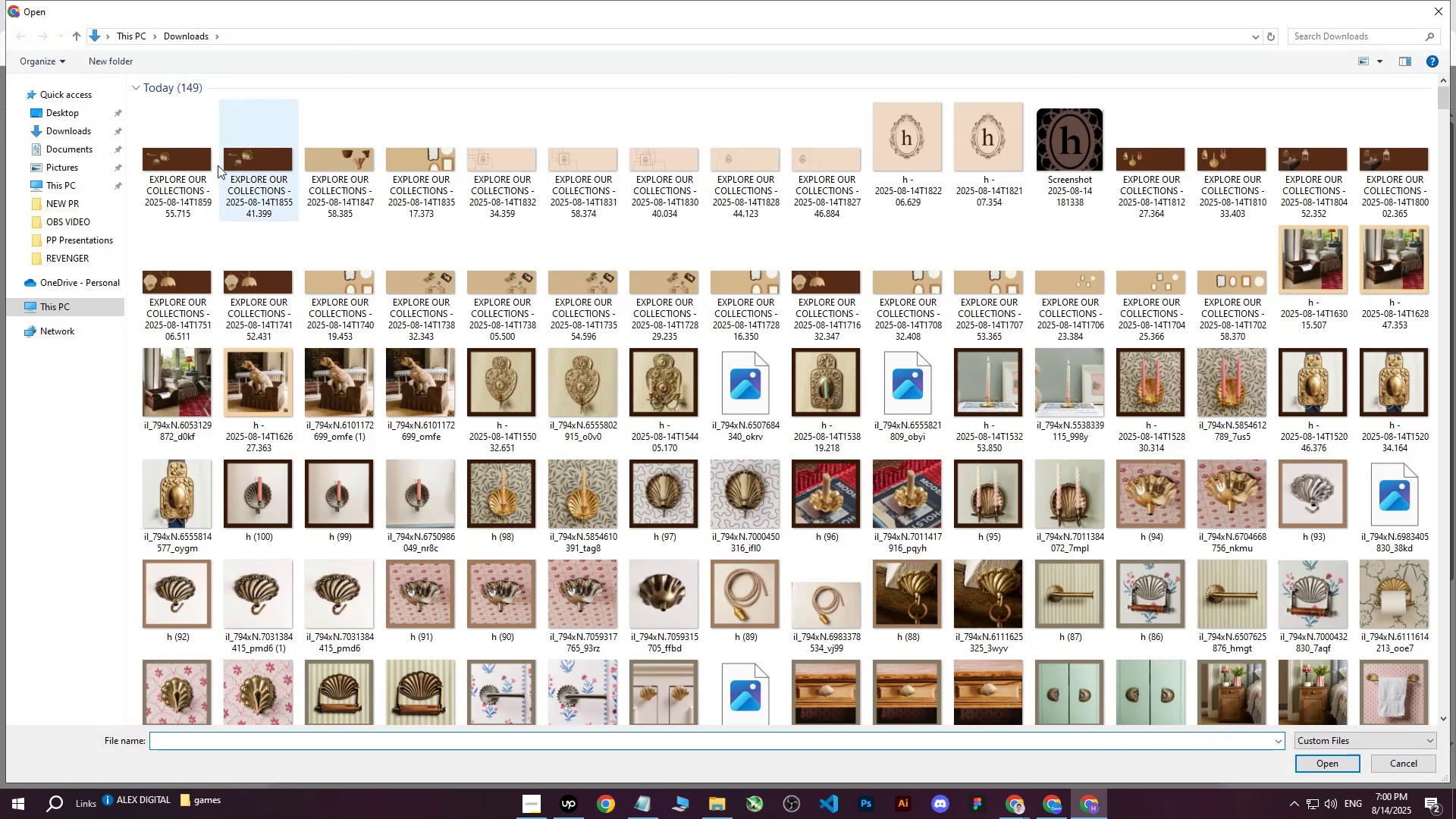 
left_click([190, 162])
 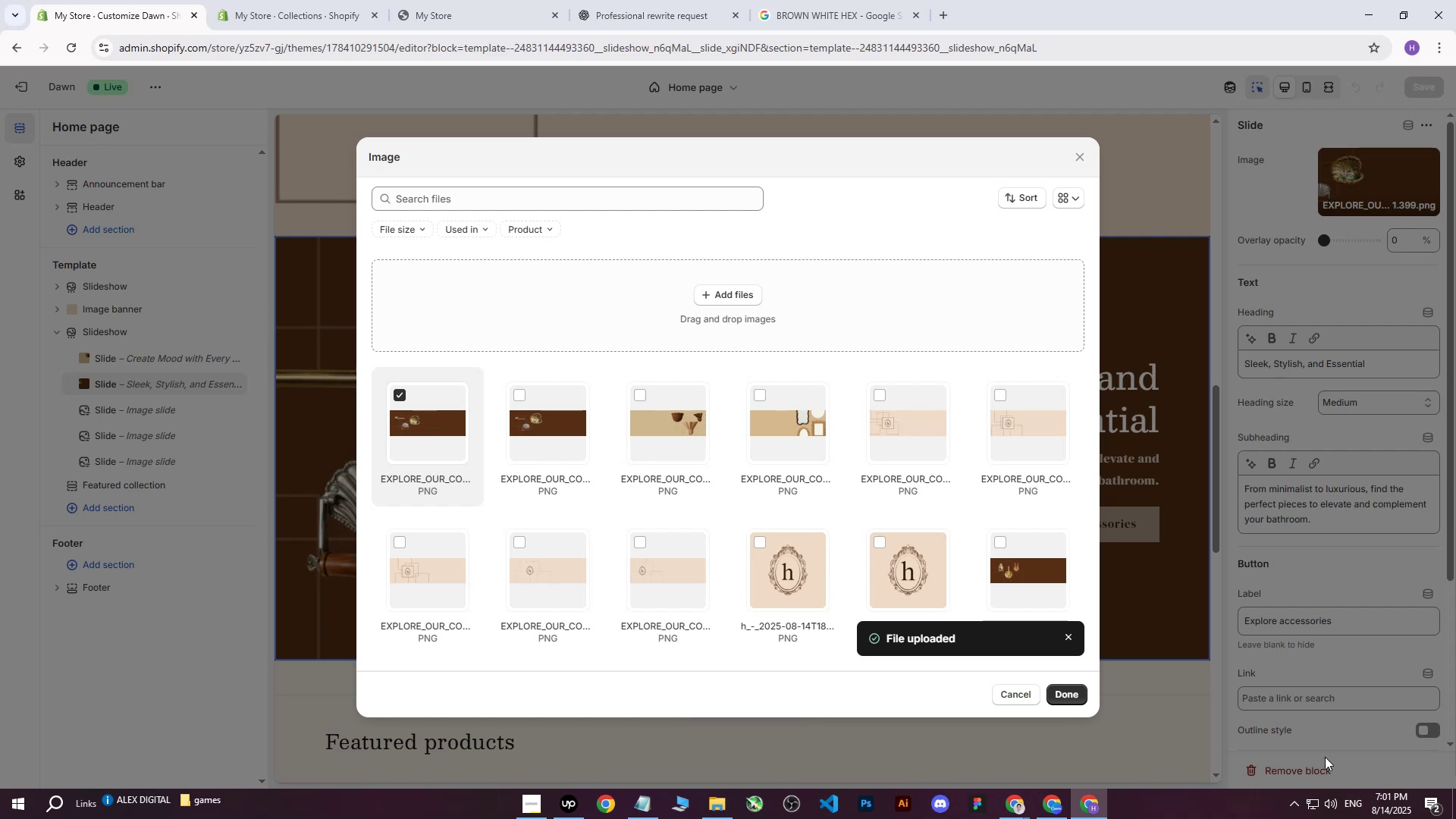 
wait(27.9)
 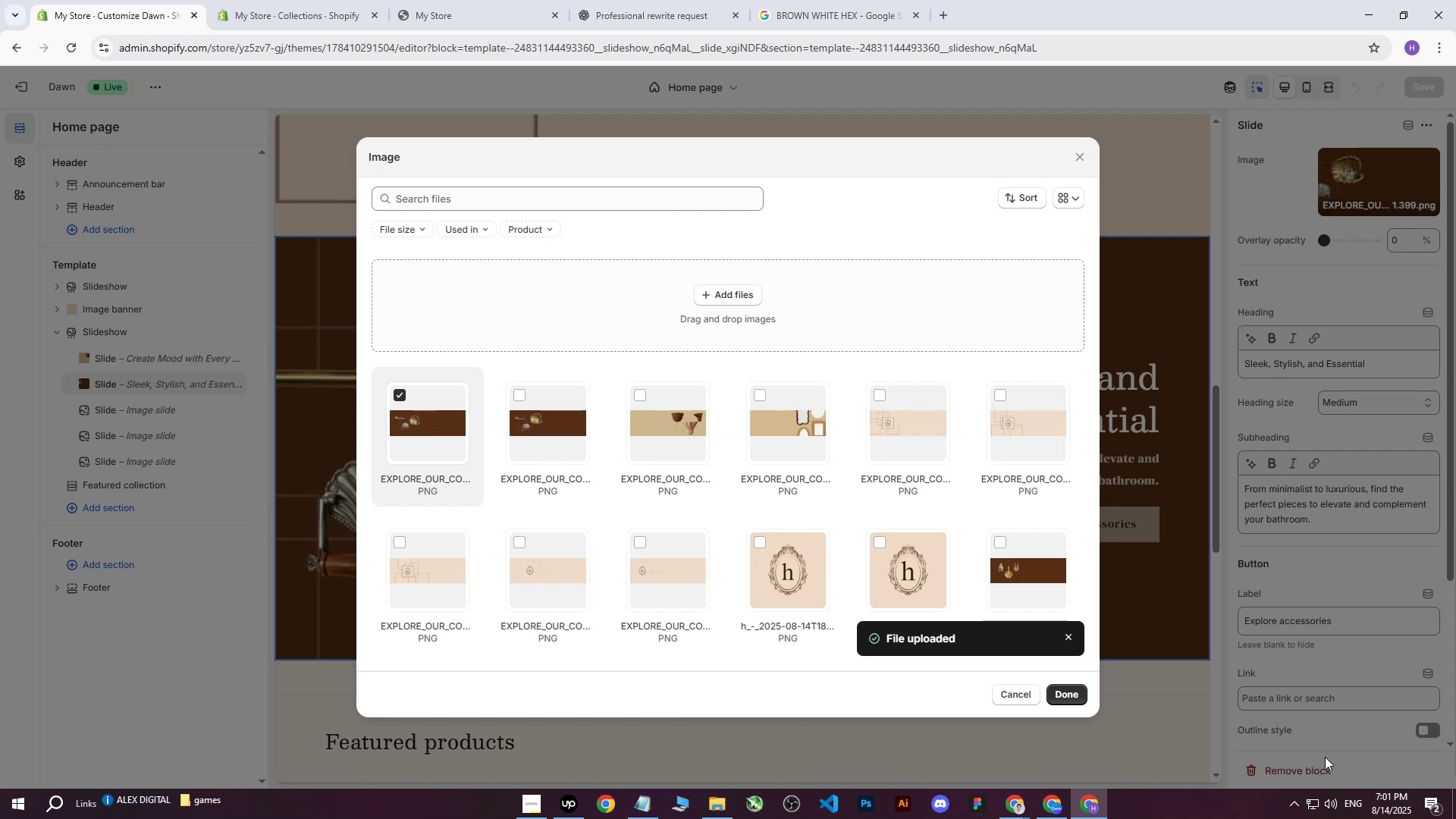 
left_click([1081, 692])
 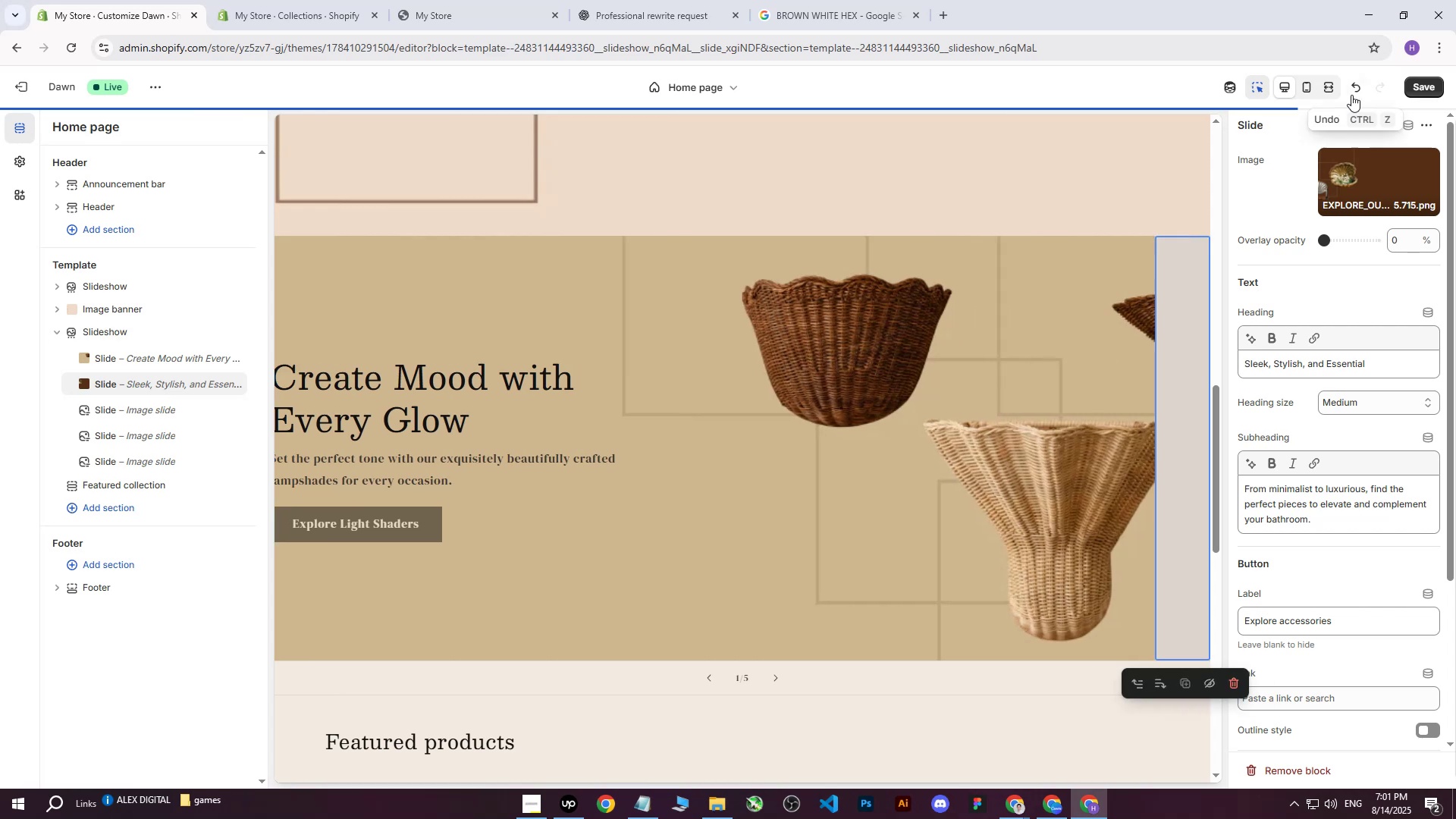 
left_click([1420, 87])
 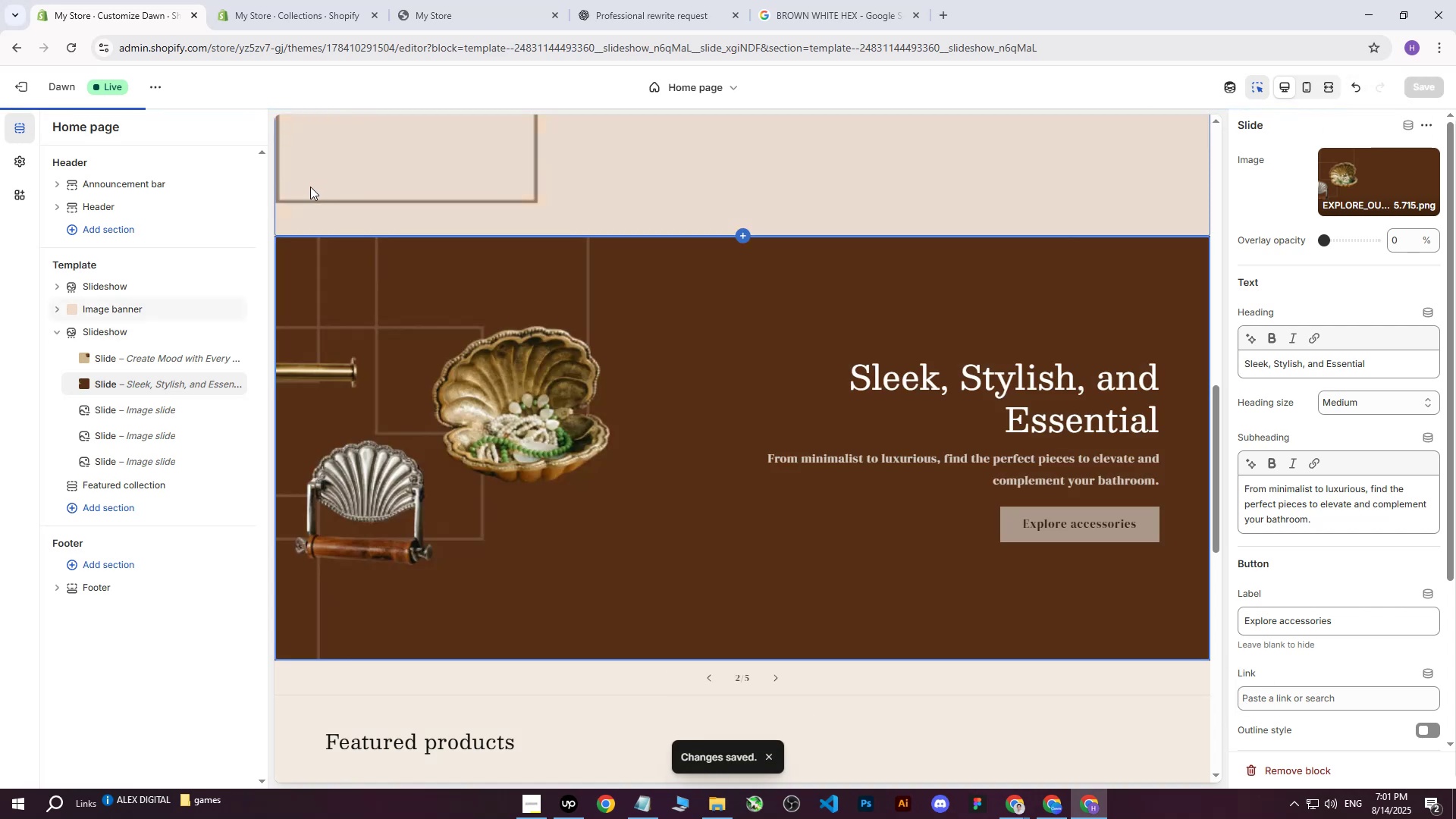 
left_click([327, 0])
 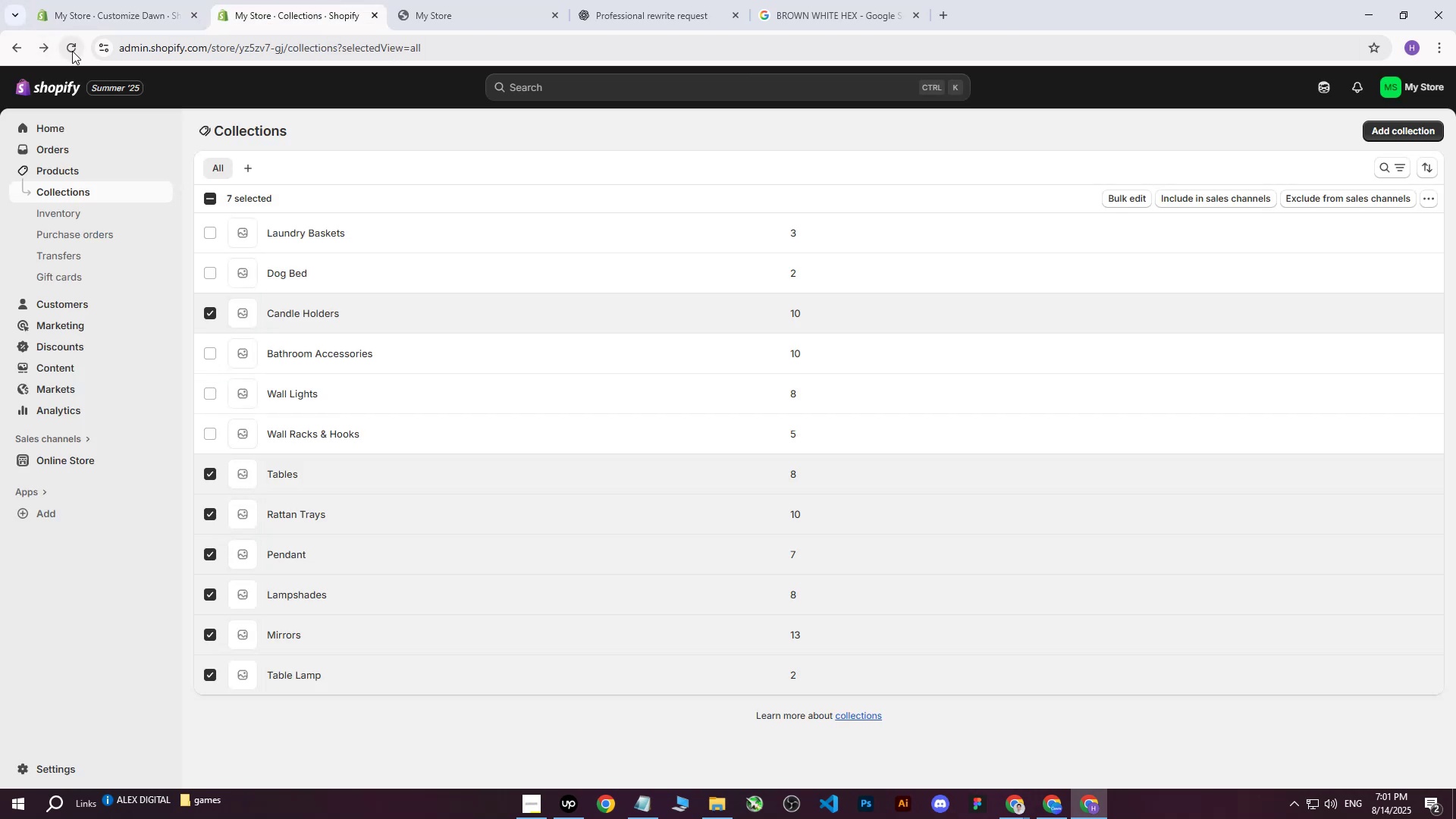 
left_click([485, 0])
 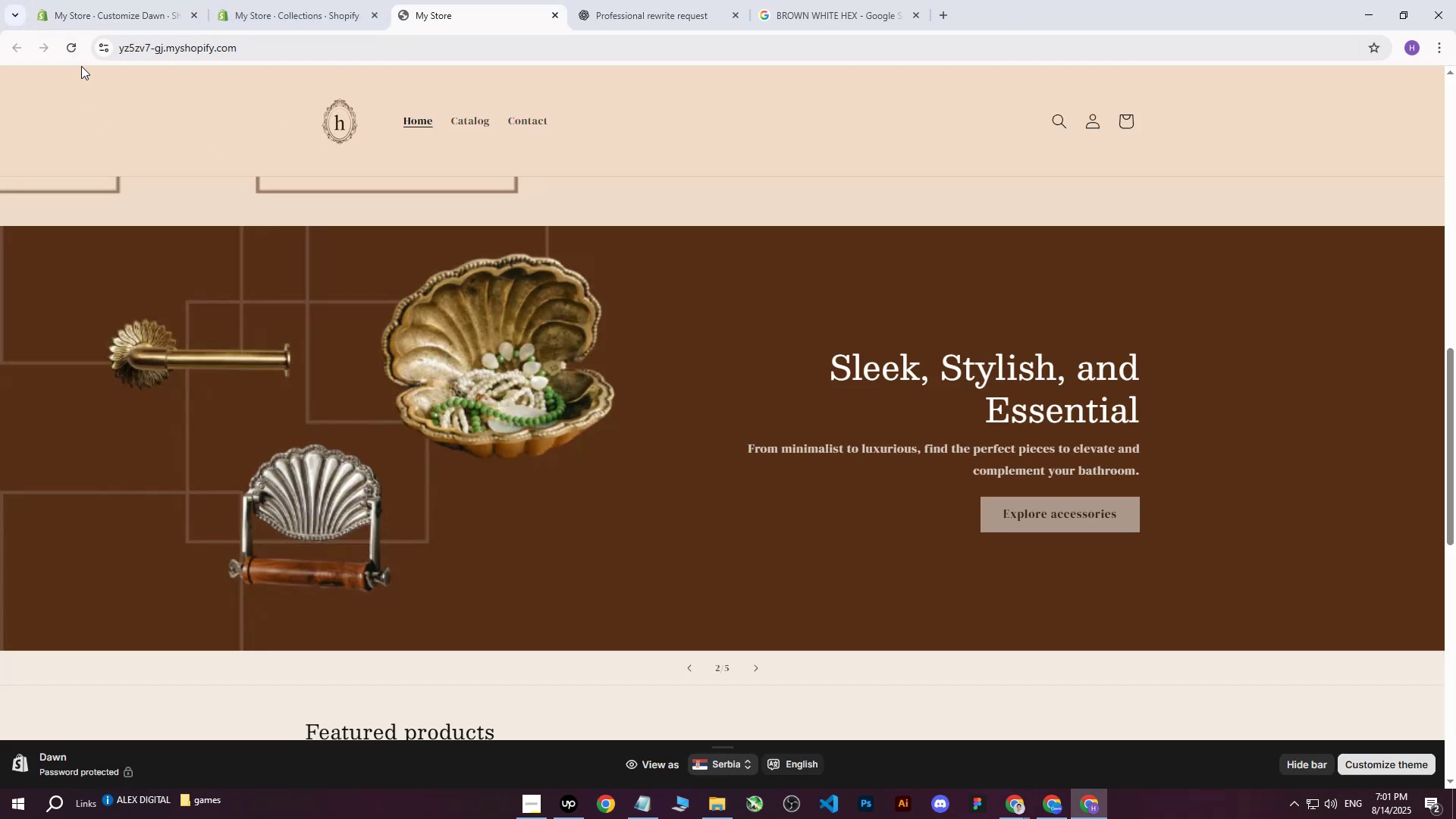 
left_click([77, 54])
 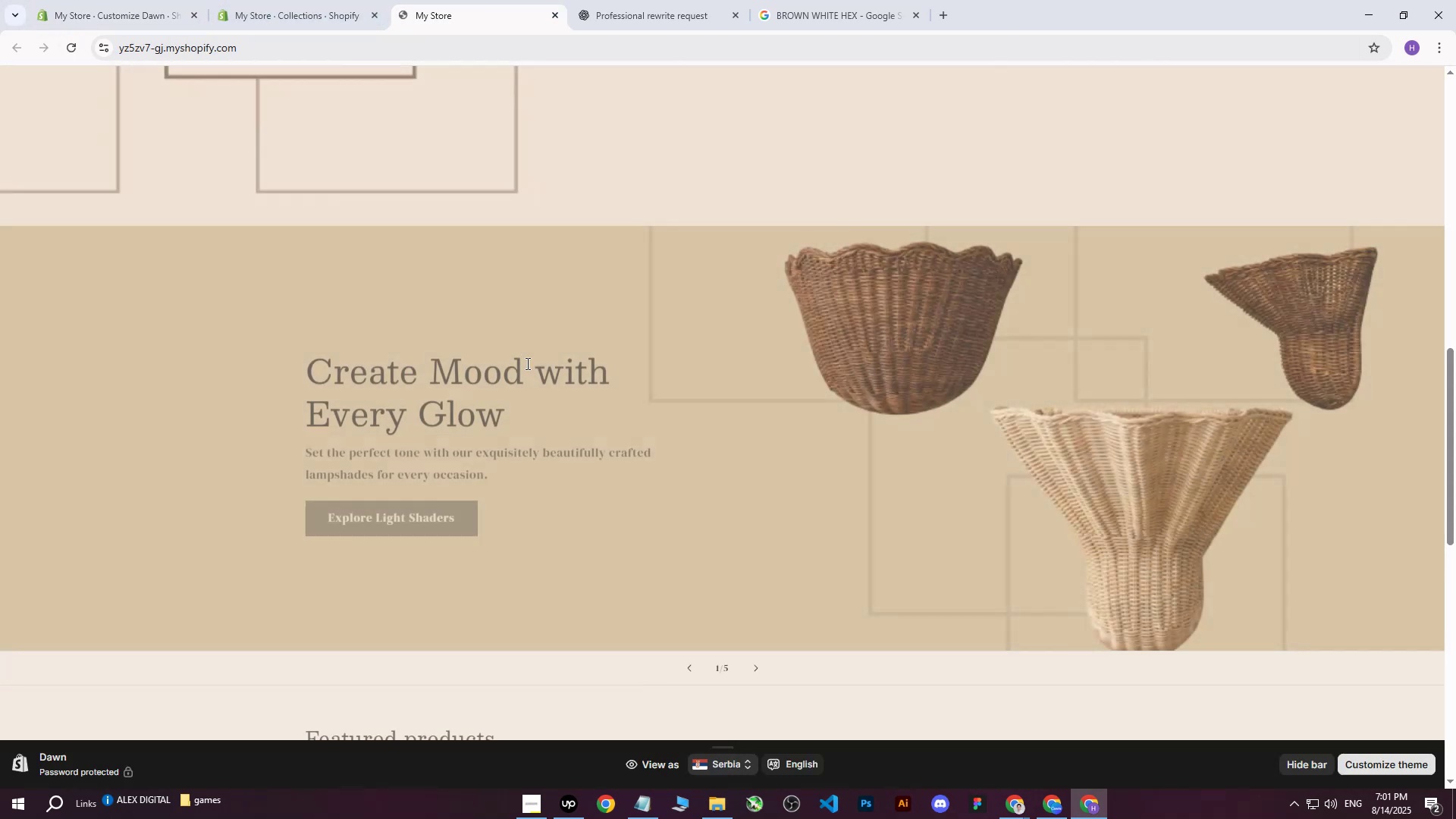 
scroll: coordinate [663, 460], scroll_direction: down, amount: 7.0
 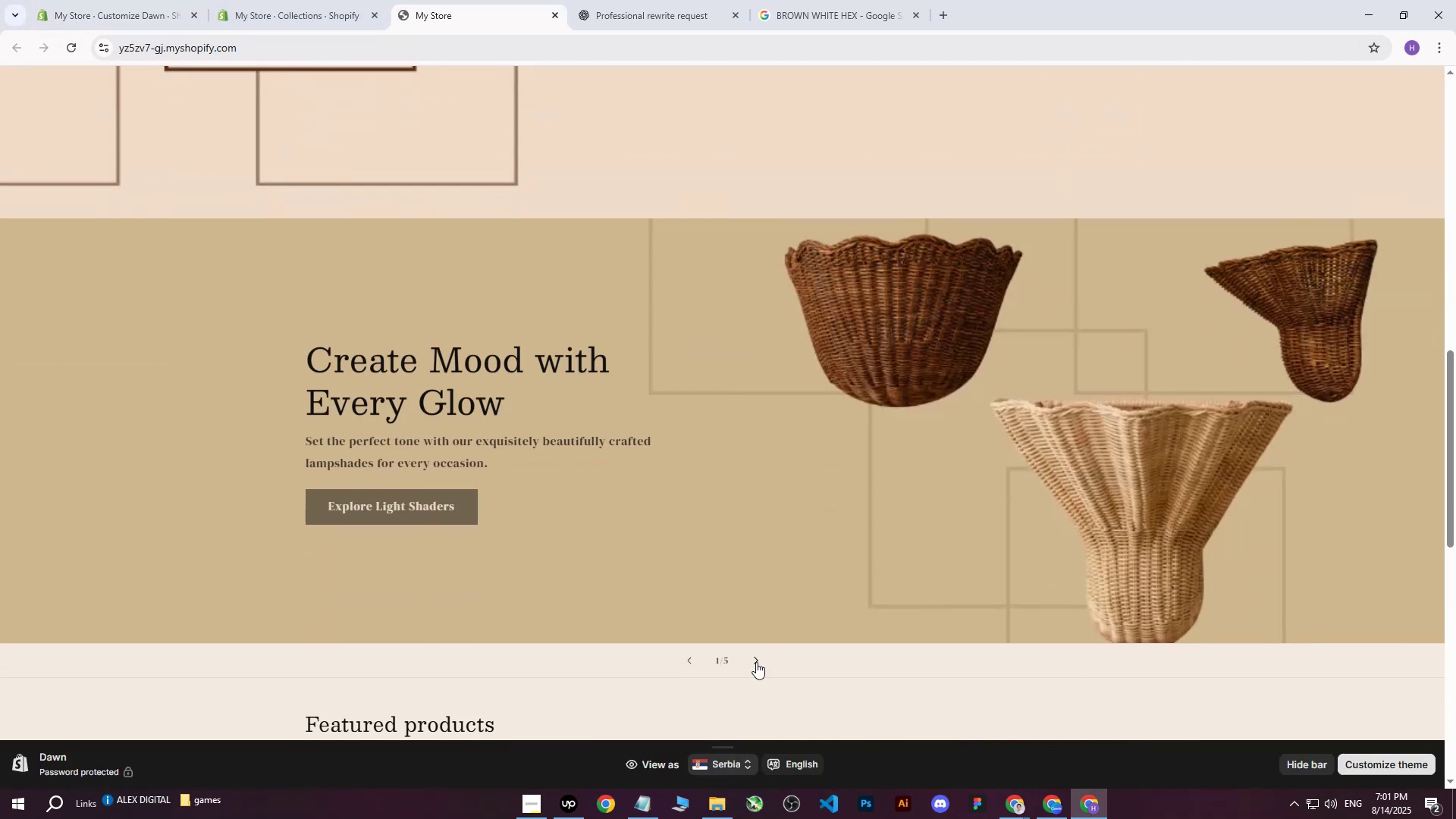 
left_click([756, 662])
 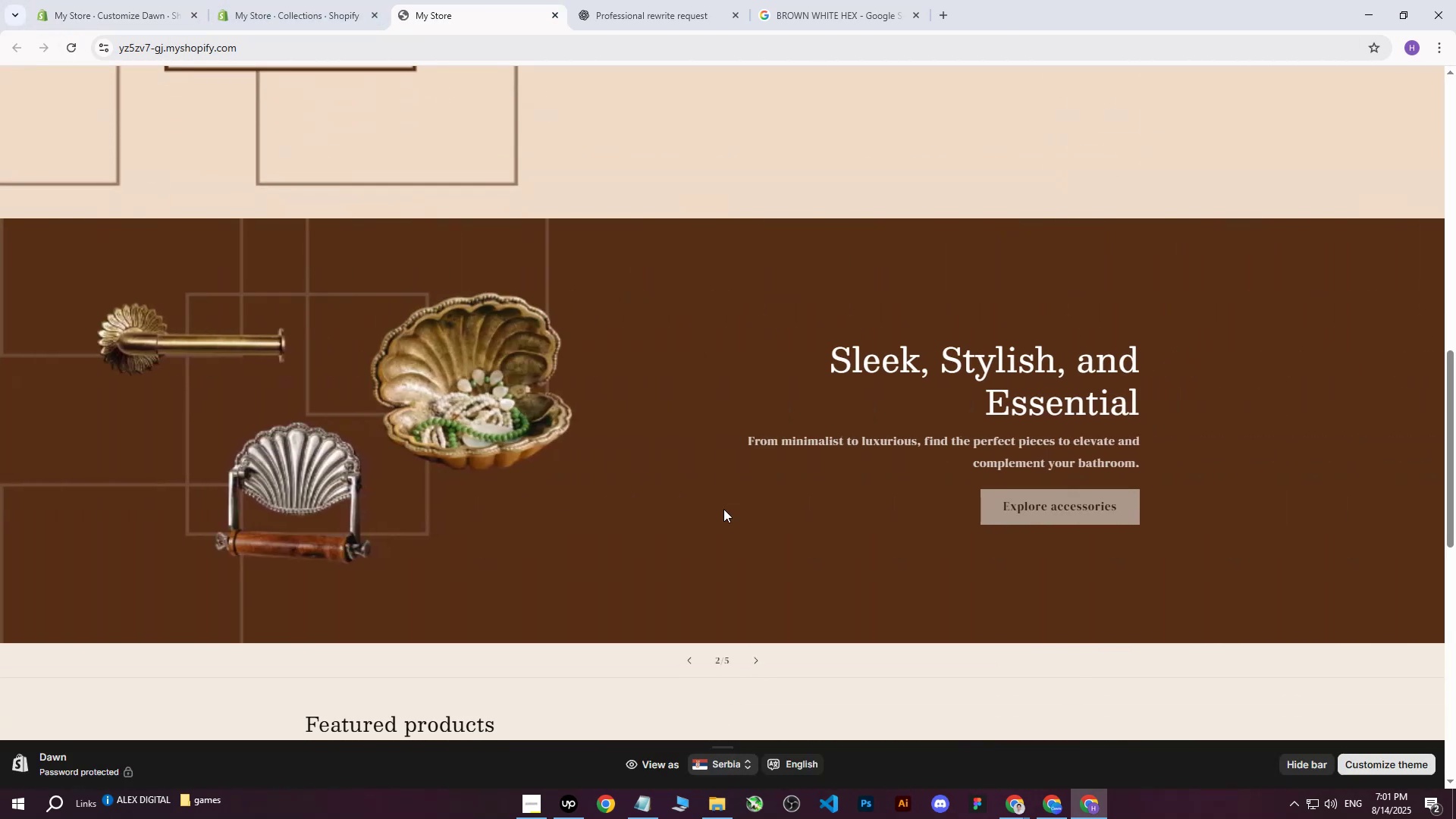 
left_click([683, 651])
 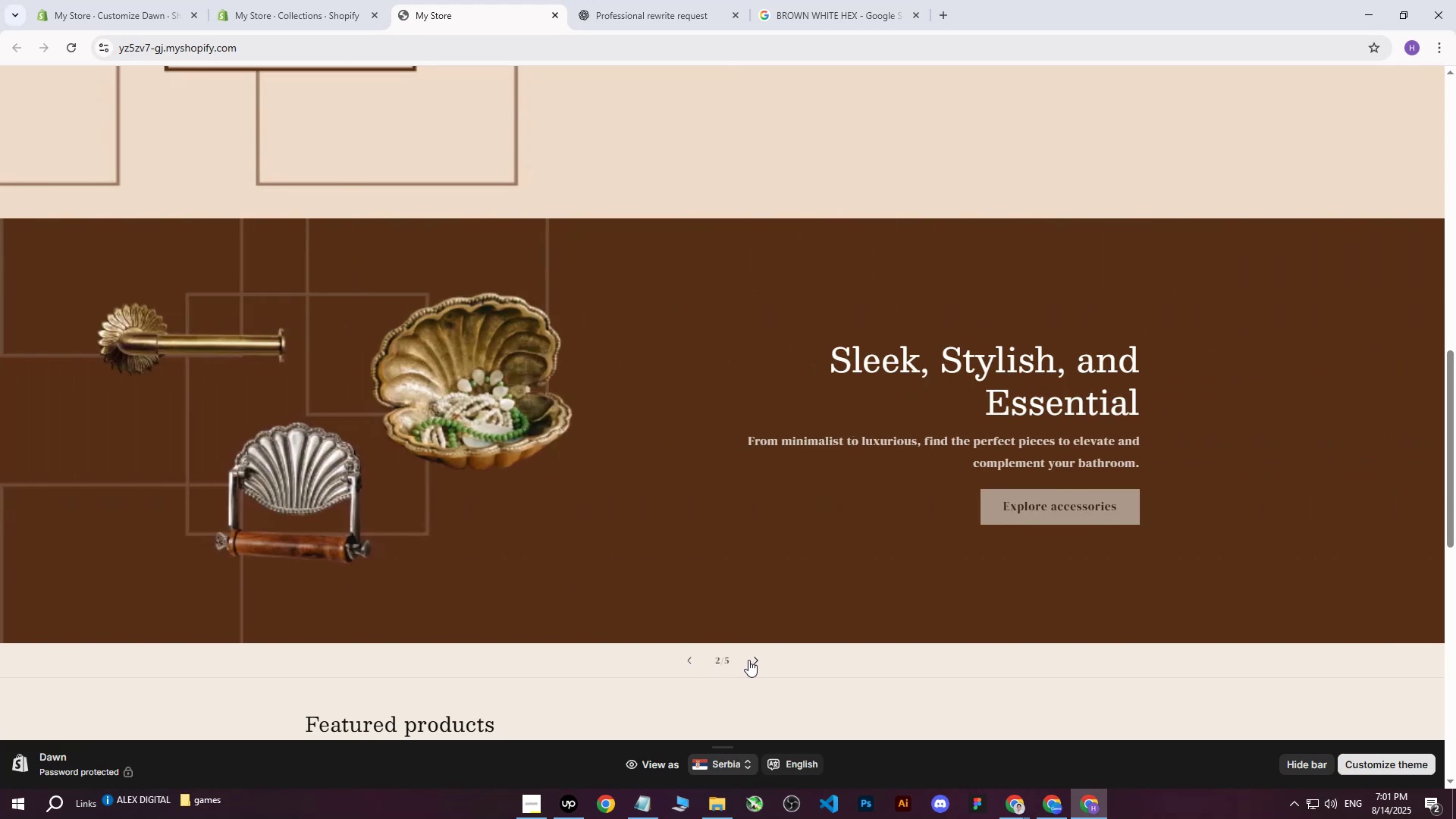 
left_click([683, 658])
 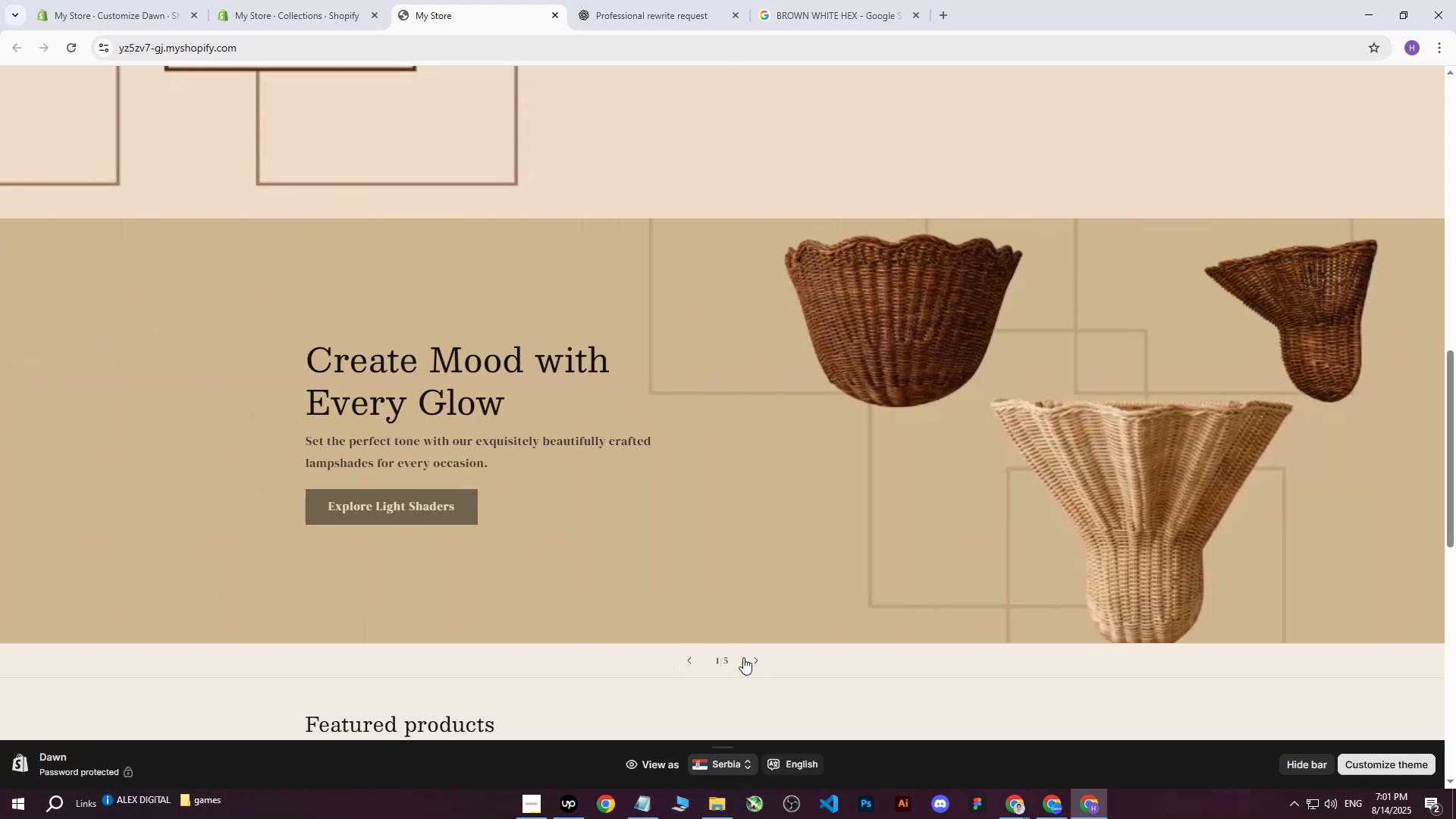 
left_click([767, 660])
 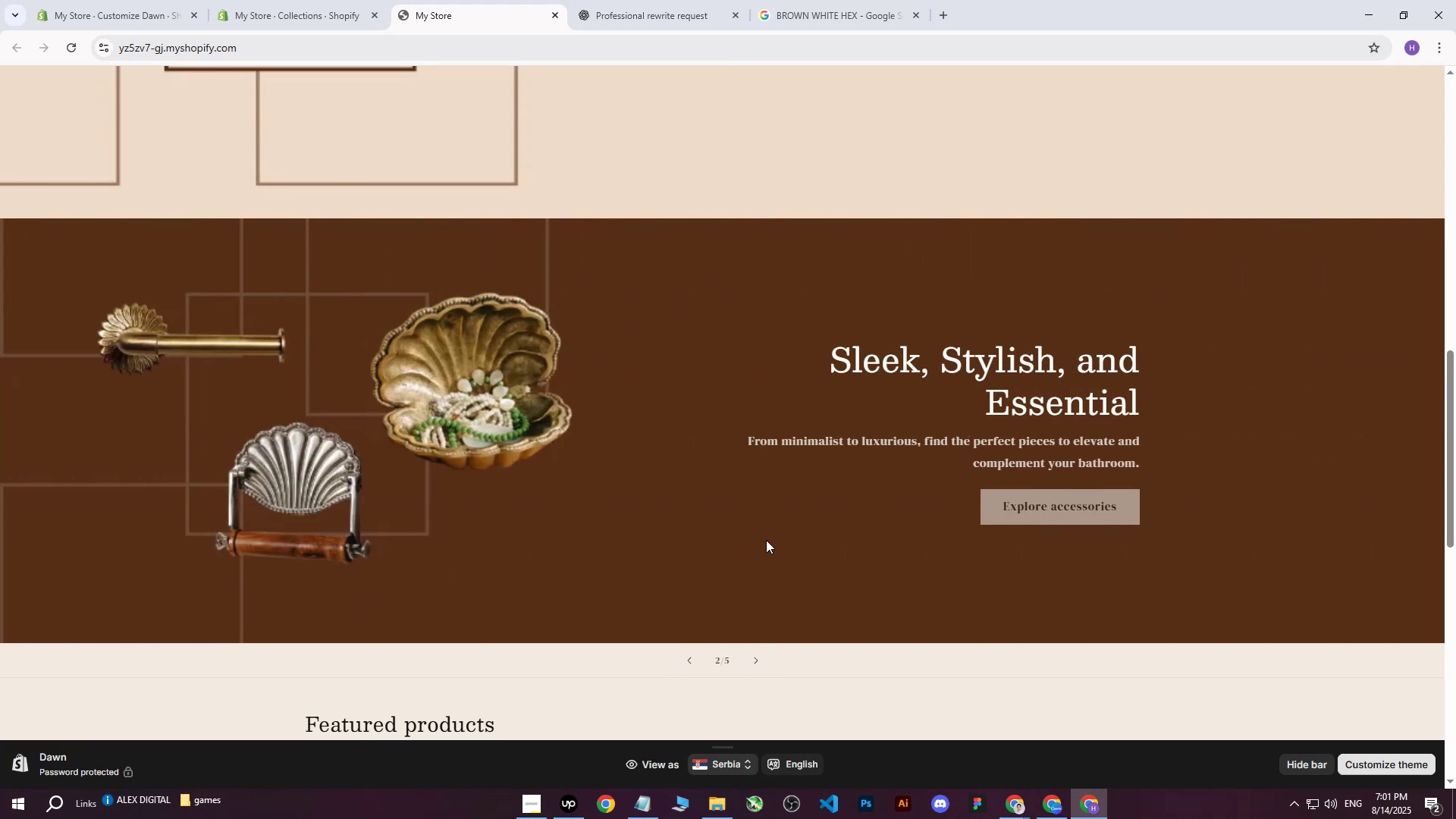 
scroll: coordinate [742, 484], scroll_direction: up, amount: 2.0
 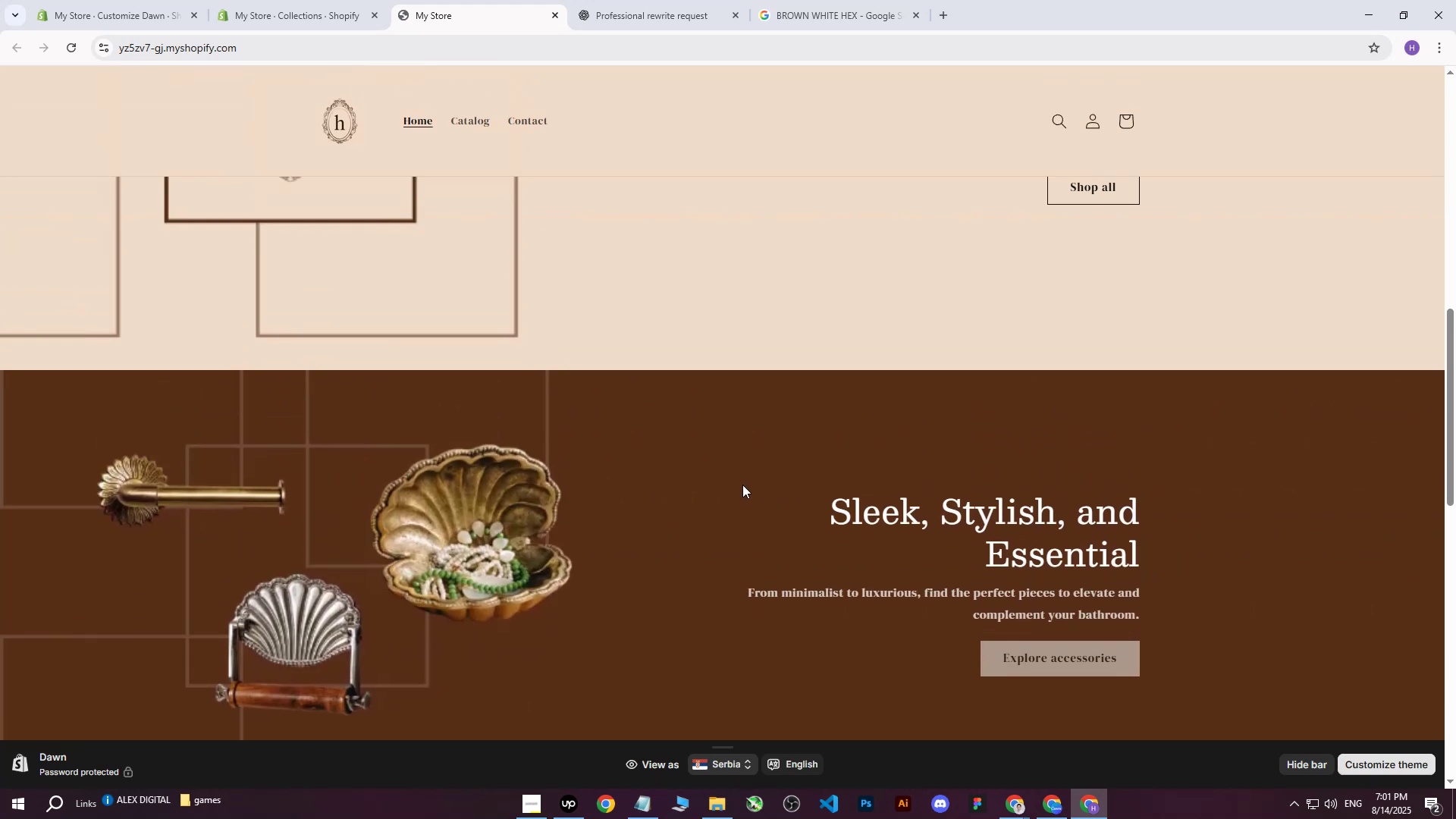 
scroll: coordinate [740, 491], scroll_direction: down, amount: 2.0
 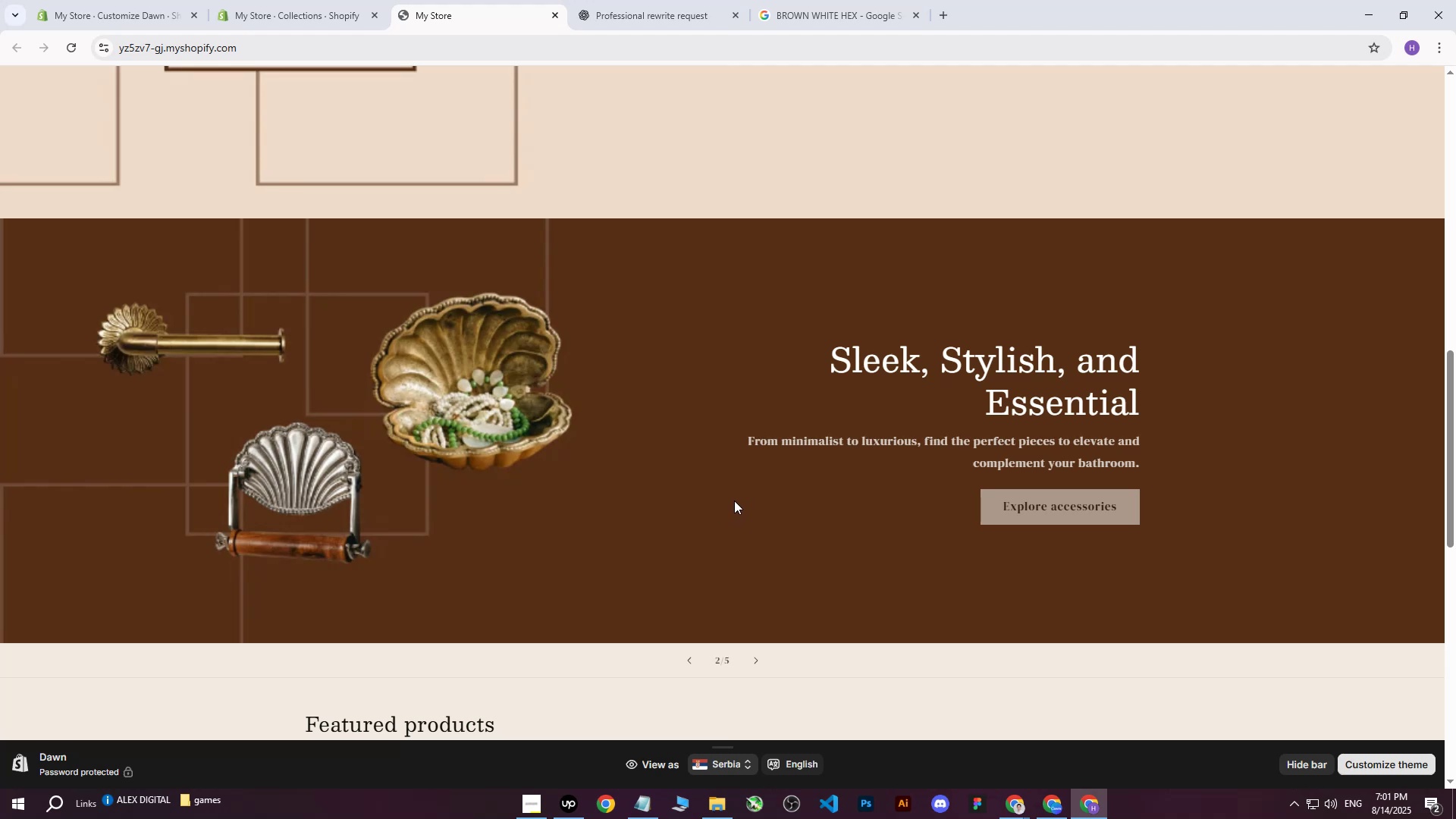 
wait(5.51)
 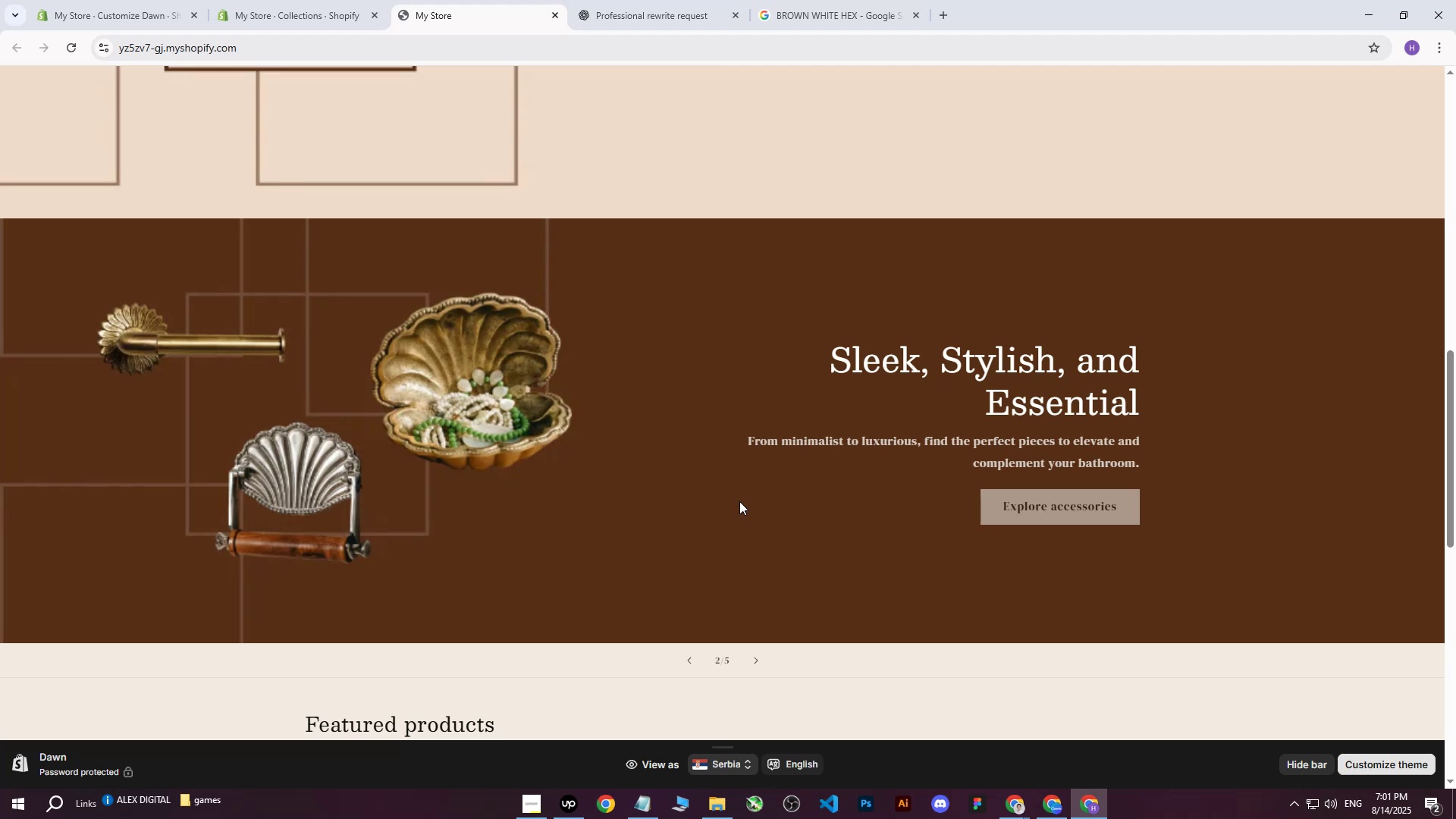 
scroll: coordinate [735, 504], scroll_direction: up, amount: 4.0
 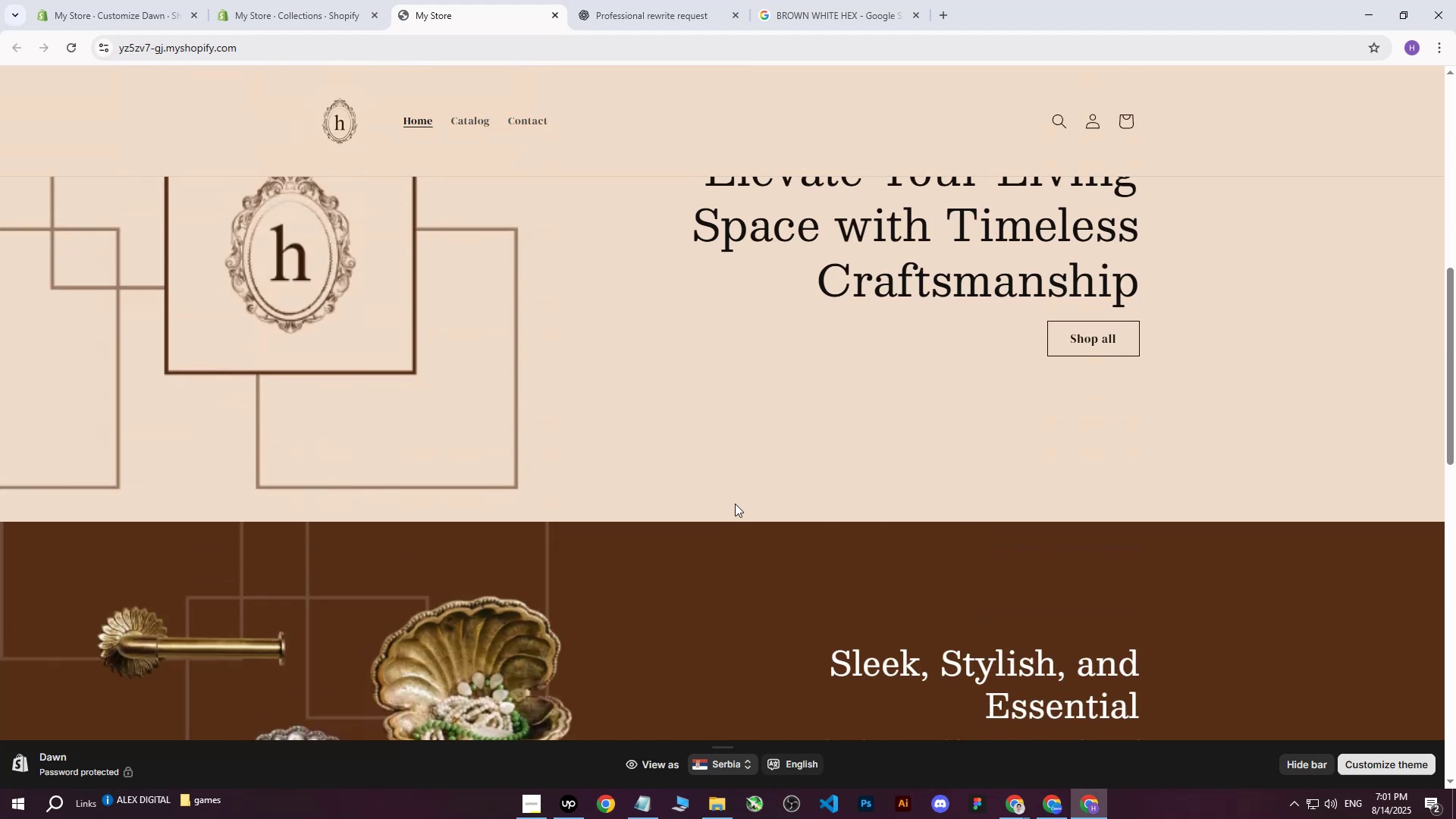 
scroll: coordinate [735, 504], scroll_direction: down, amount: 6.0
 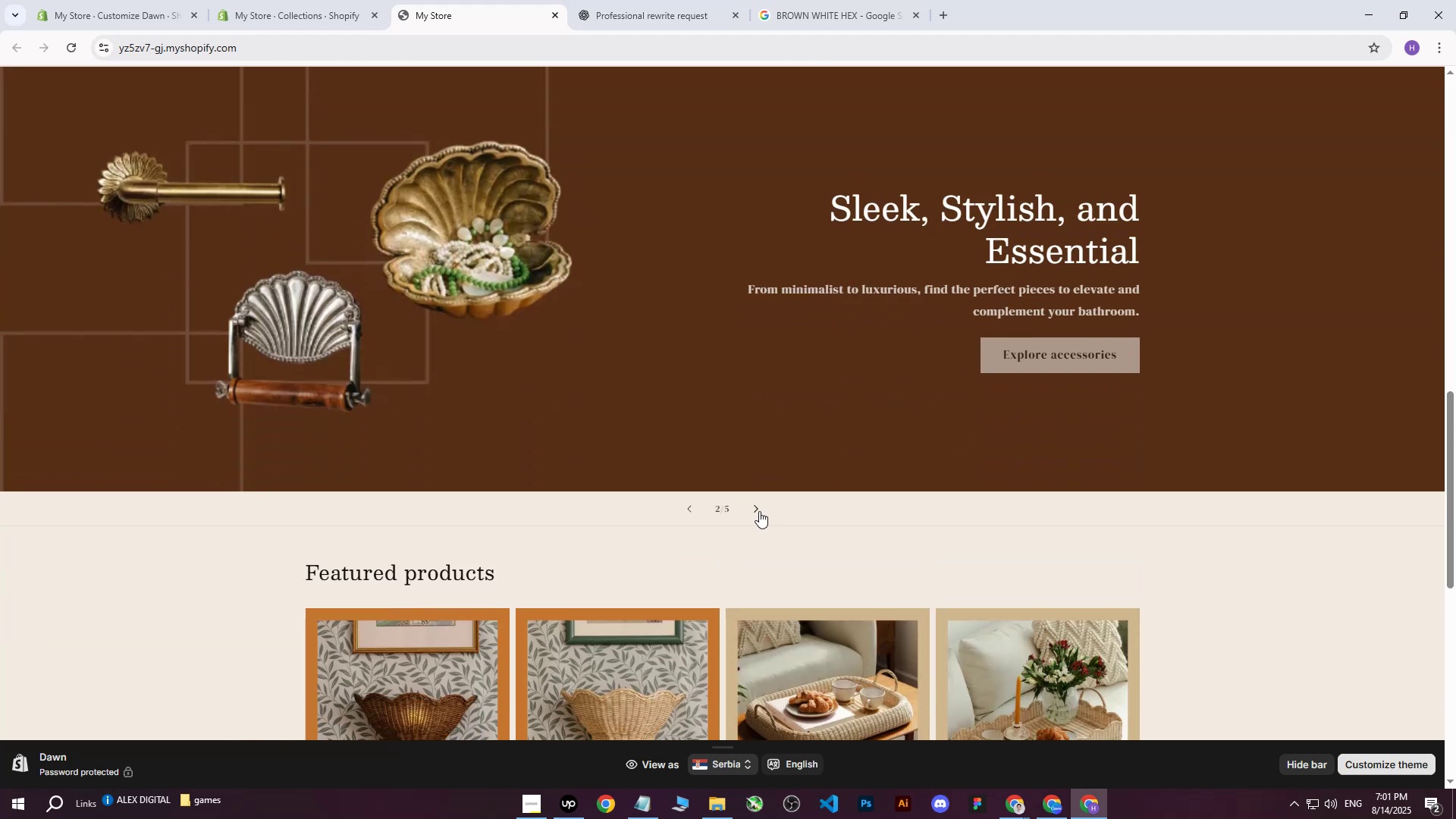 
left_click([759, 511])
 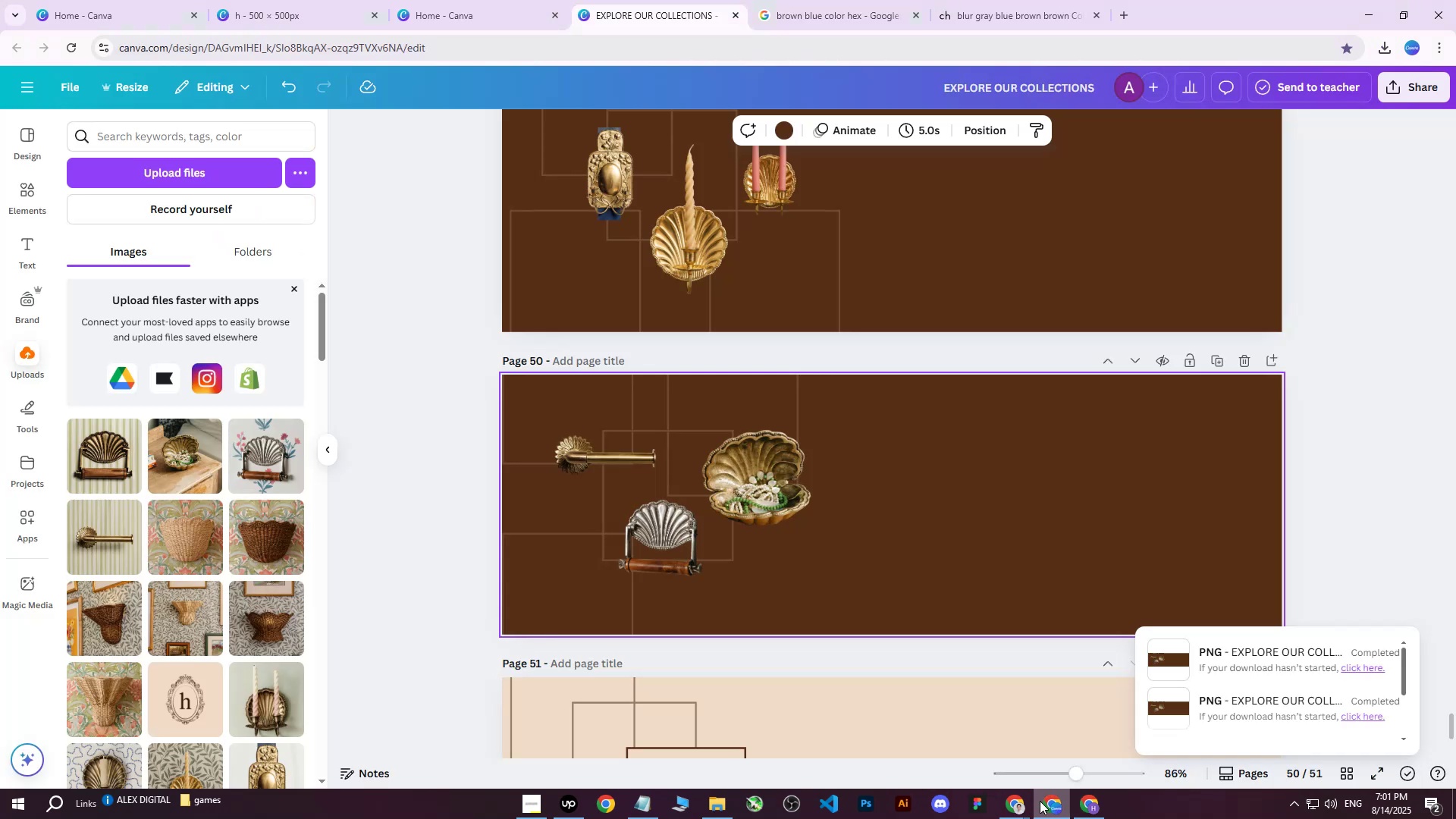 
left_click([1081, 810])
 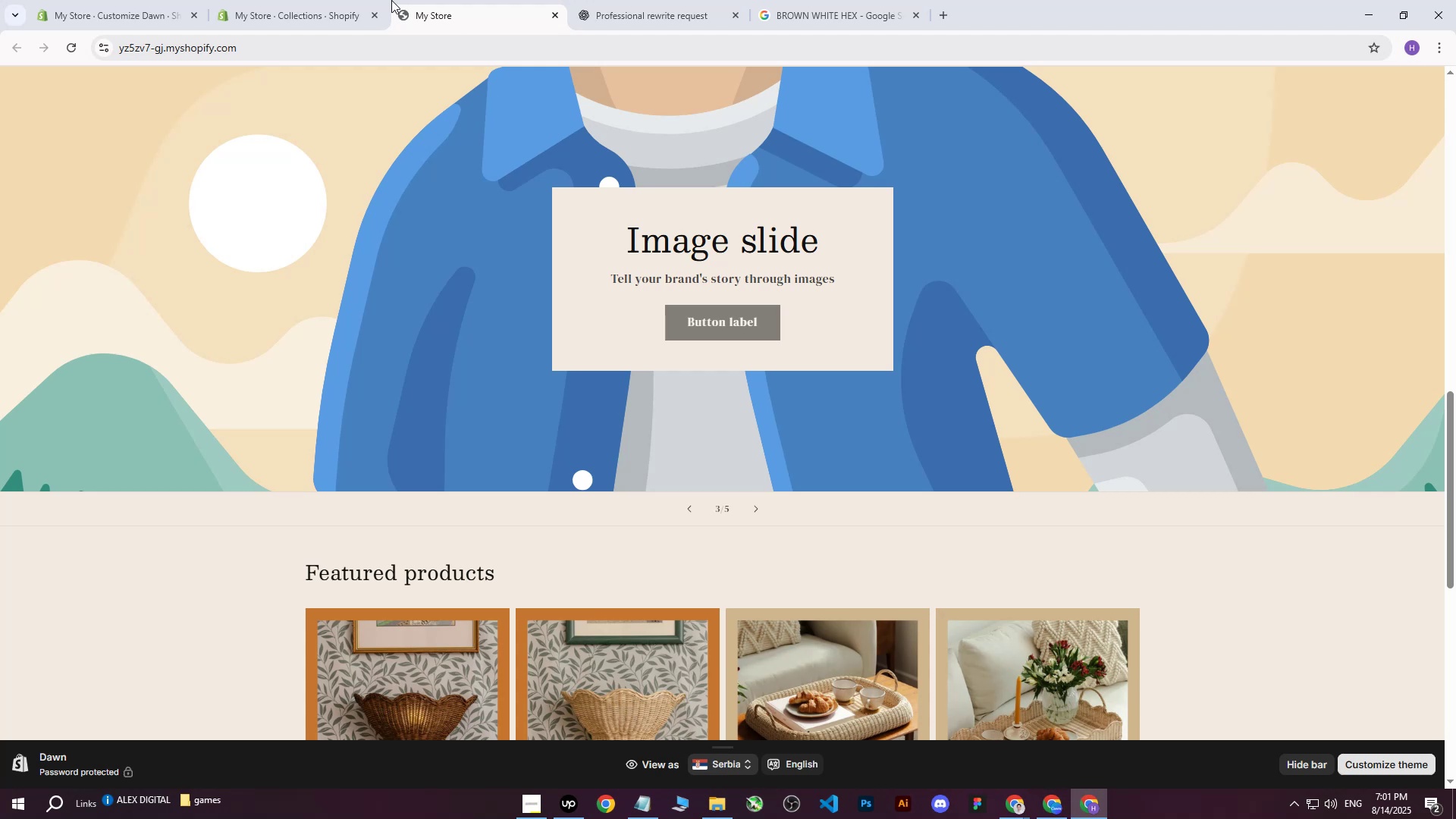 
left_click([303, 0])
 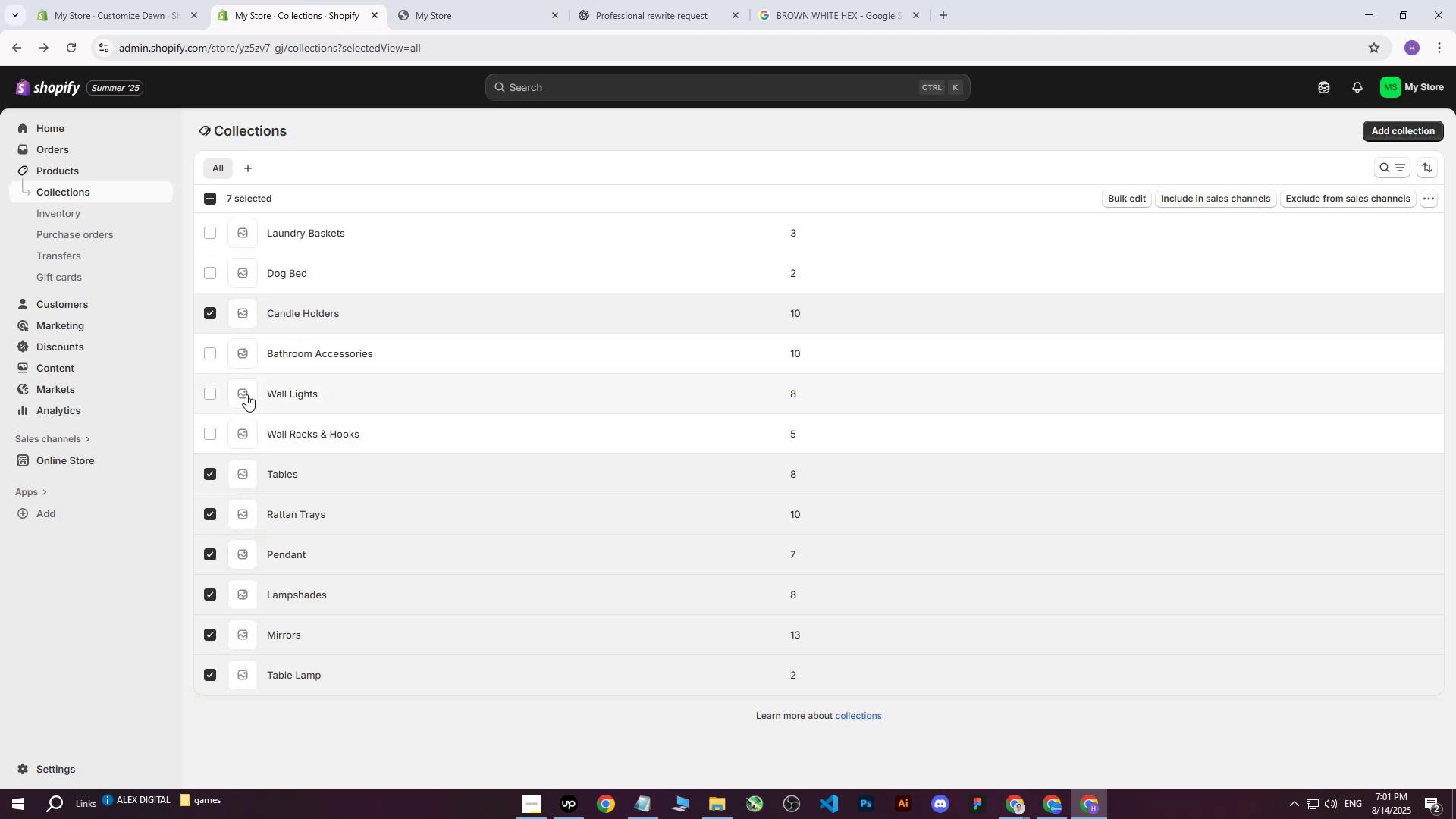 
left_click([212, 354])
 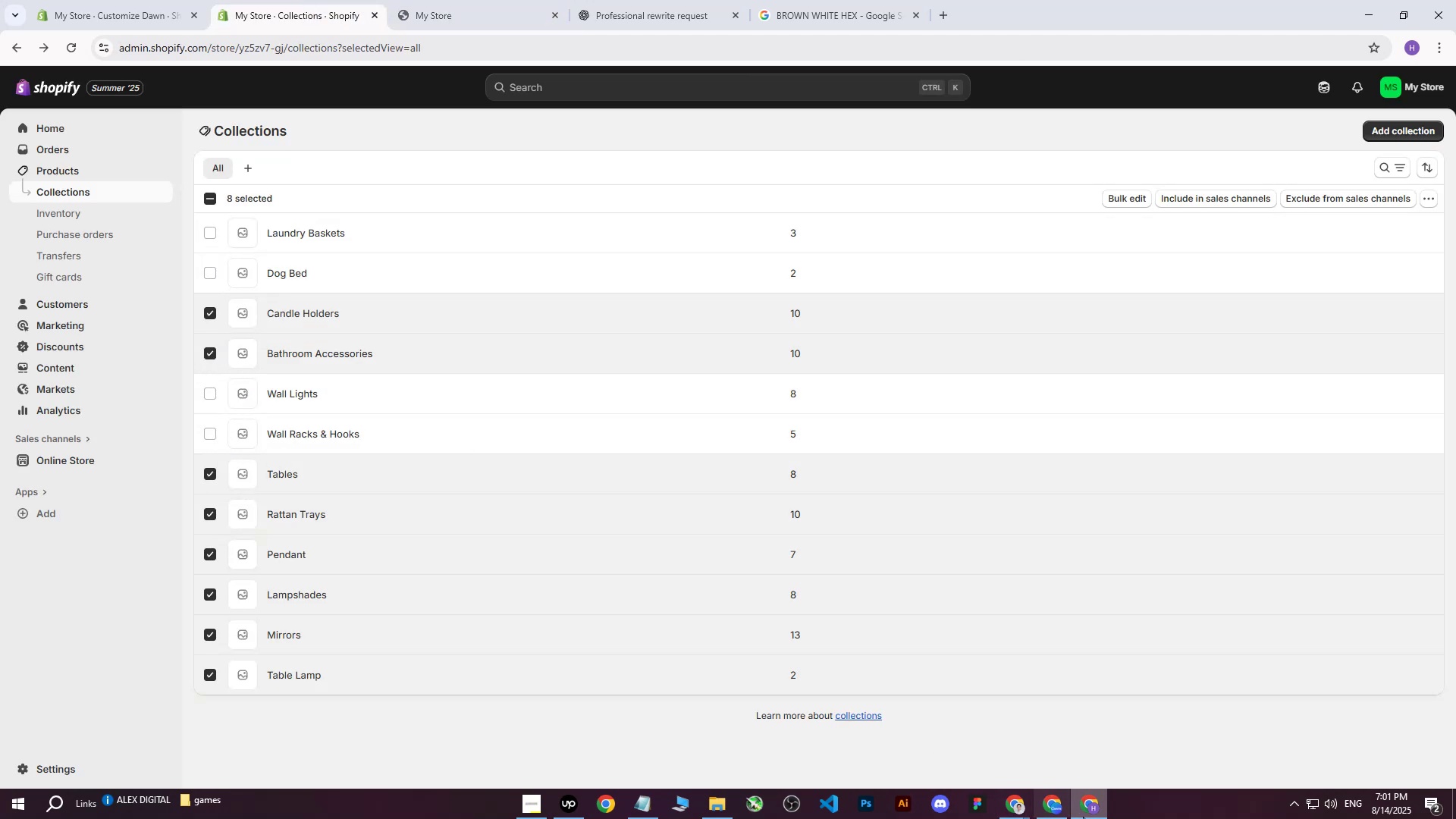 
double_click([908, 739])
 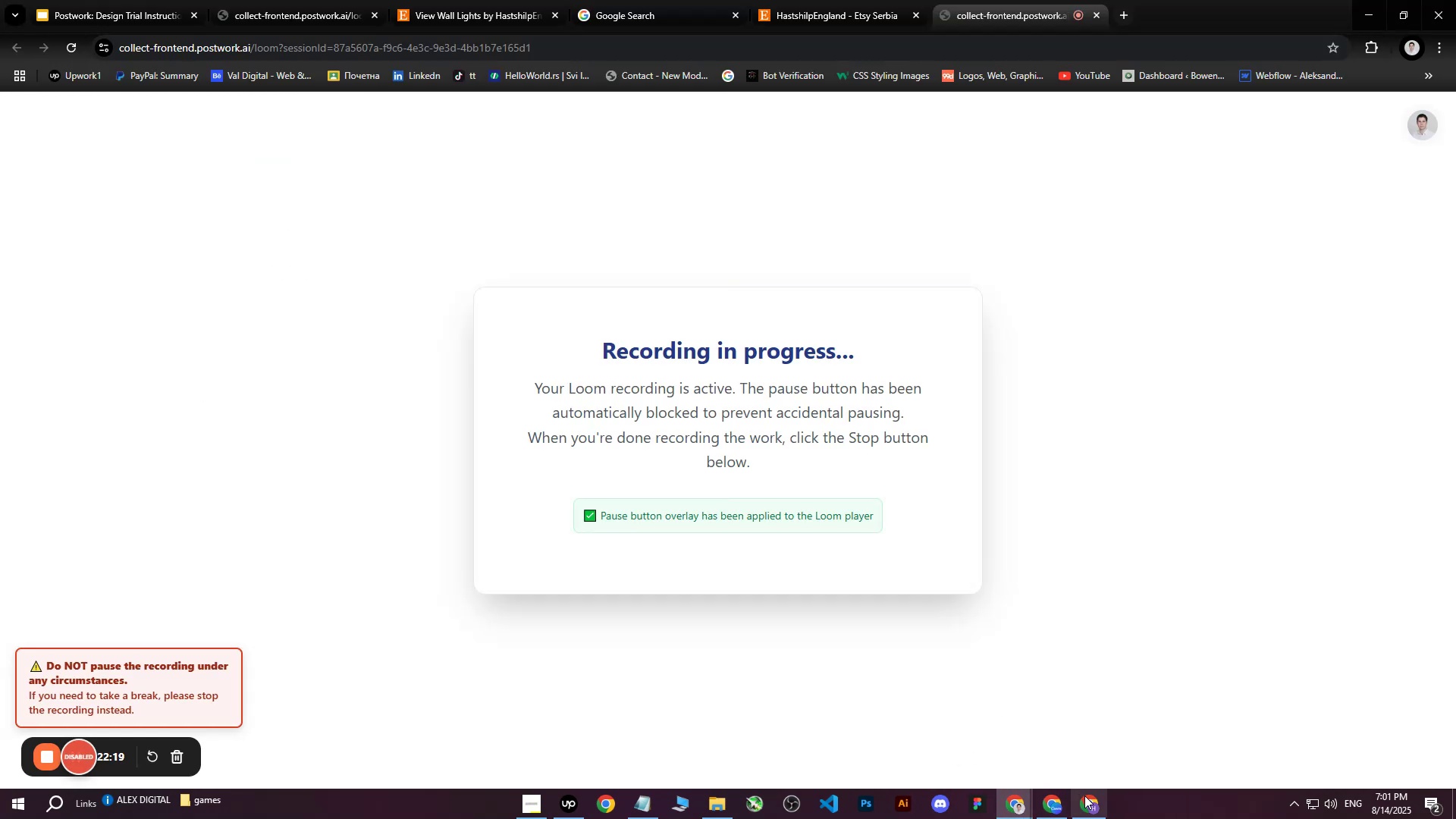 
left_click([1093, 800])
 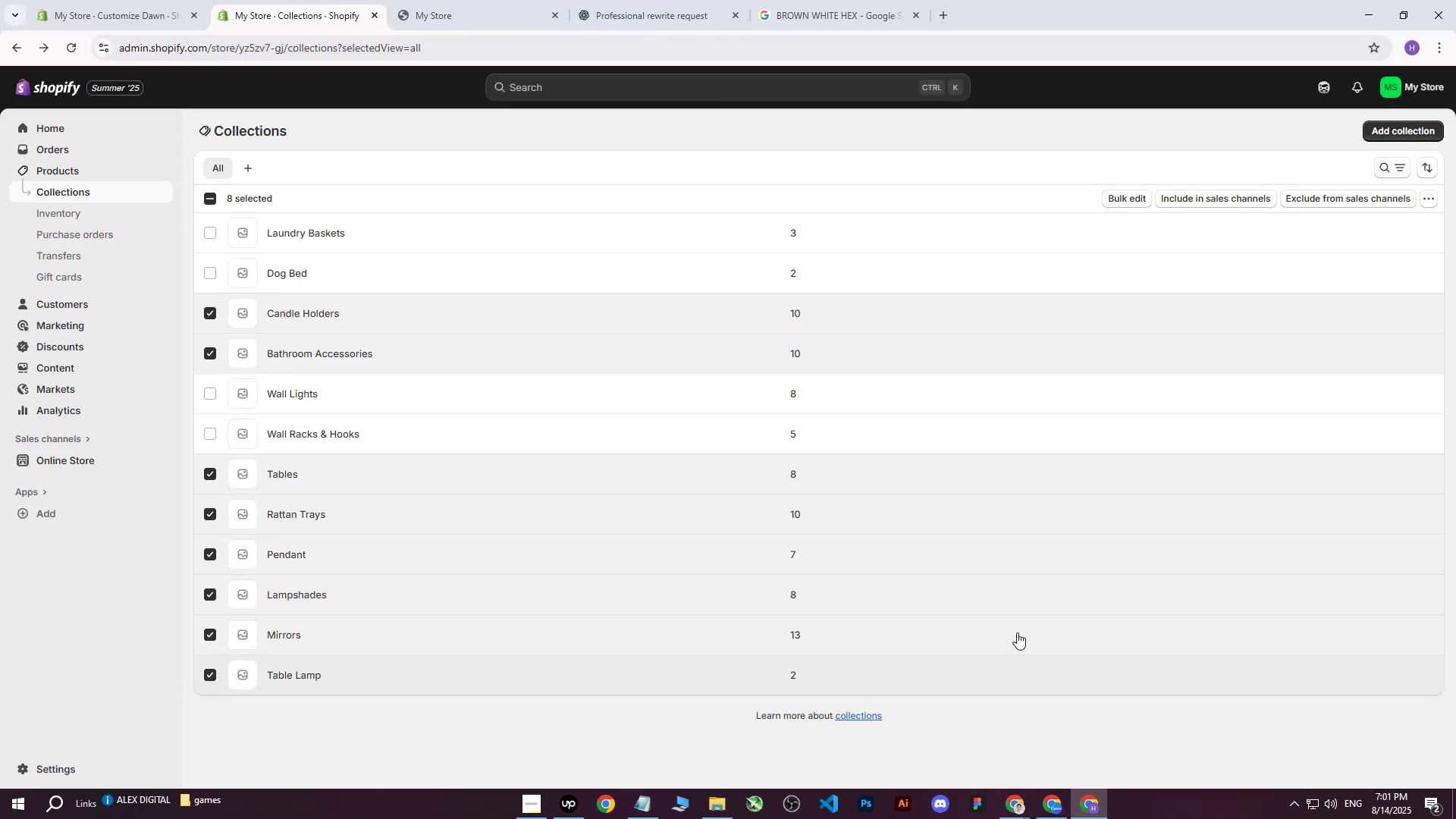 
left_click([475, 0])
 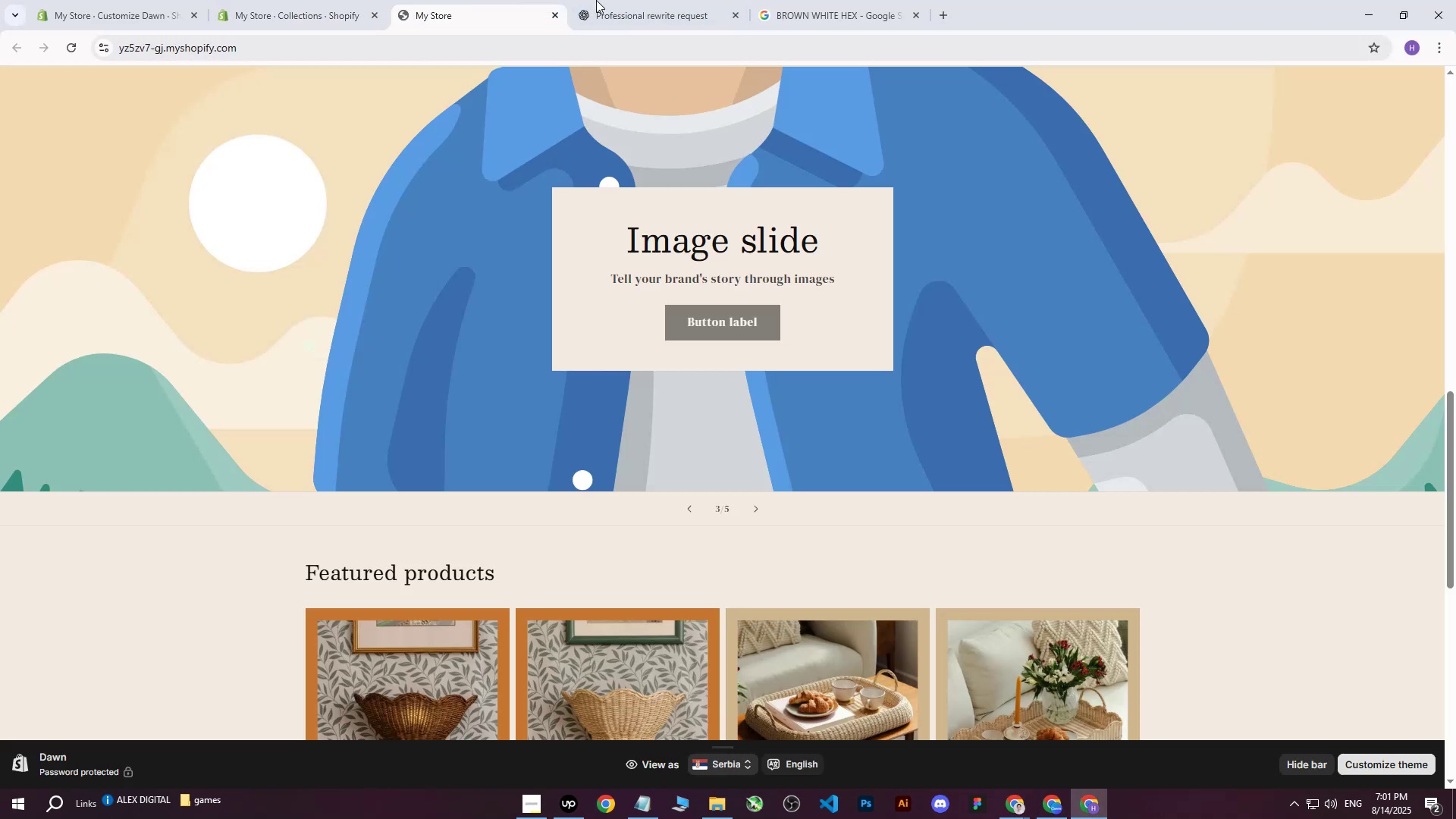 
left_click([721, 0])
 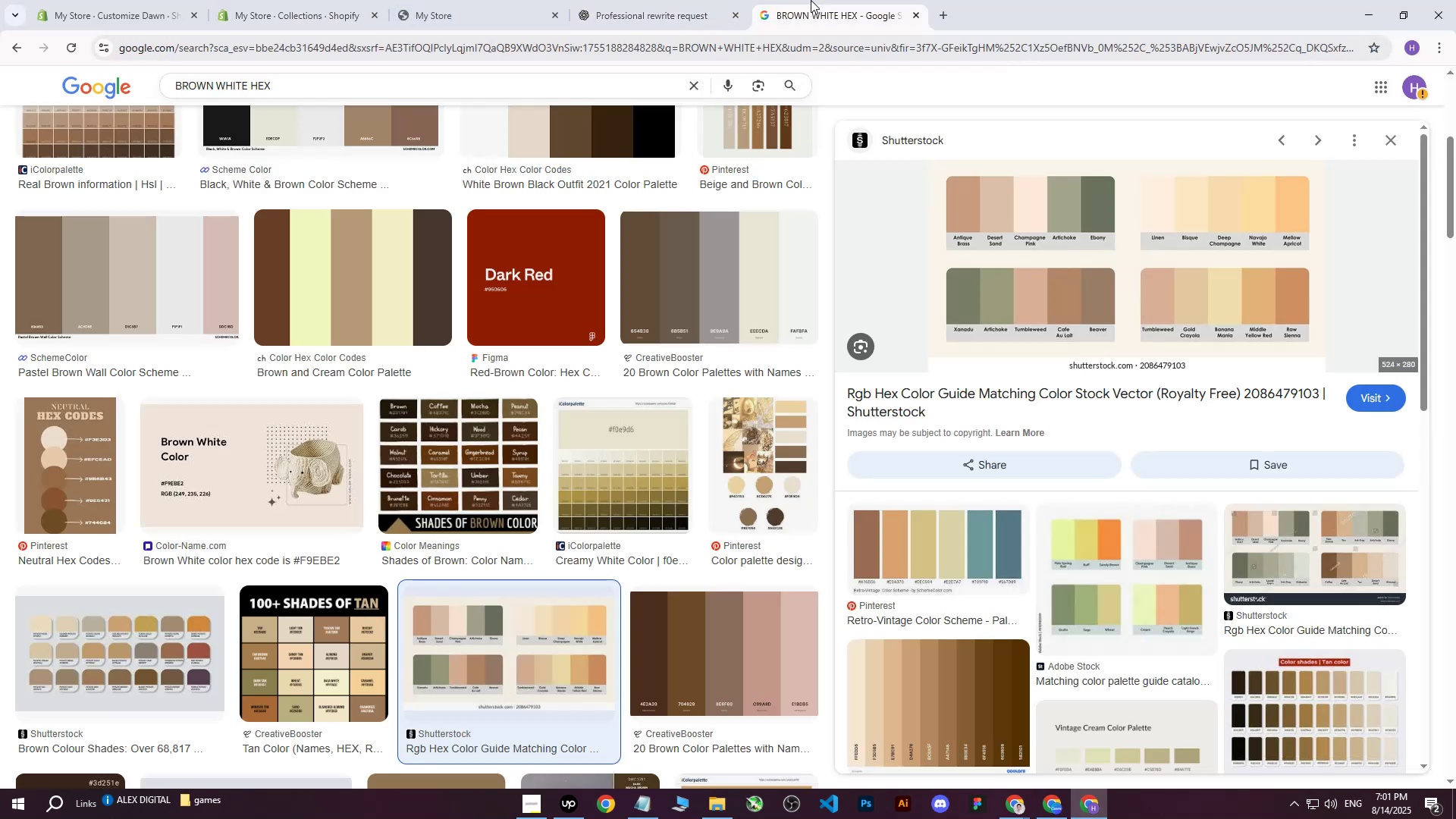 
double_click([353, 0])
 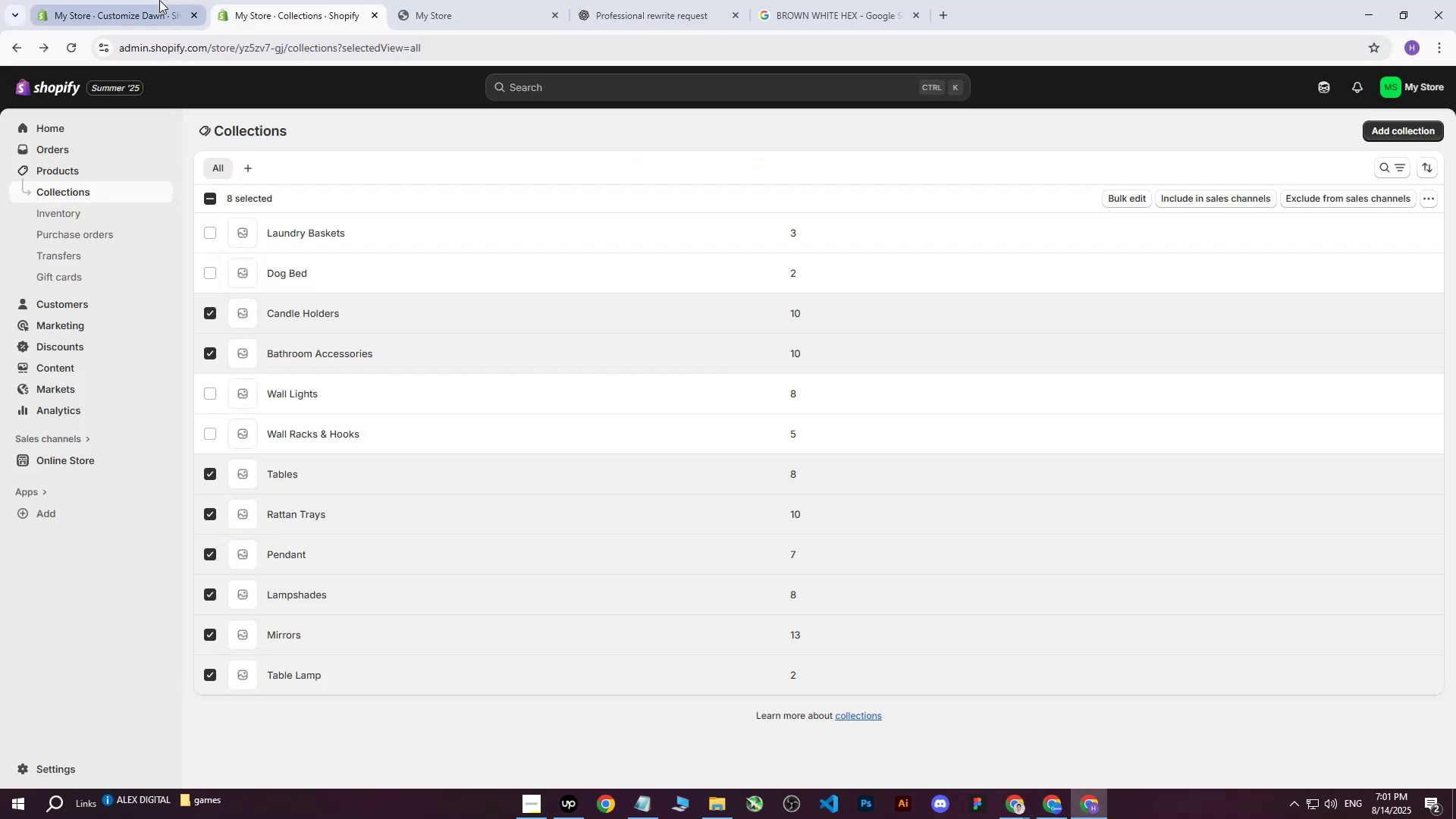 
left_click([159, 0])
 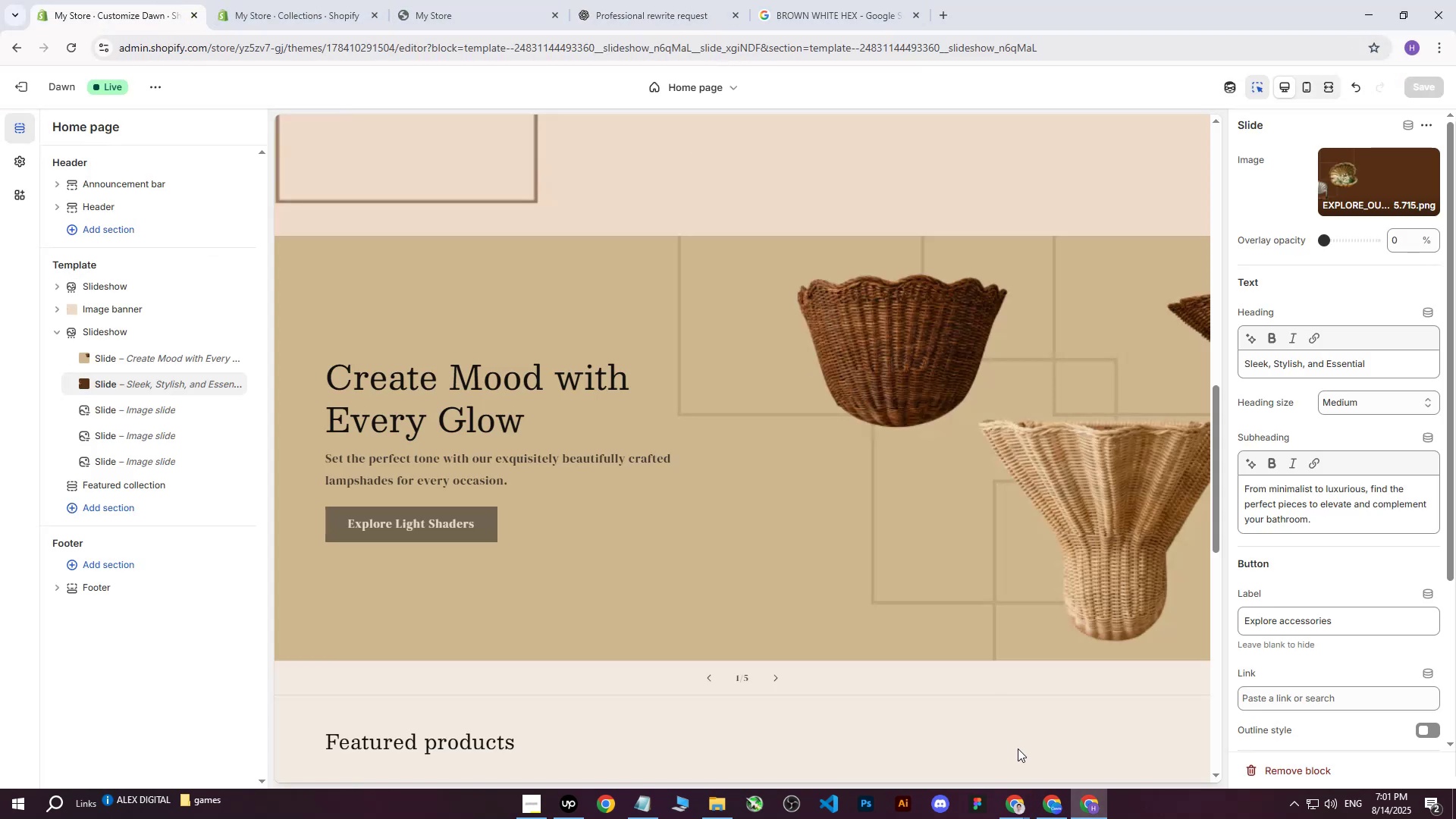 
left_click([1044, 815])
 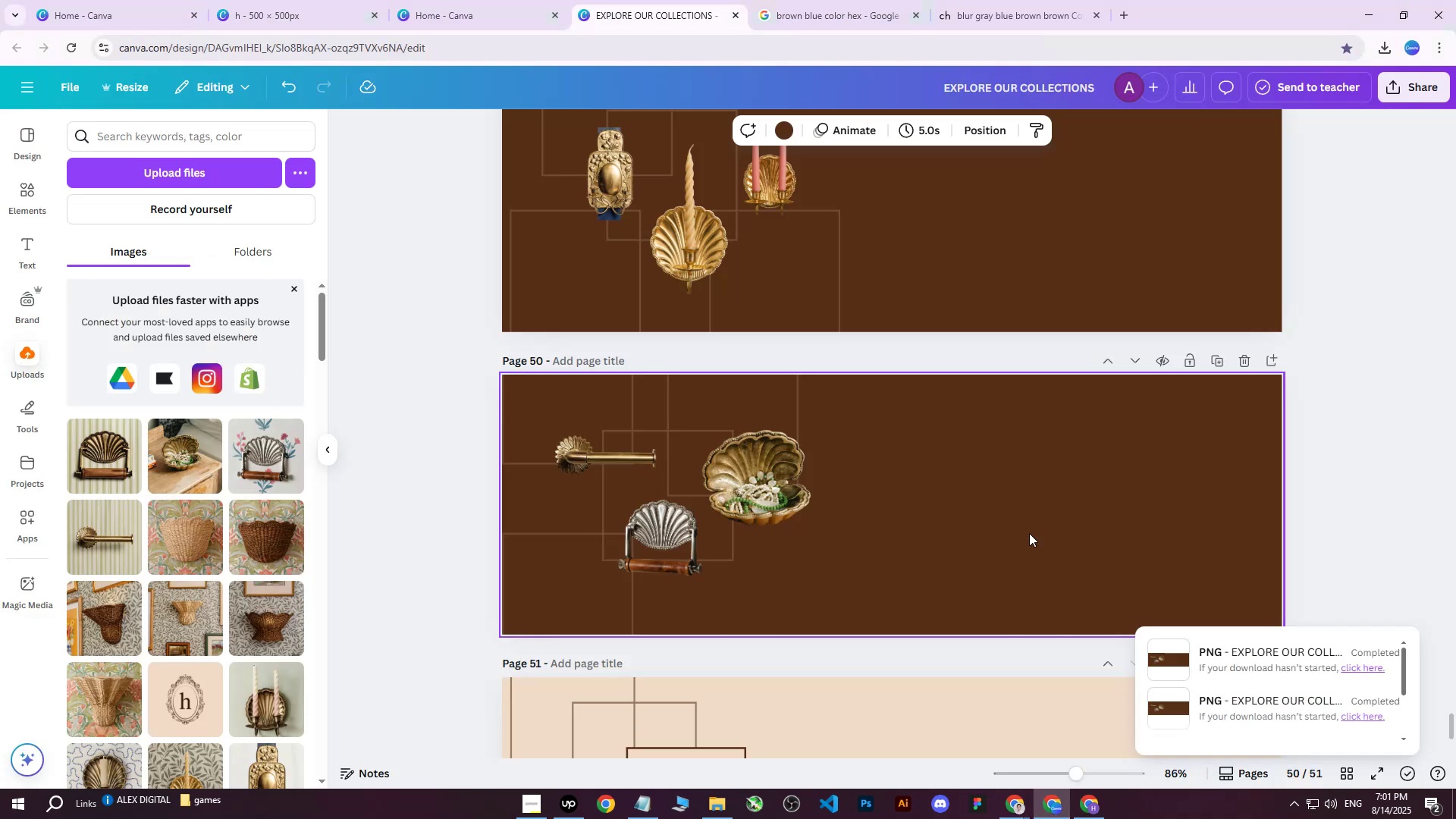 
scroll: coordinate [978, 495], scroll_direction: up, amount: 20.0
 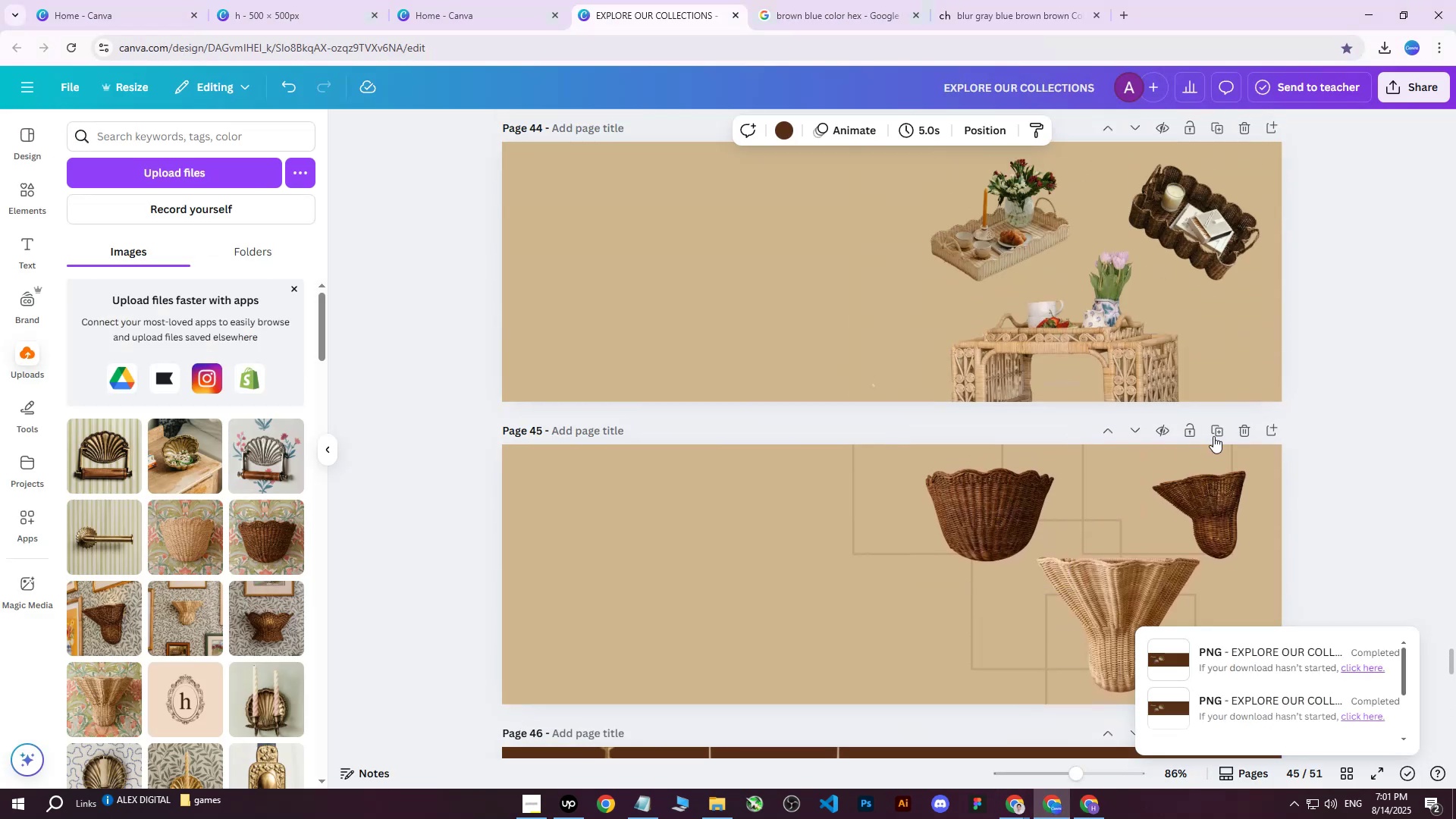 
left_click([1221, 424])
 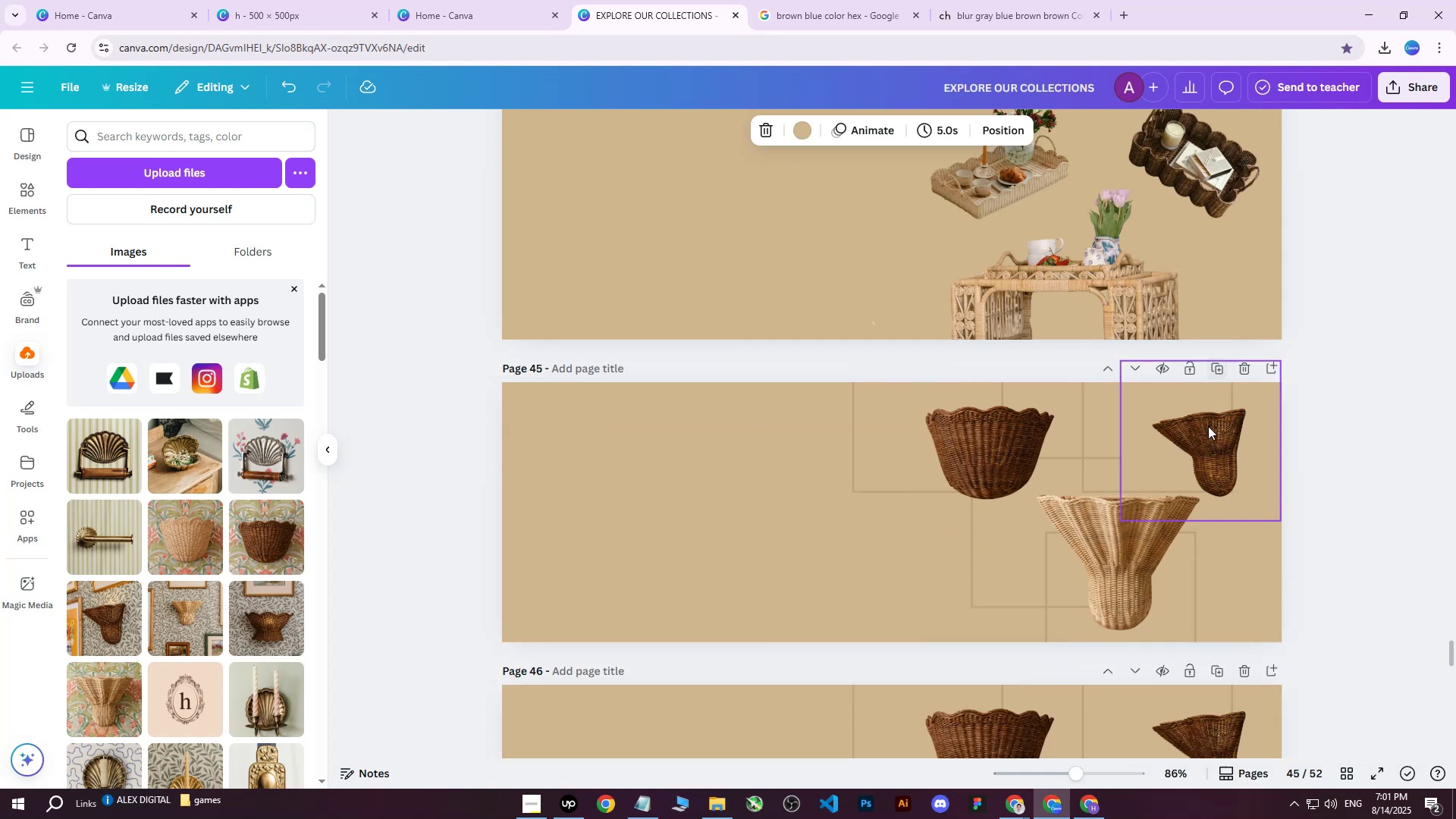 
scroll: coordinate [1194, 428], scroll_direction: down, amount: 3.0
 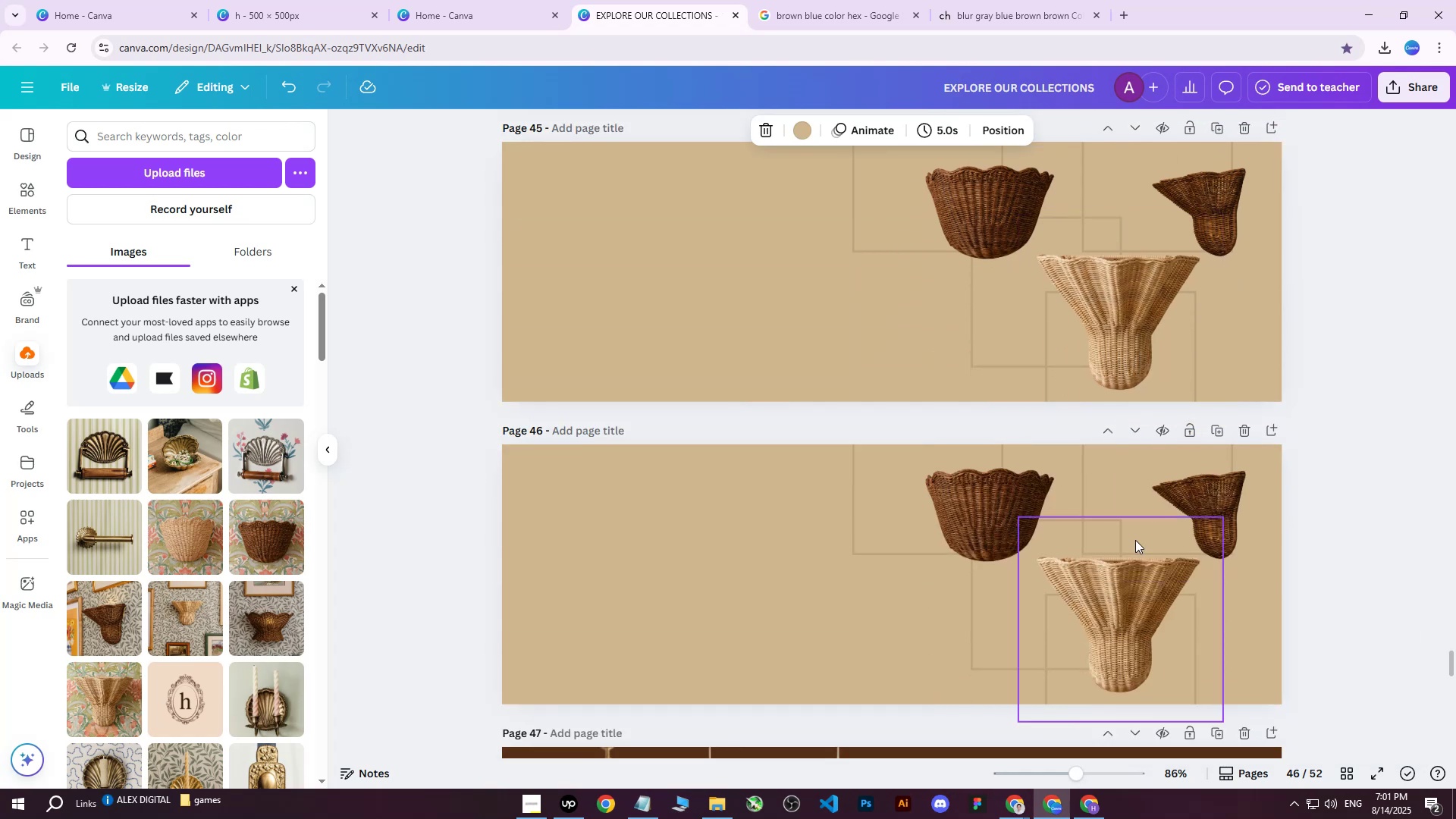 
left_click([1129, 570])
 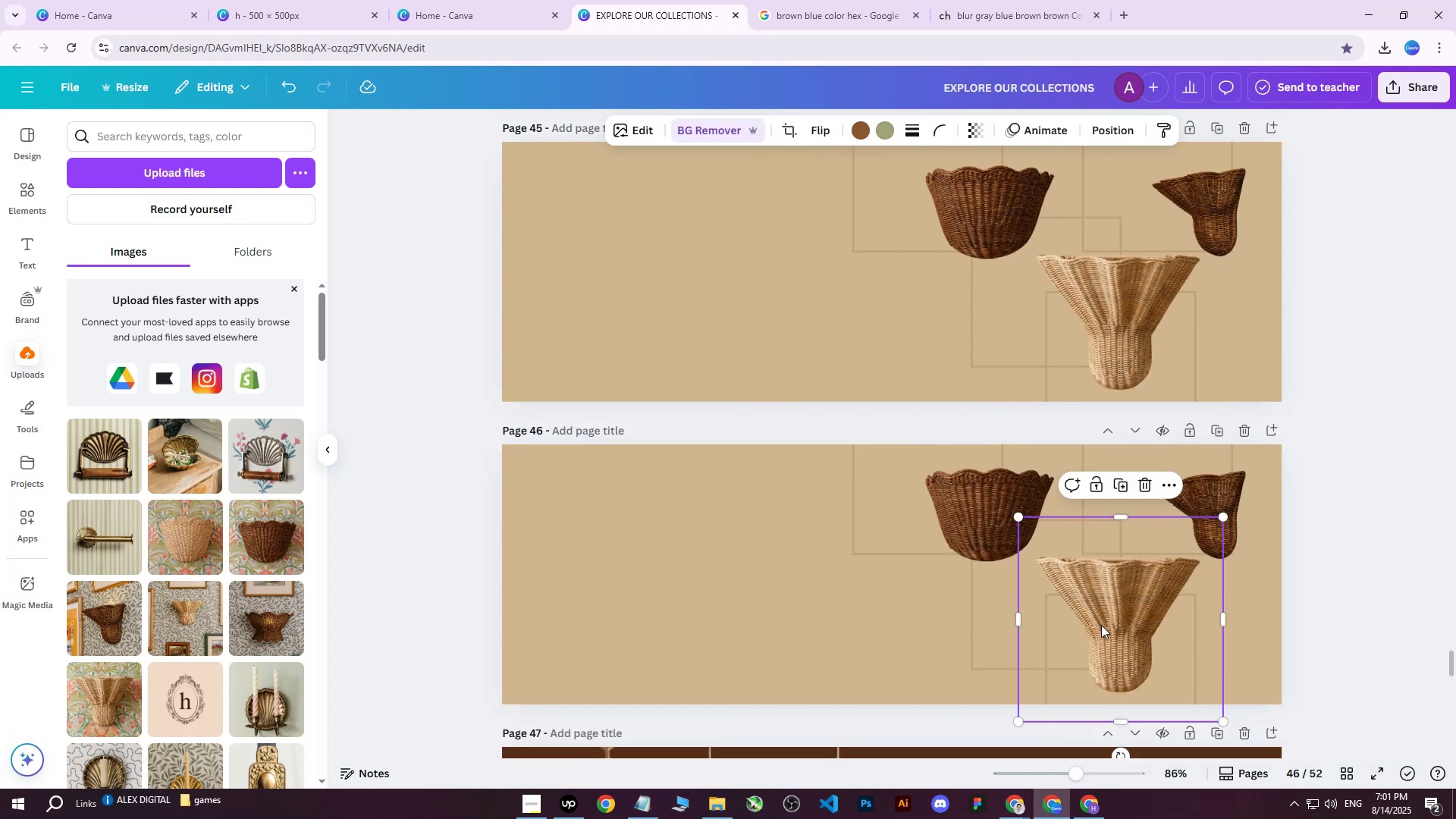 
left_click_drag(start_coordinate=[1098, 626], to_coordinate=[1087, 623])
 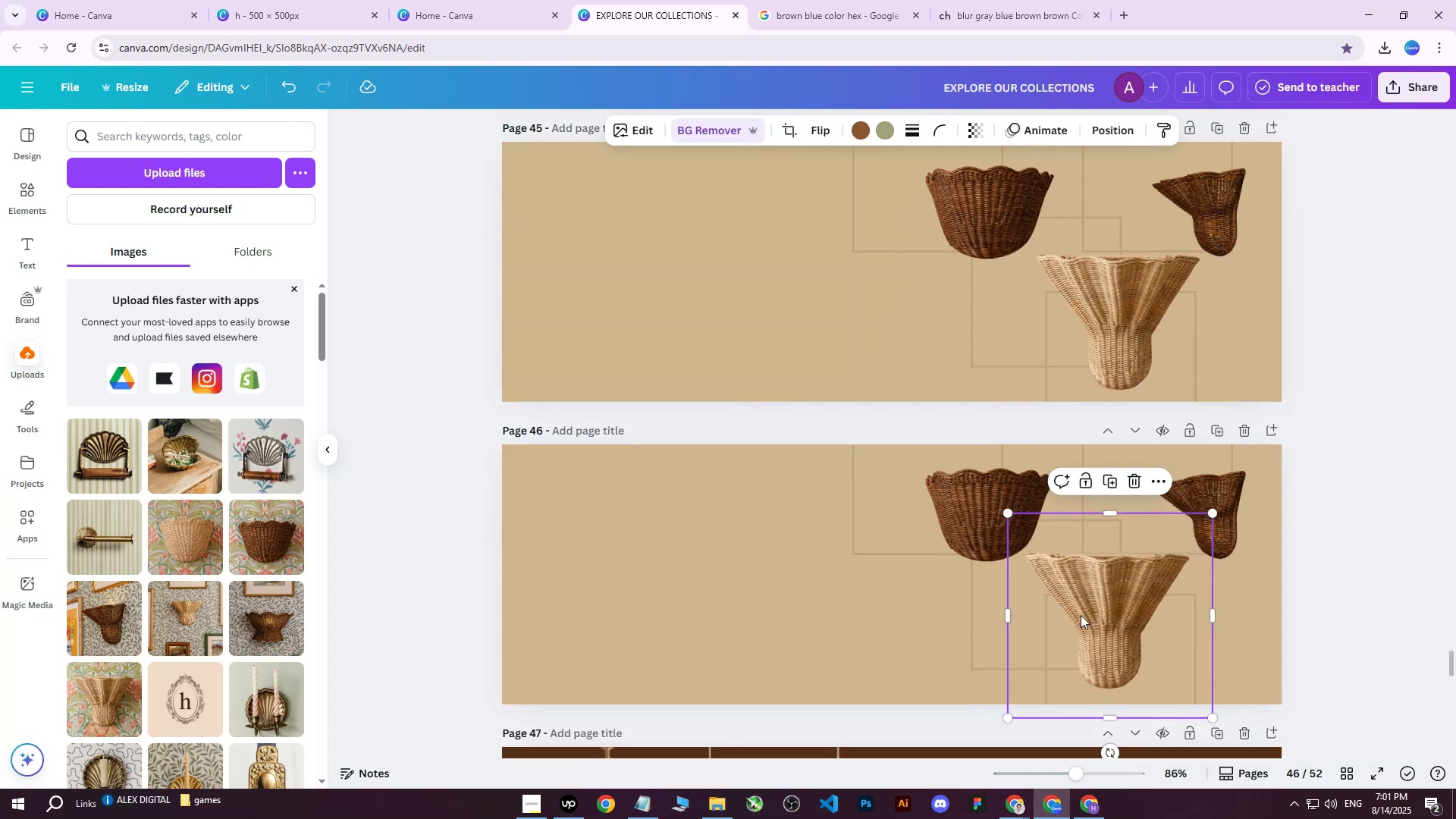 
key(Delete)
 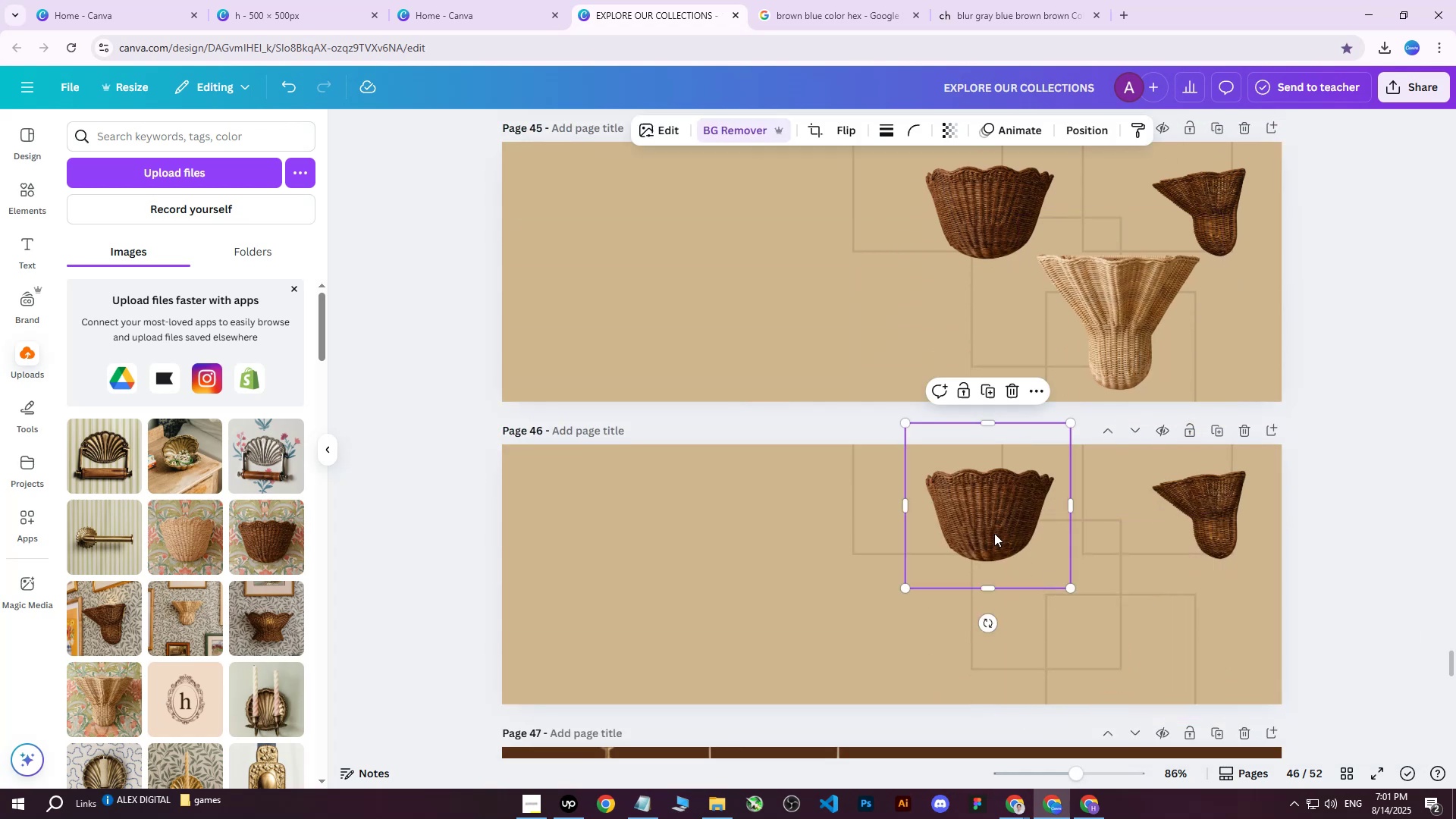 
key(Delete)
 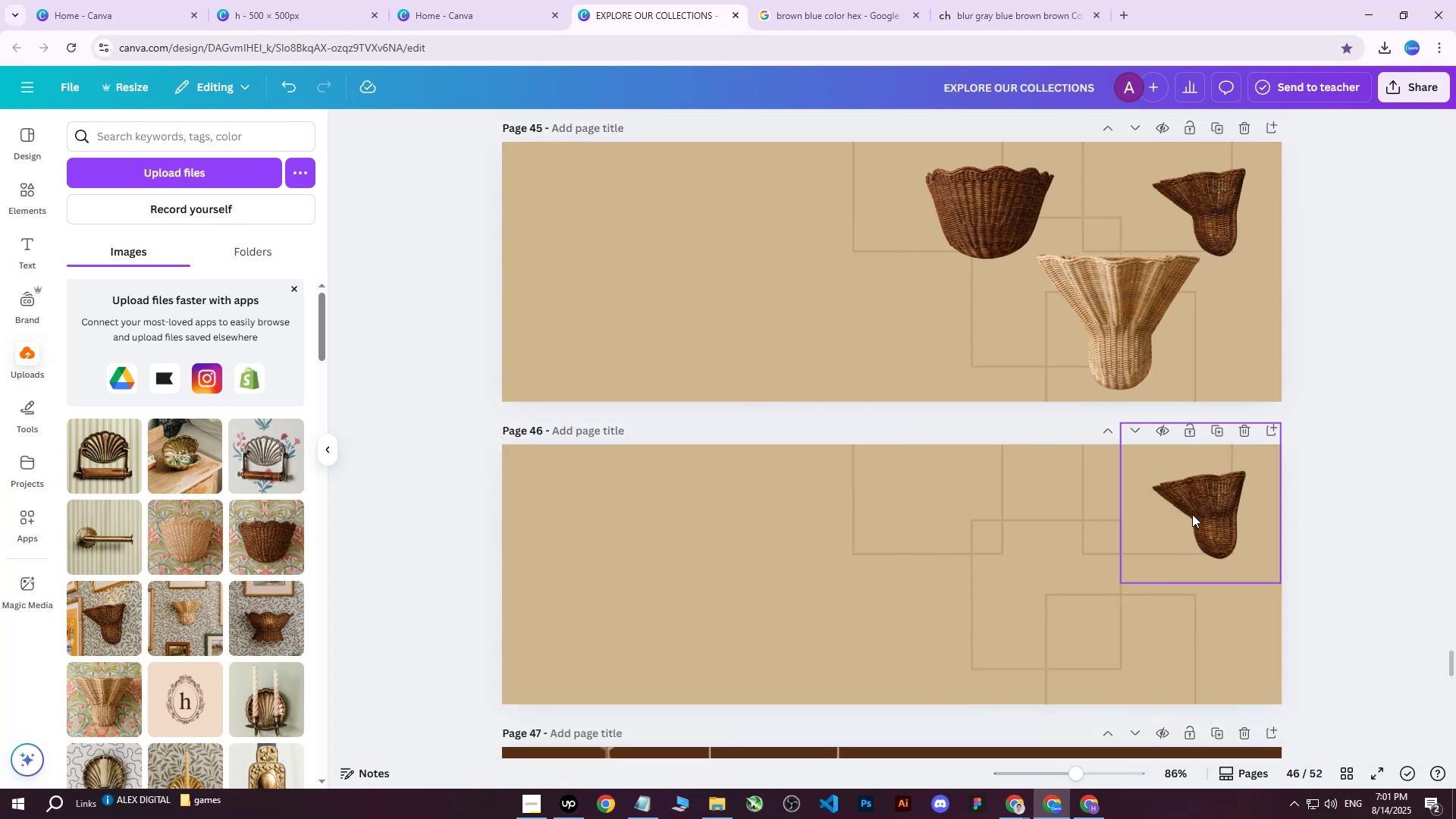 
double_click([1192, 514])
 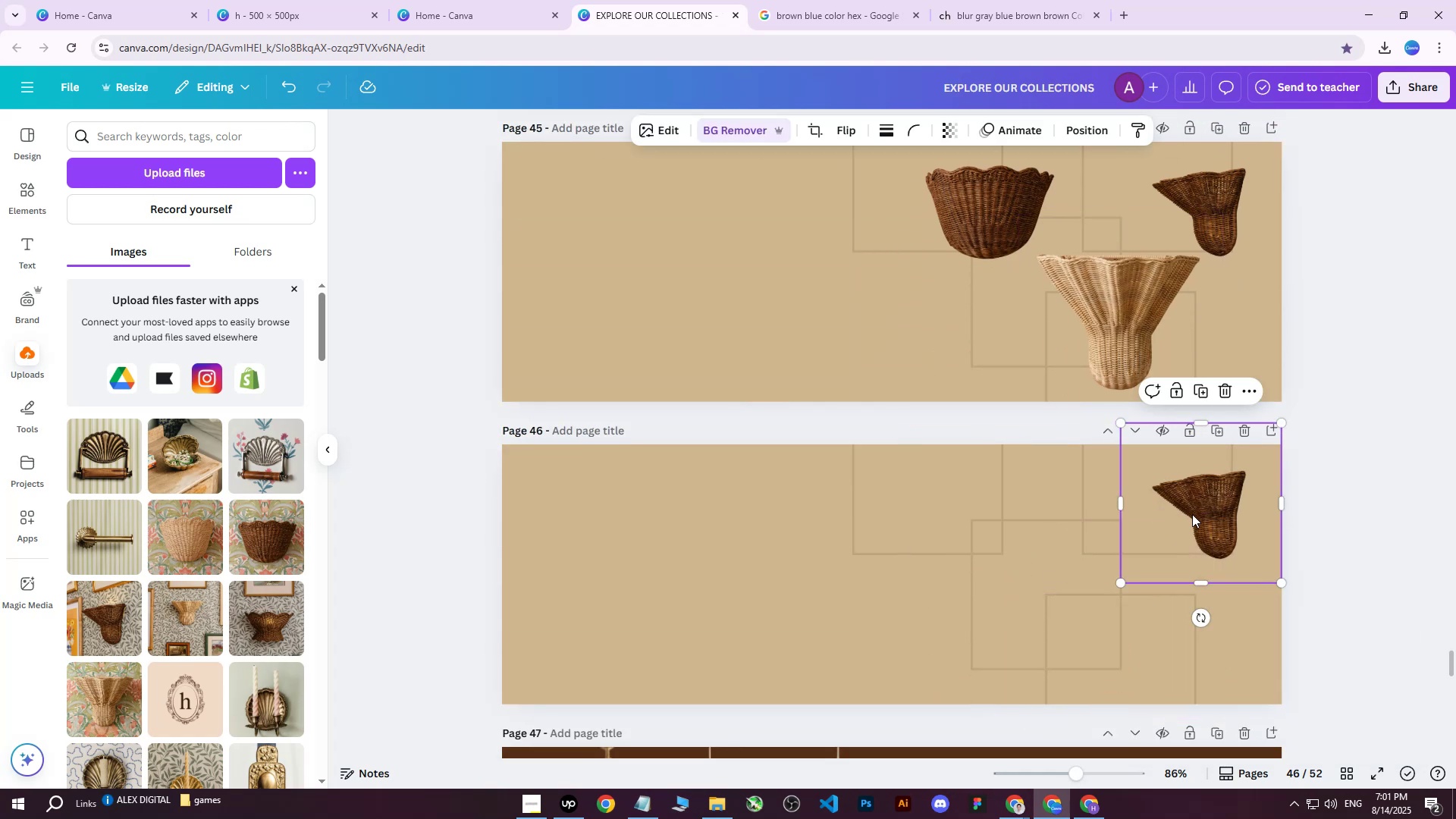 
key(Delete)
 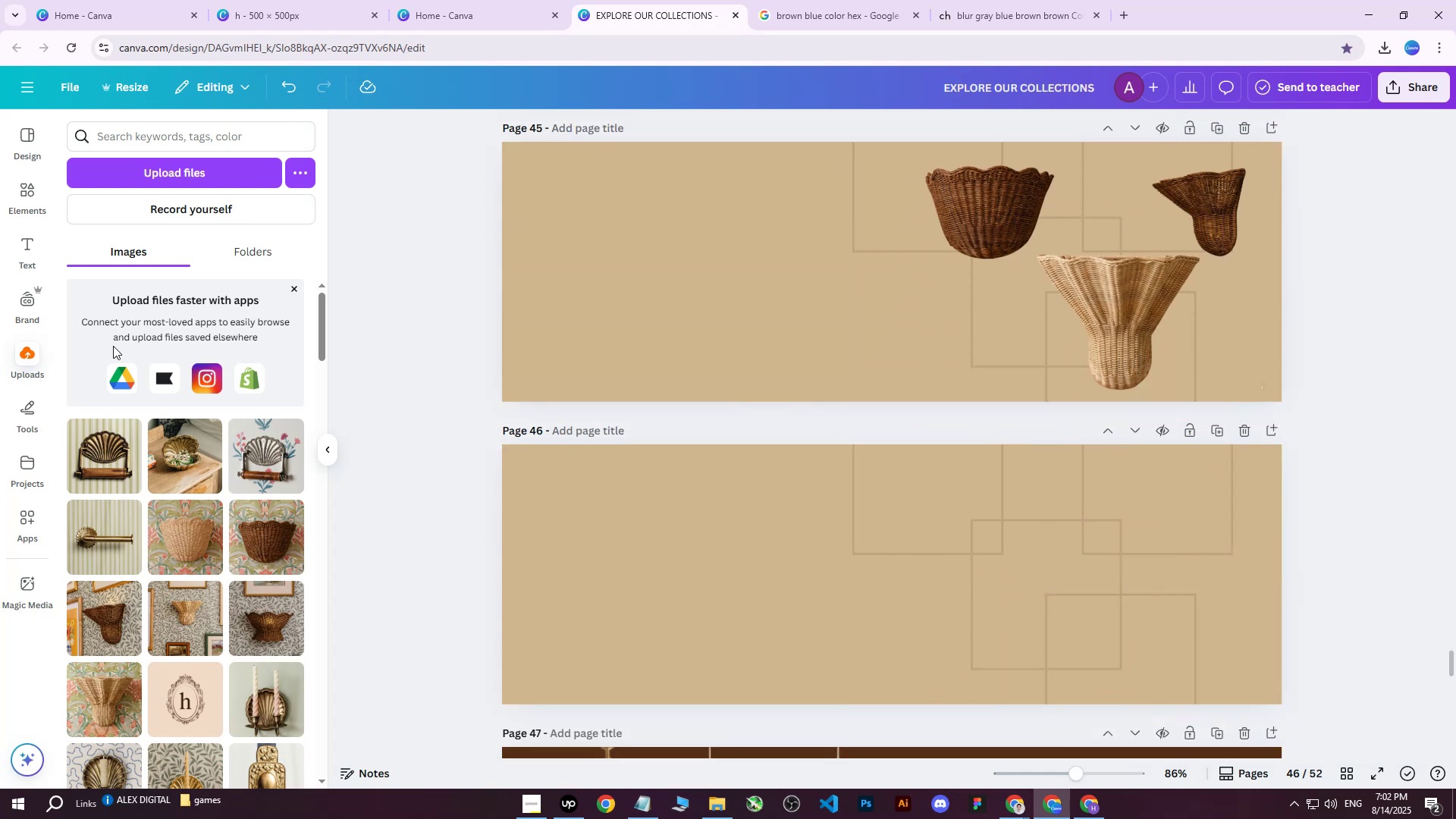 
left_click([36, 194])
 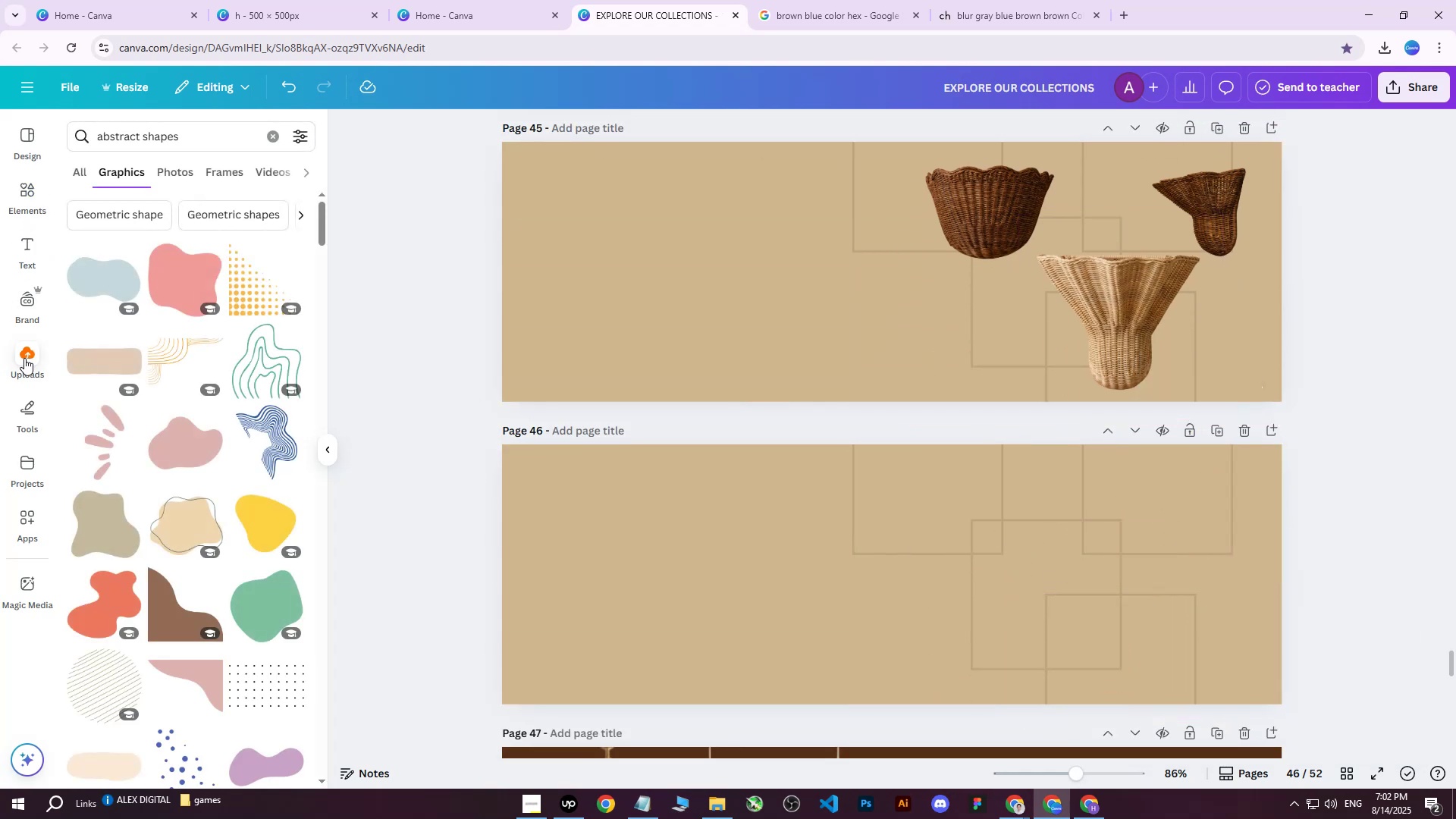 
double_click([188, 179])
 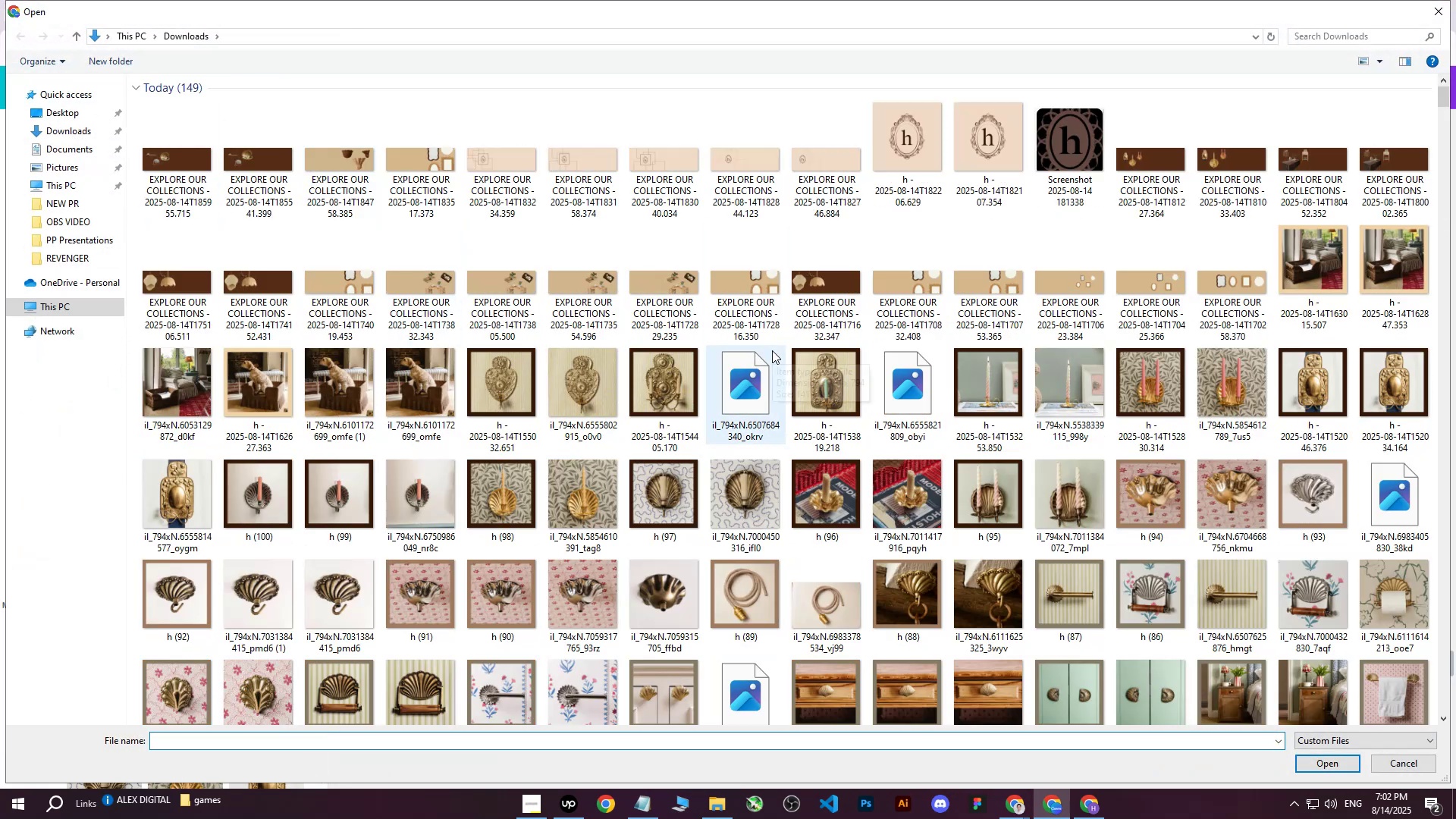 
scroll: coordinate [574, 362], scroll_direction: down, amount: 4.0
 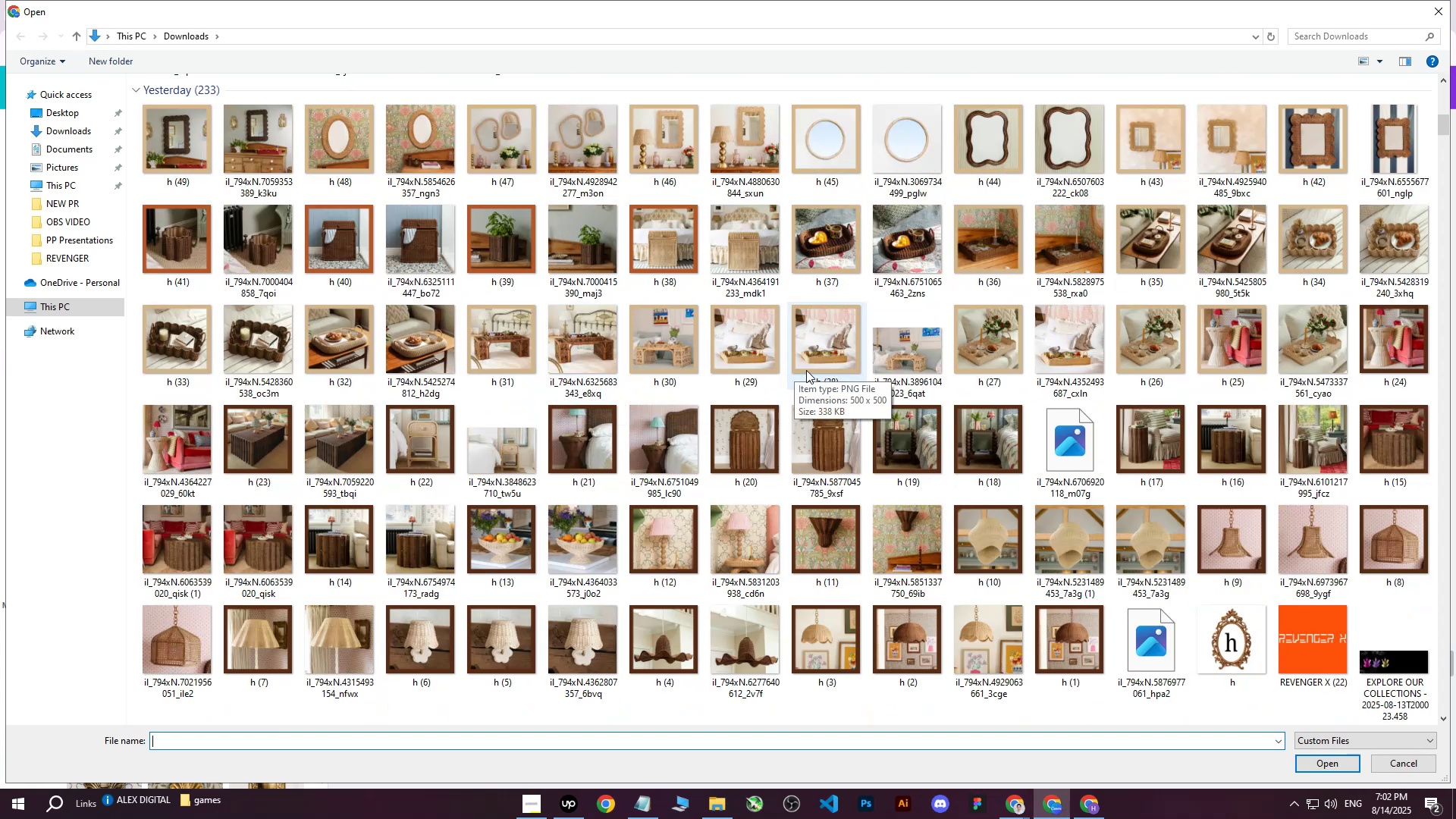 
left_click([832, 441])
 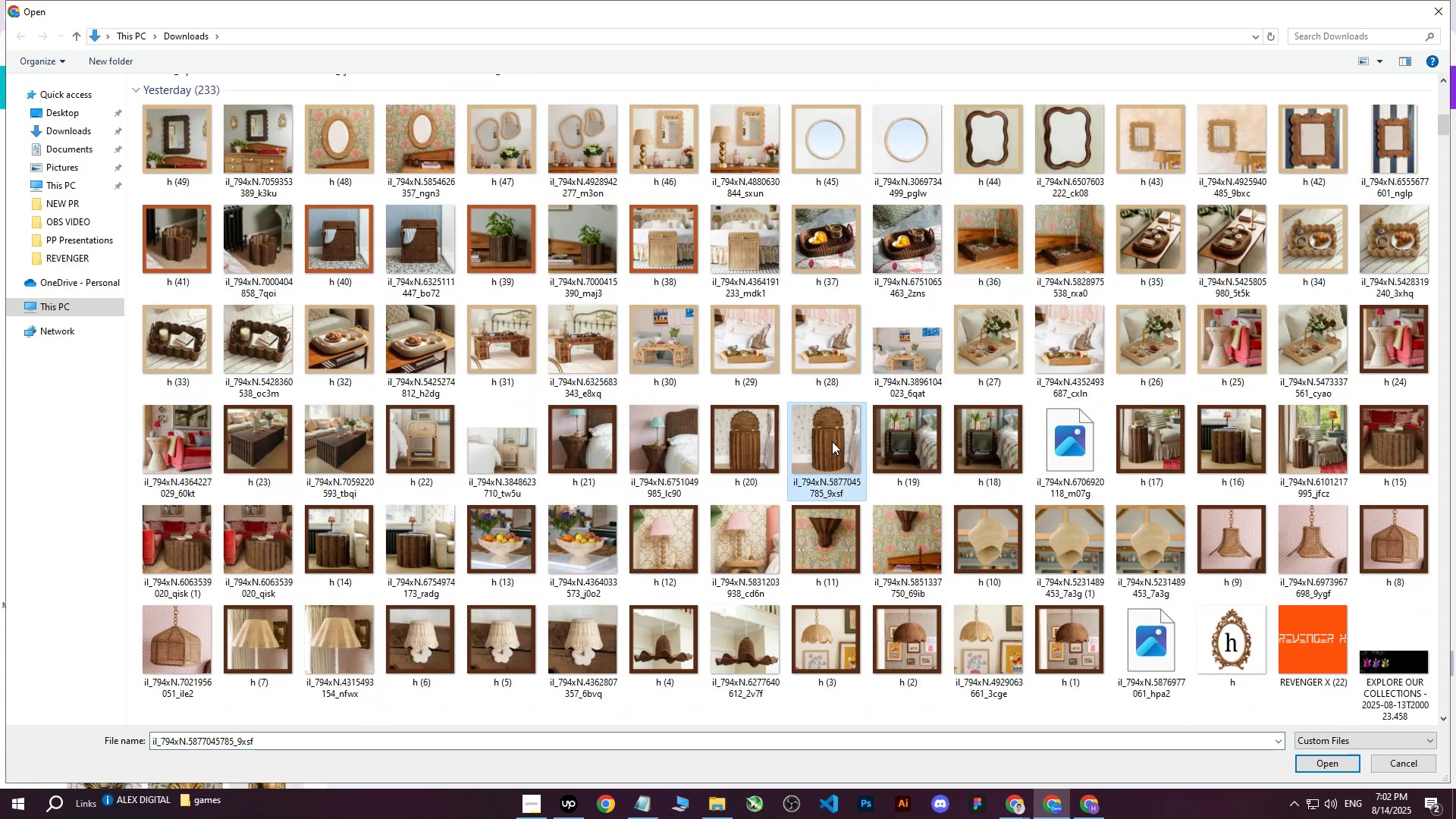 
mouse_move([823, 453])
 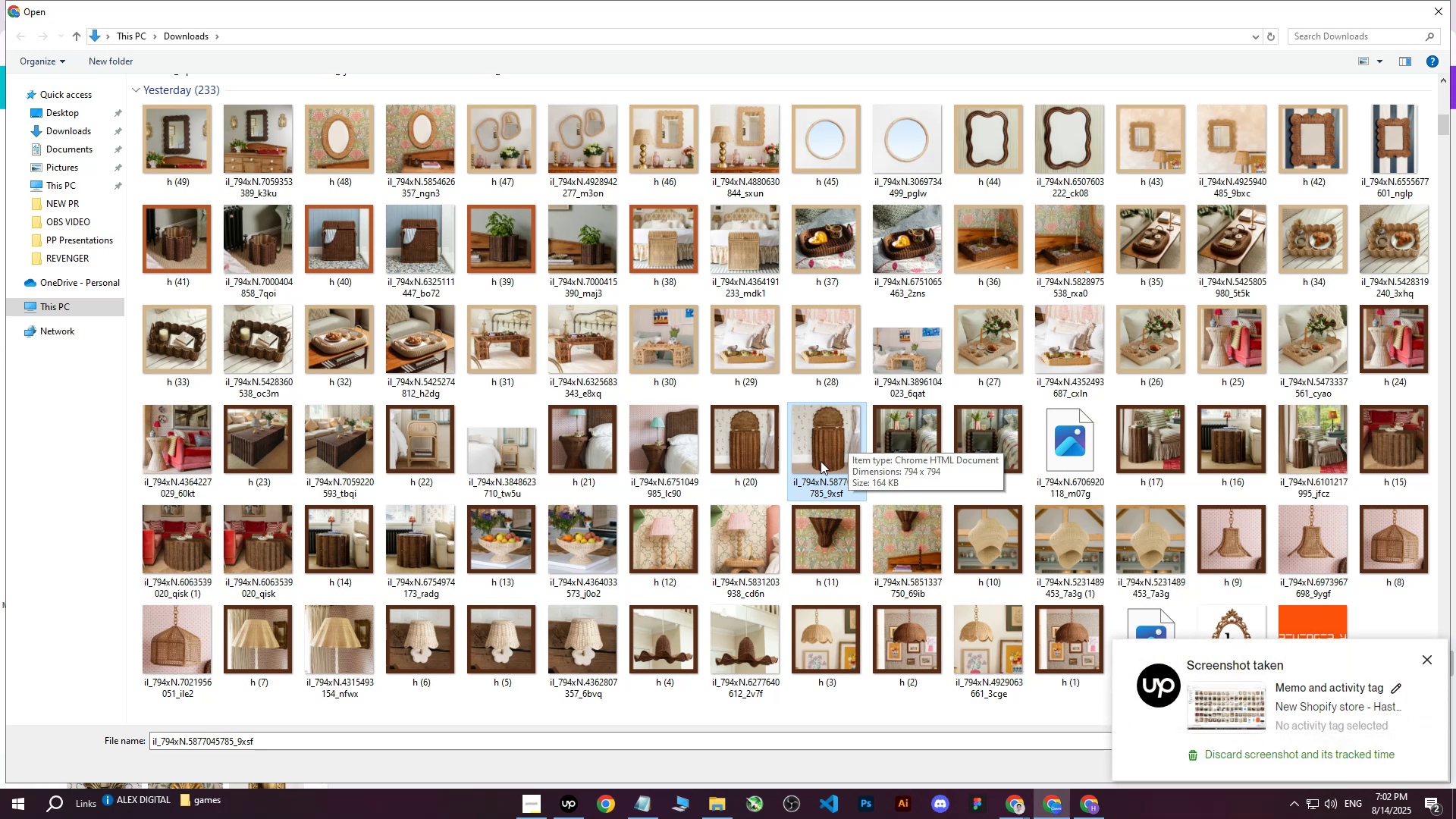 
hold_key(key=ControlLeft, duration=0.87)
left_click([263, 249])
 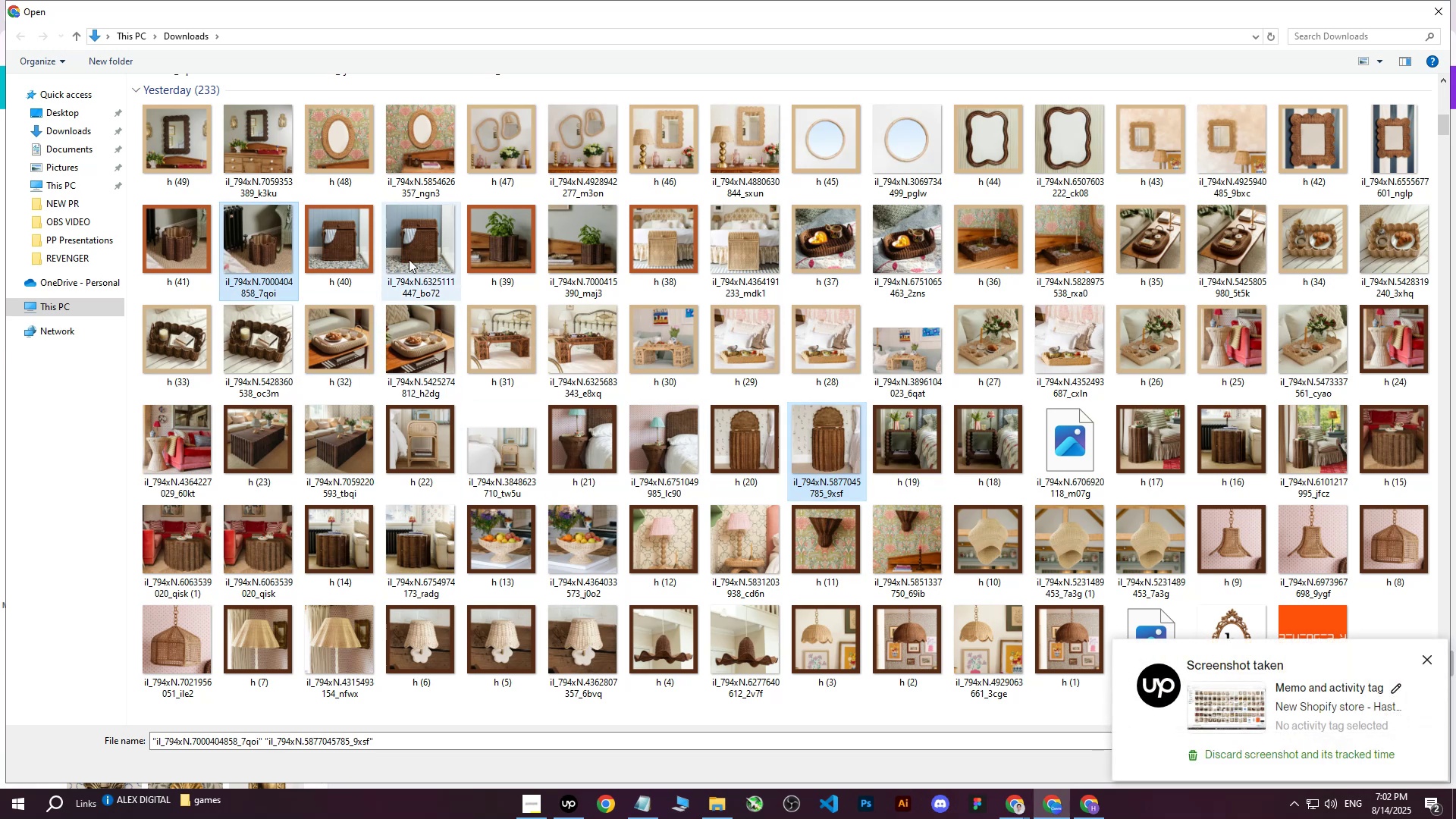 
hold_key(key=ControlLeft, duration=0.75)
left_click([410, 242])
 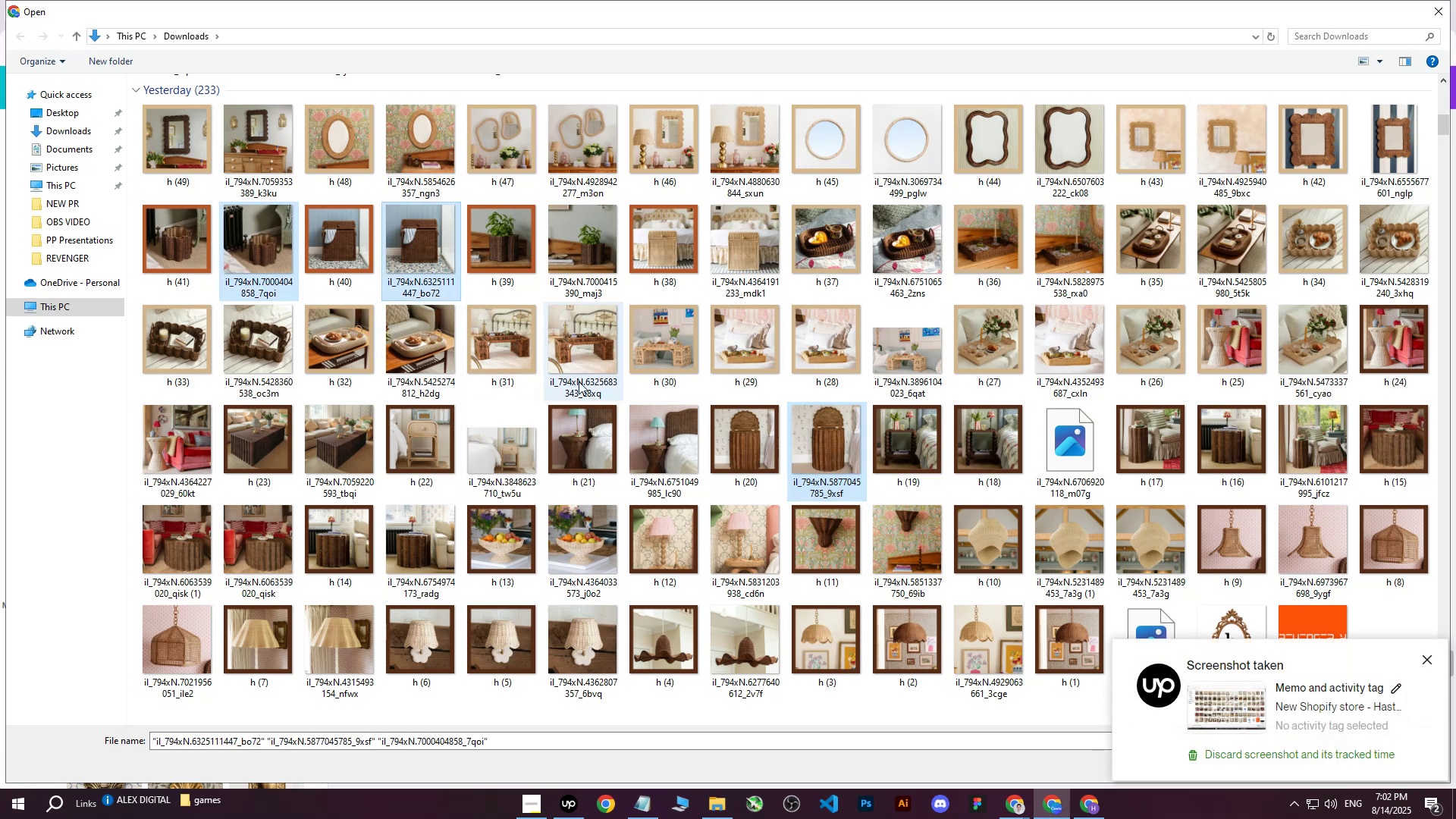 
scroll: coordinate [592, 386], scroll_direction: up, amount: 1.0
 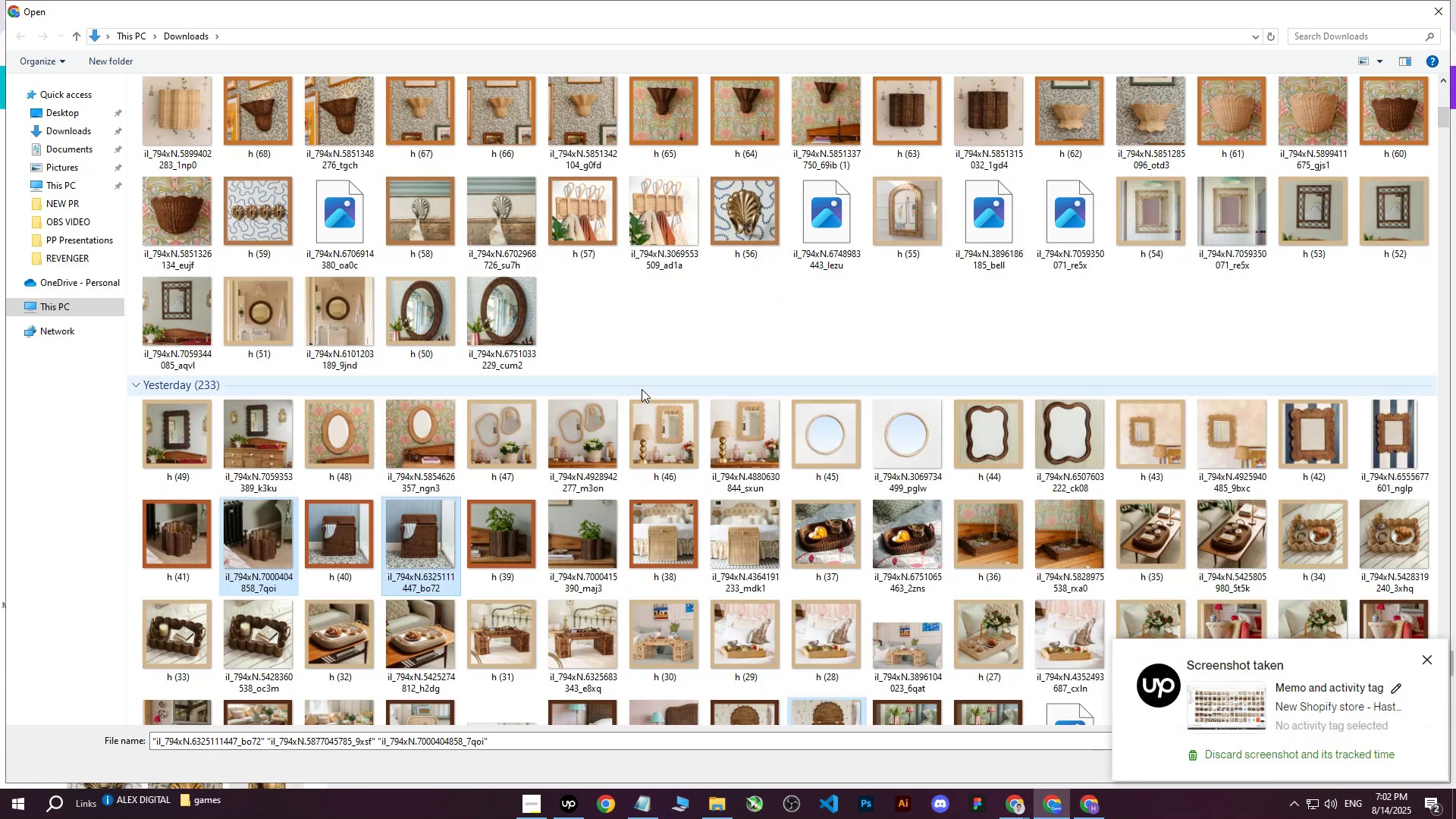 
scroll: coordinate [695, 402], scroll_direction: none, amount: 0.0
 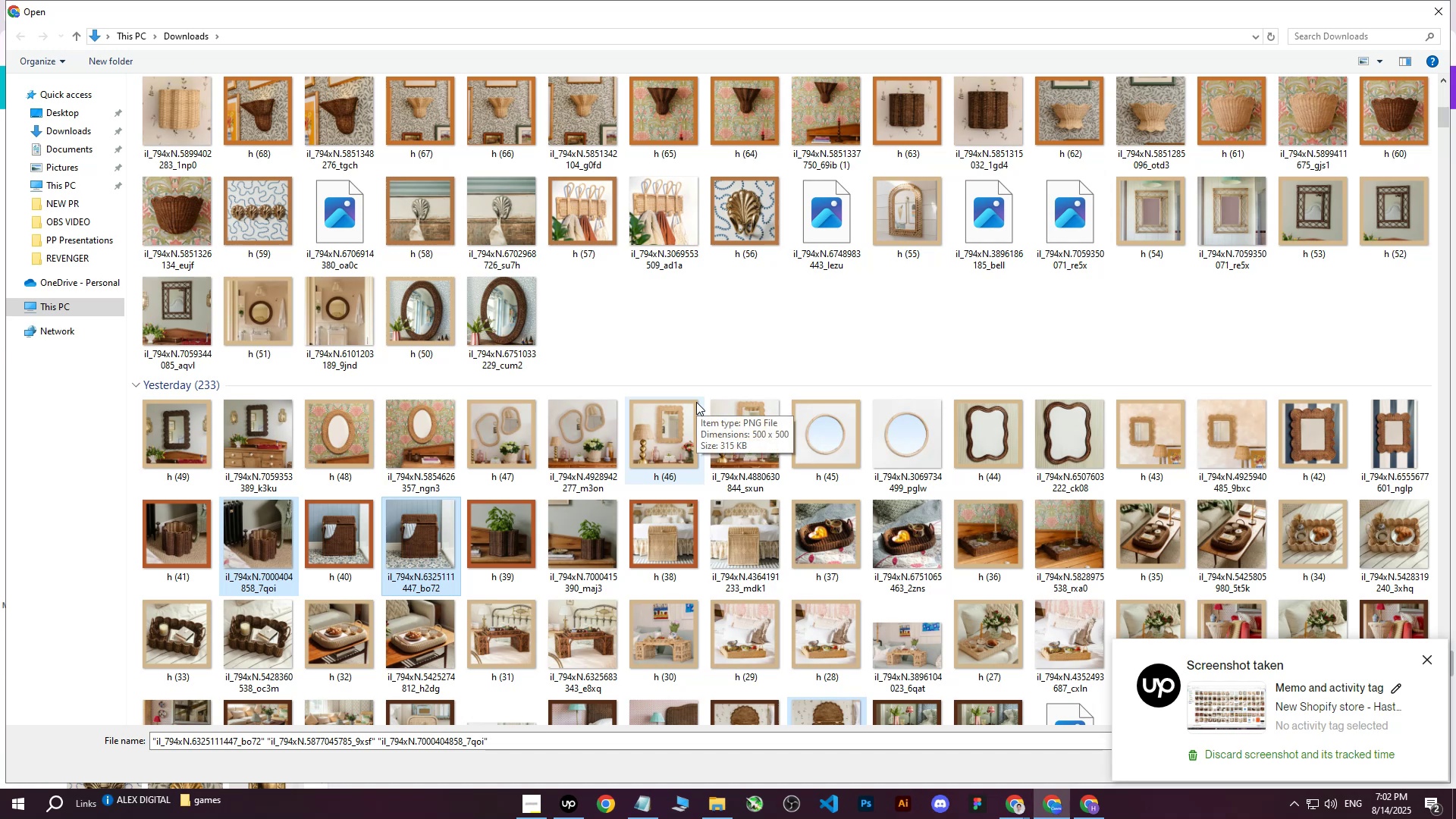 
scroll: coordinate [697, 403], scroll_direction: down, amount: 2.0
 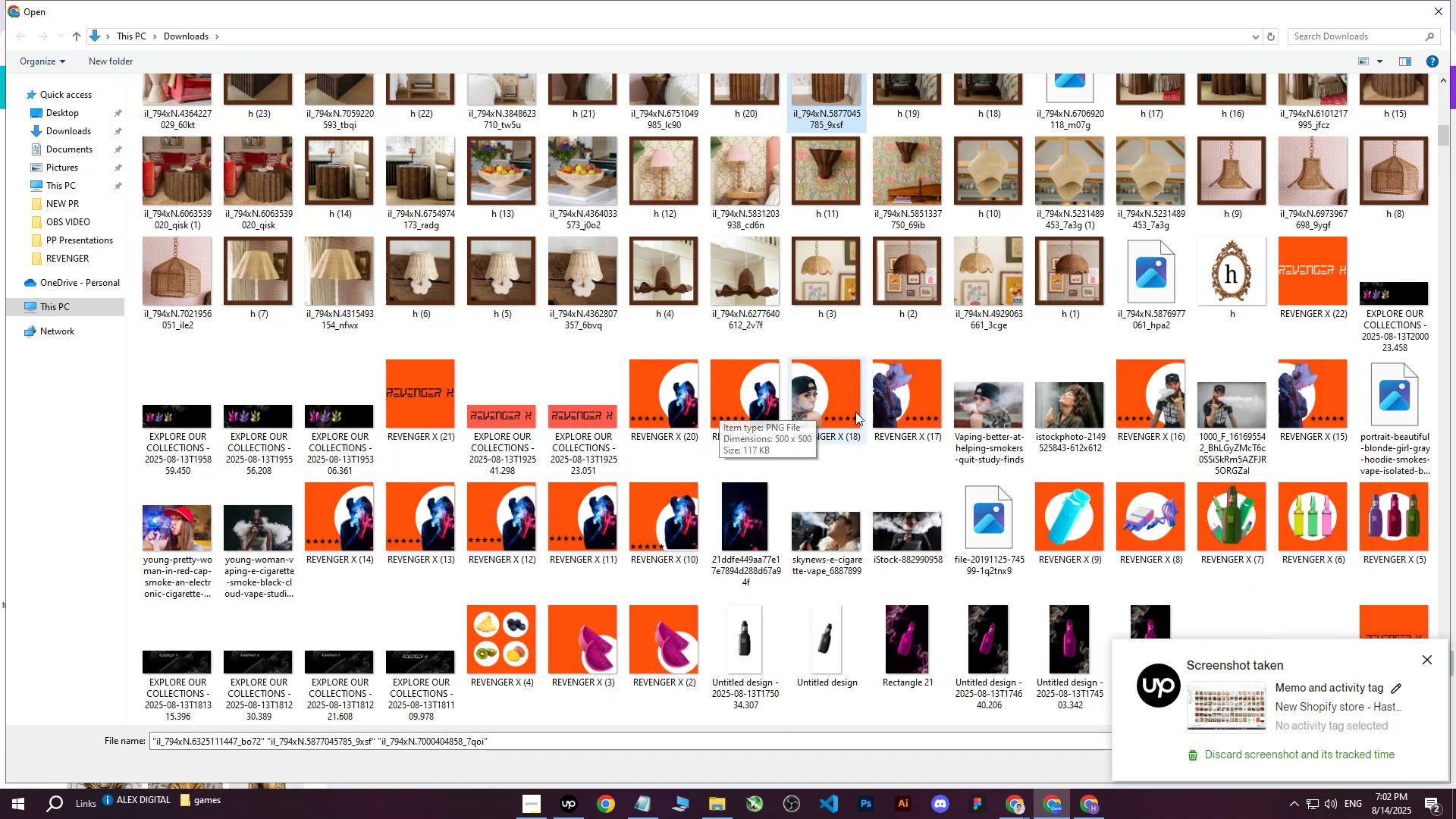 
scroll: coordinate [866, 414], scroll_direction: up, amount: 7.0
 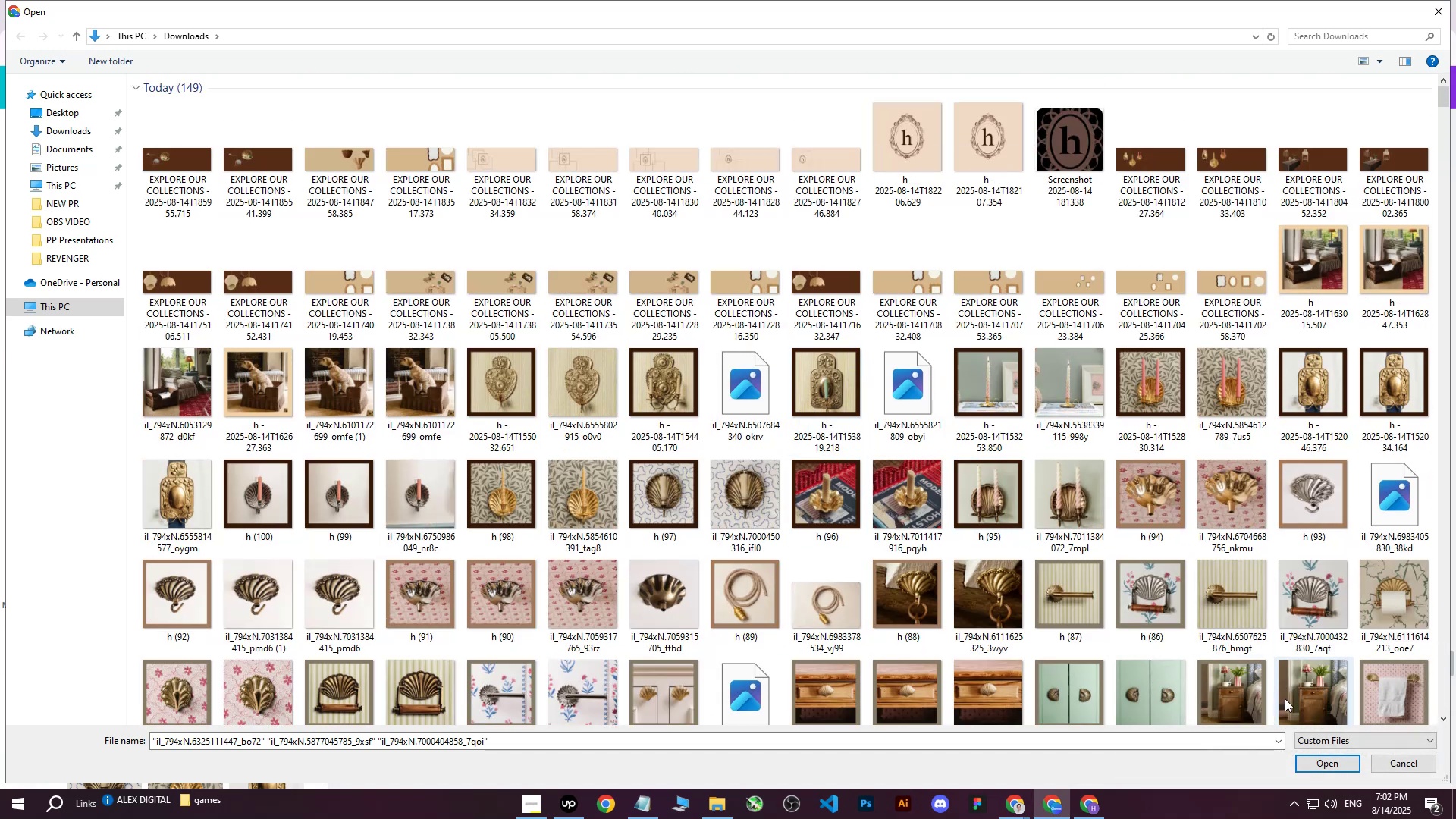 
left_click_drag(start_coordinate=[1310, 766], to_coordinate=[1312, 761])
 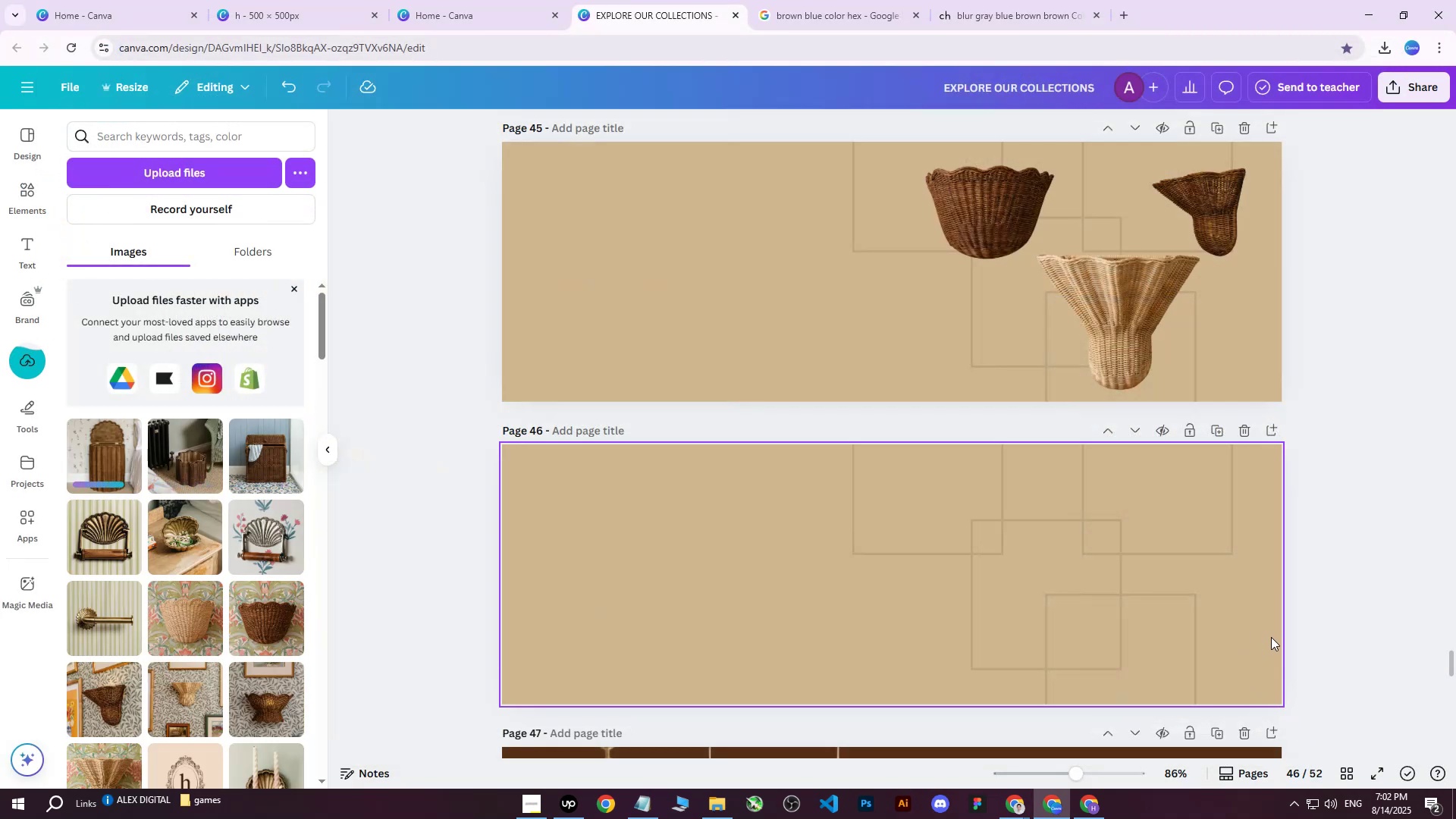 
wait(9.93)
 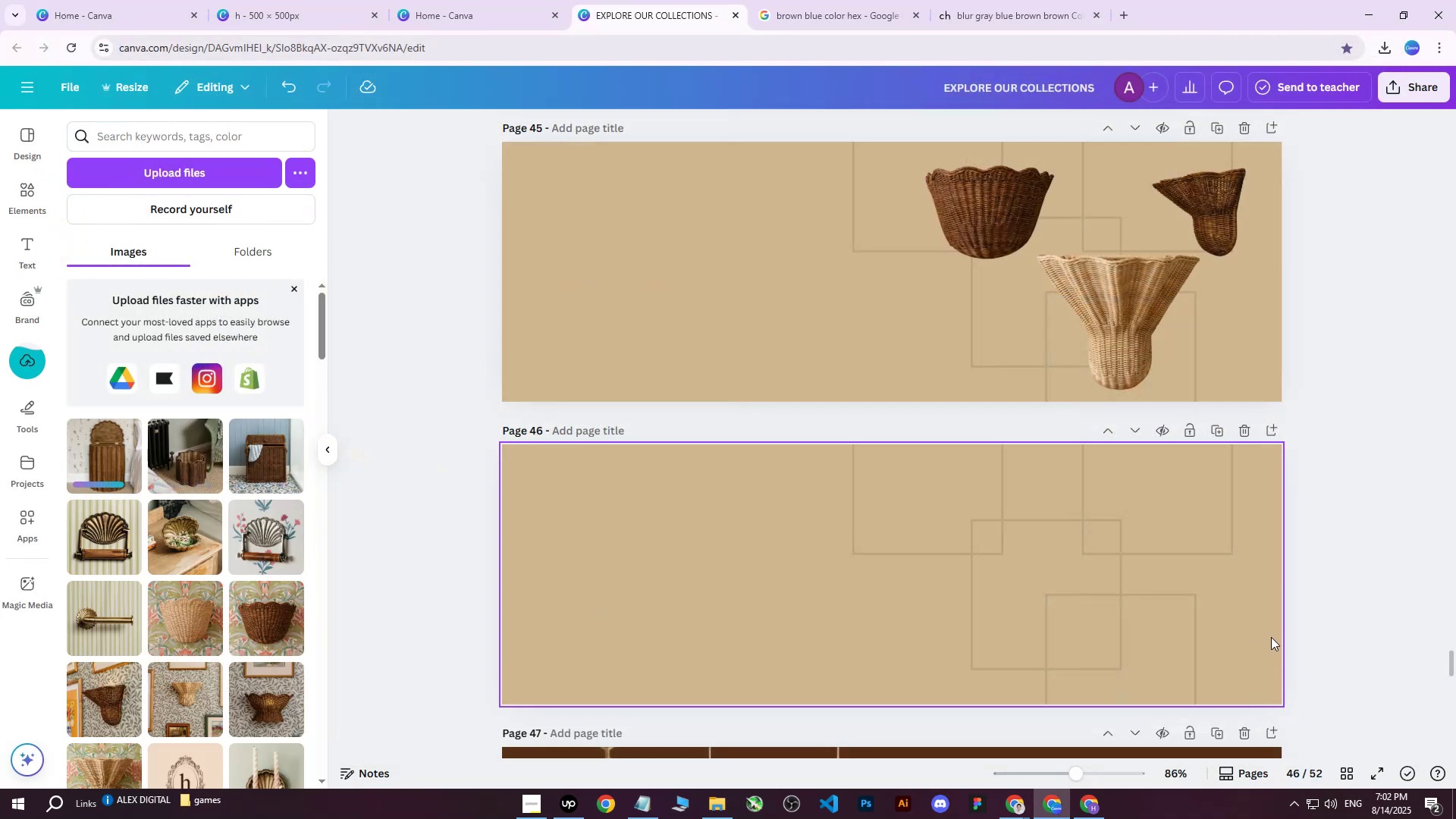 
left_click([103, 459])
 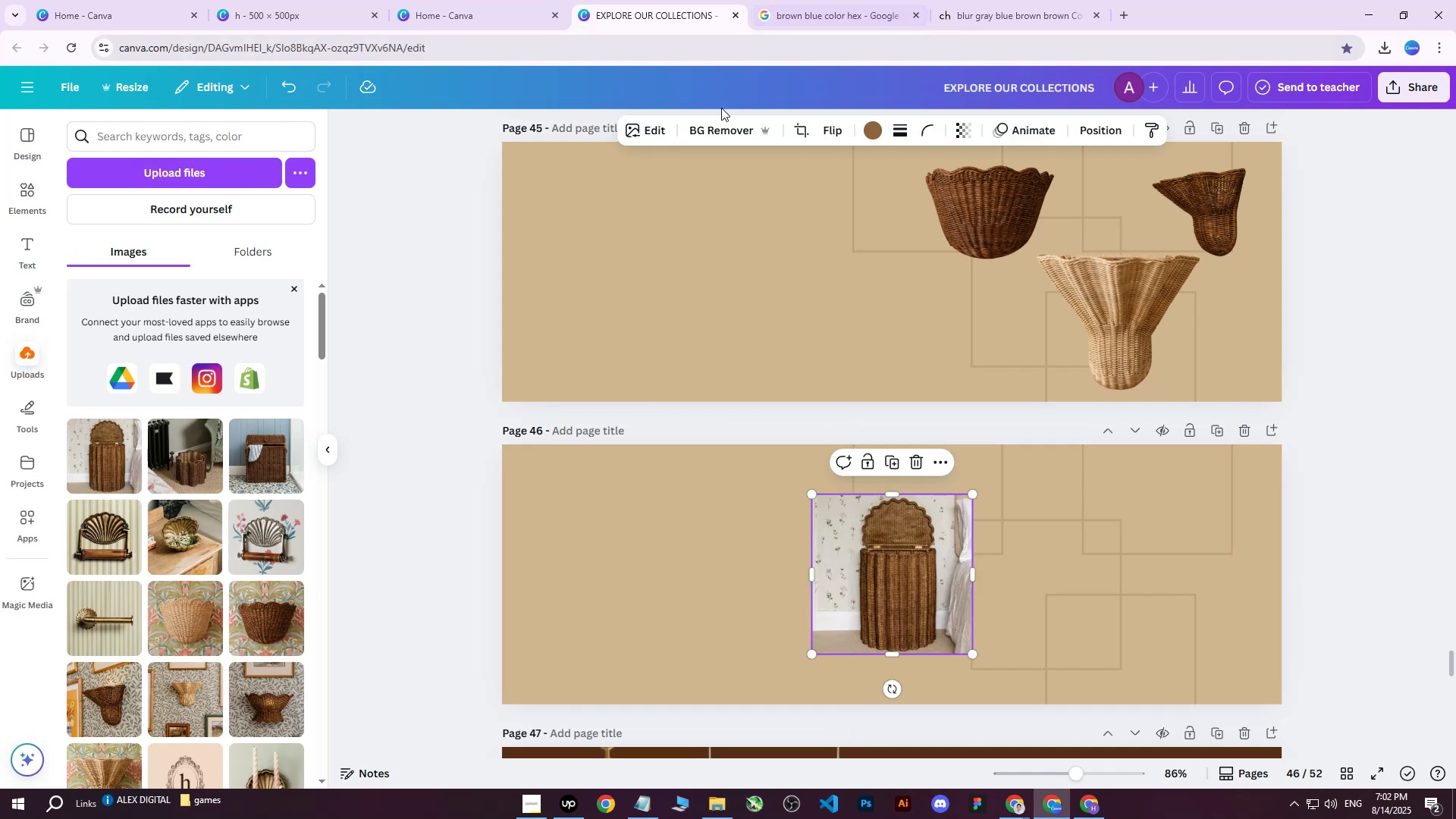 
left_click([726, 133])
 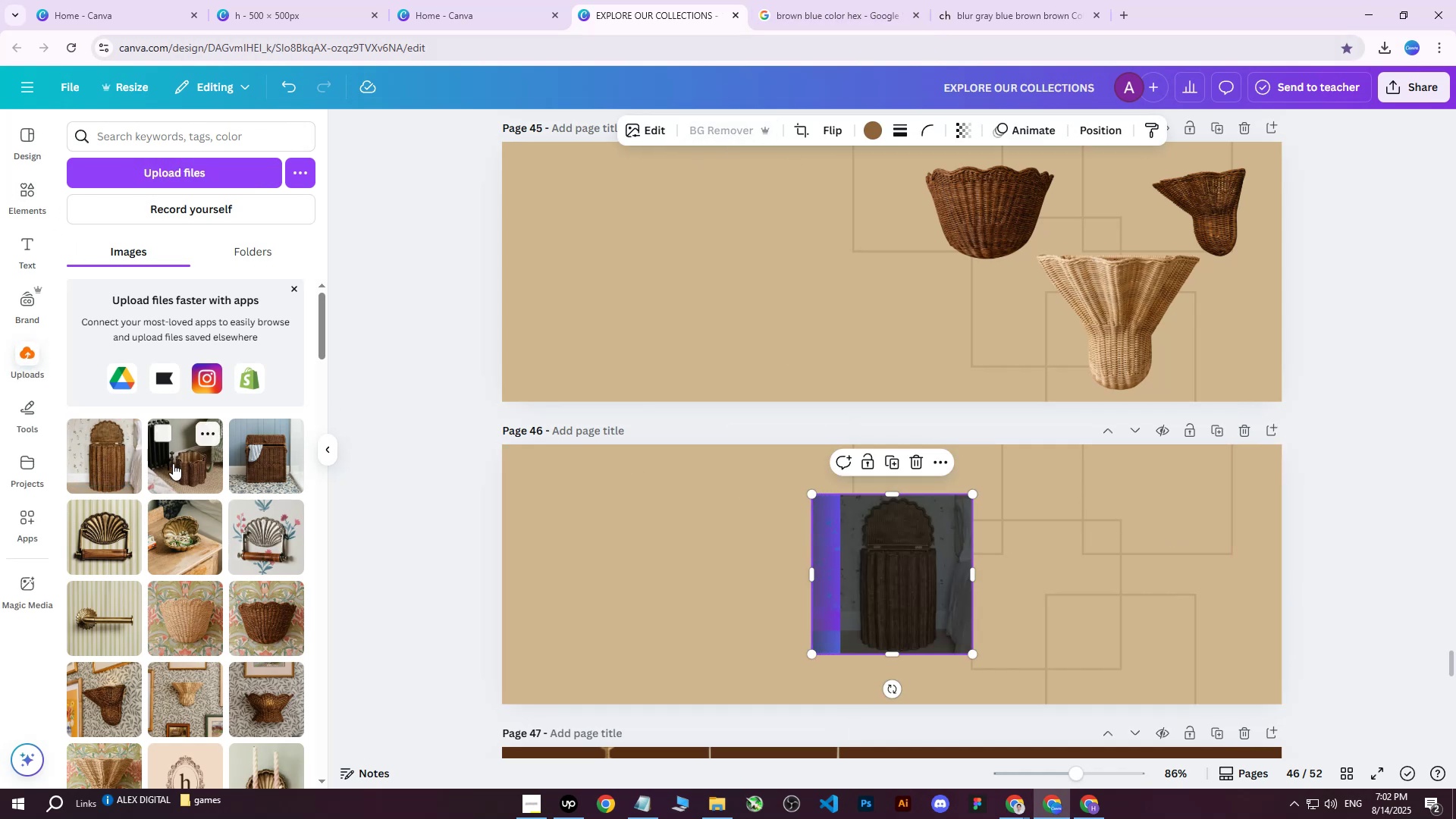 
left_click([170, 464])
 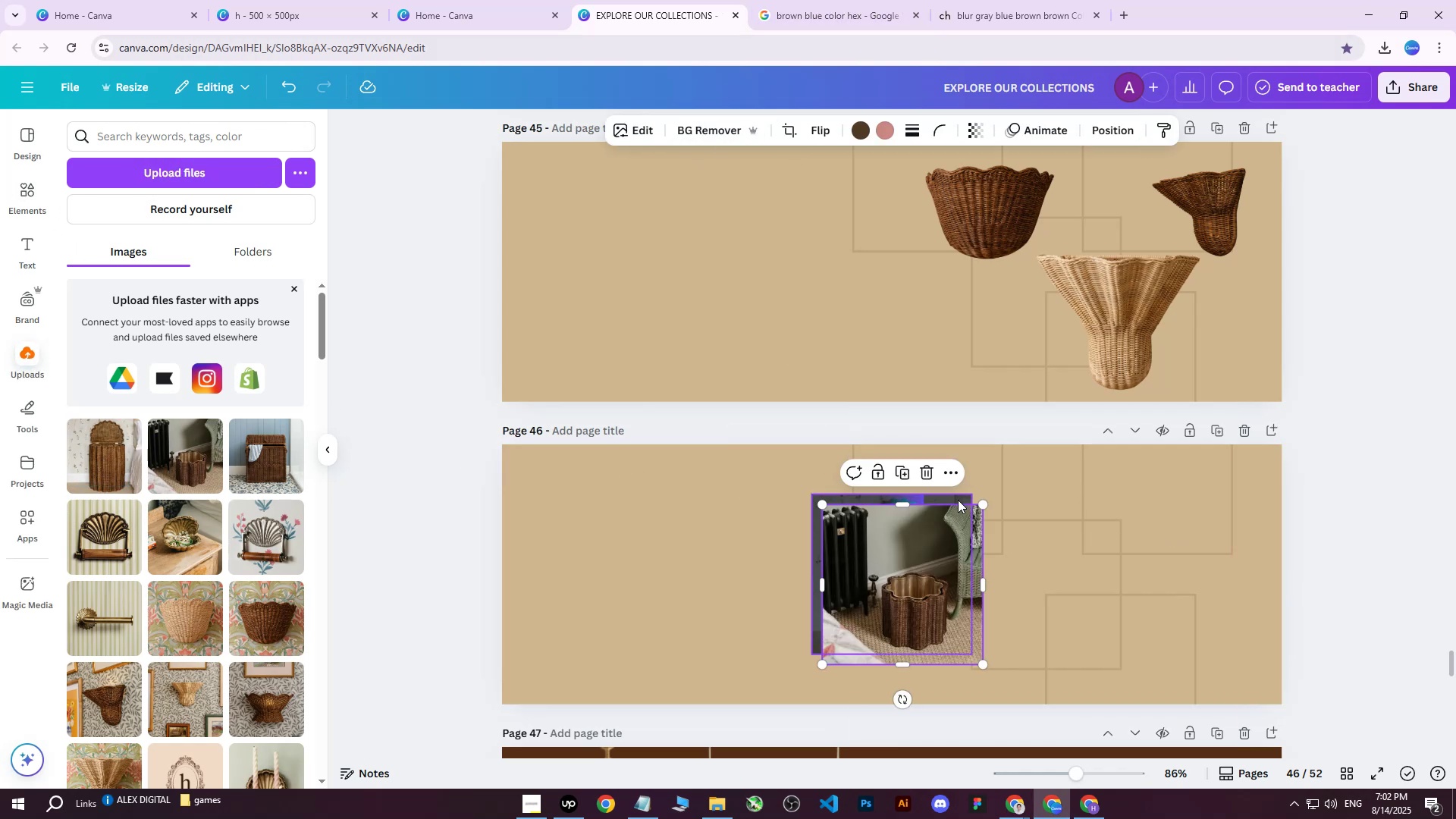 
left_click_drag(start_coordinate=[920, 561], to_coordinate=[1089, 548])
 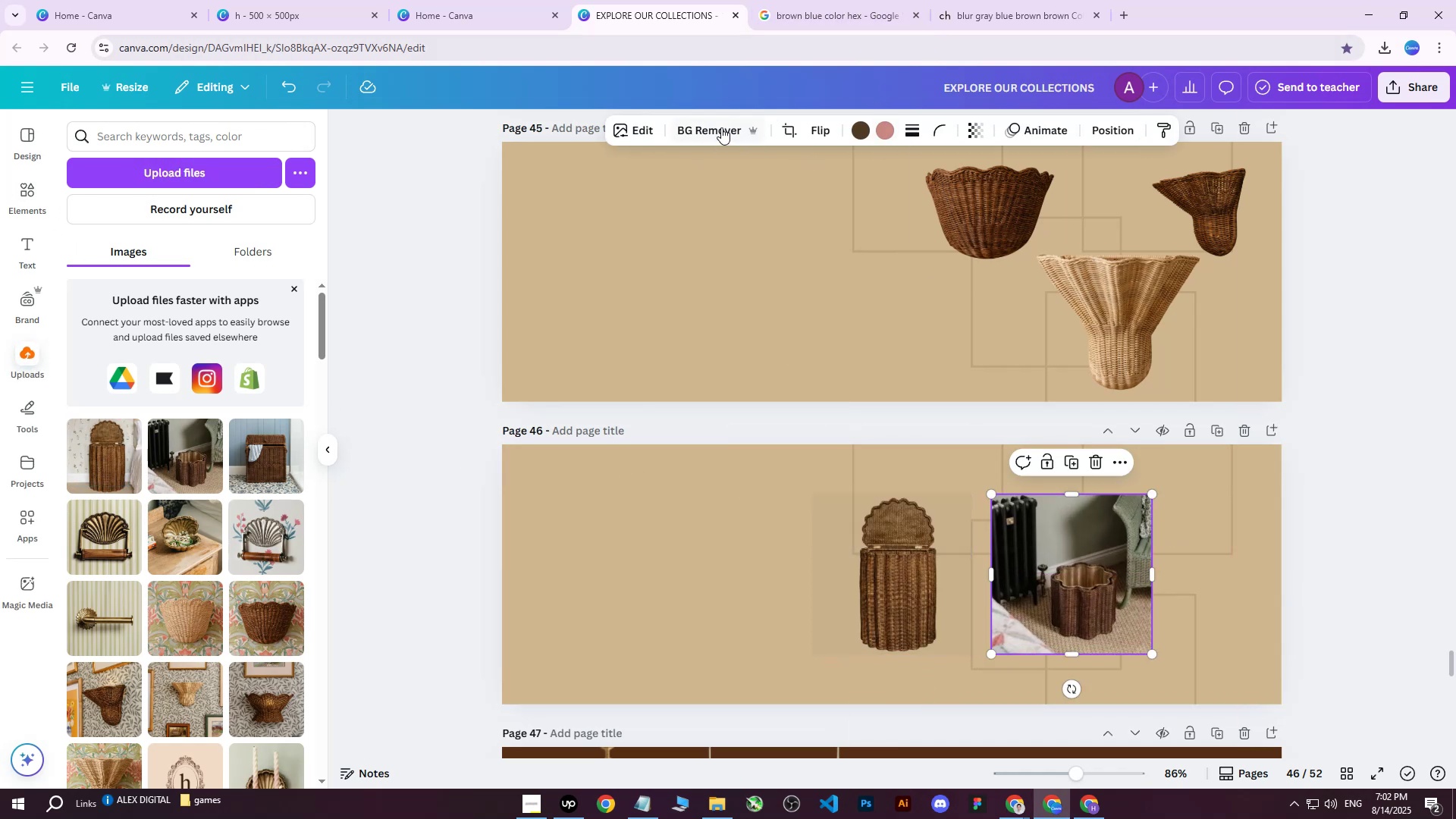 
left_click([717, 127])
 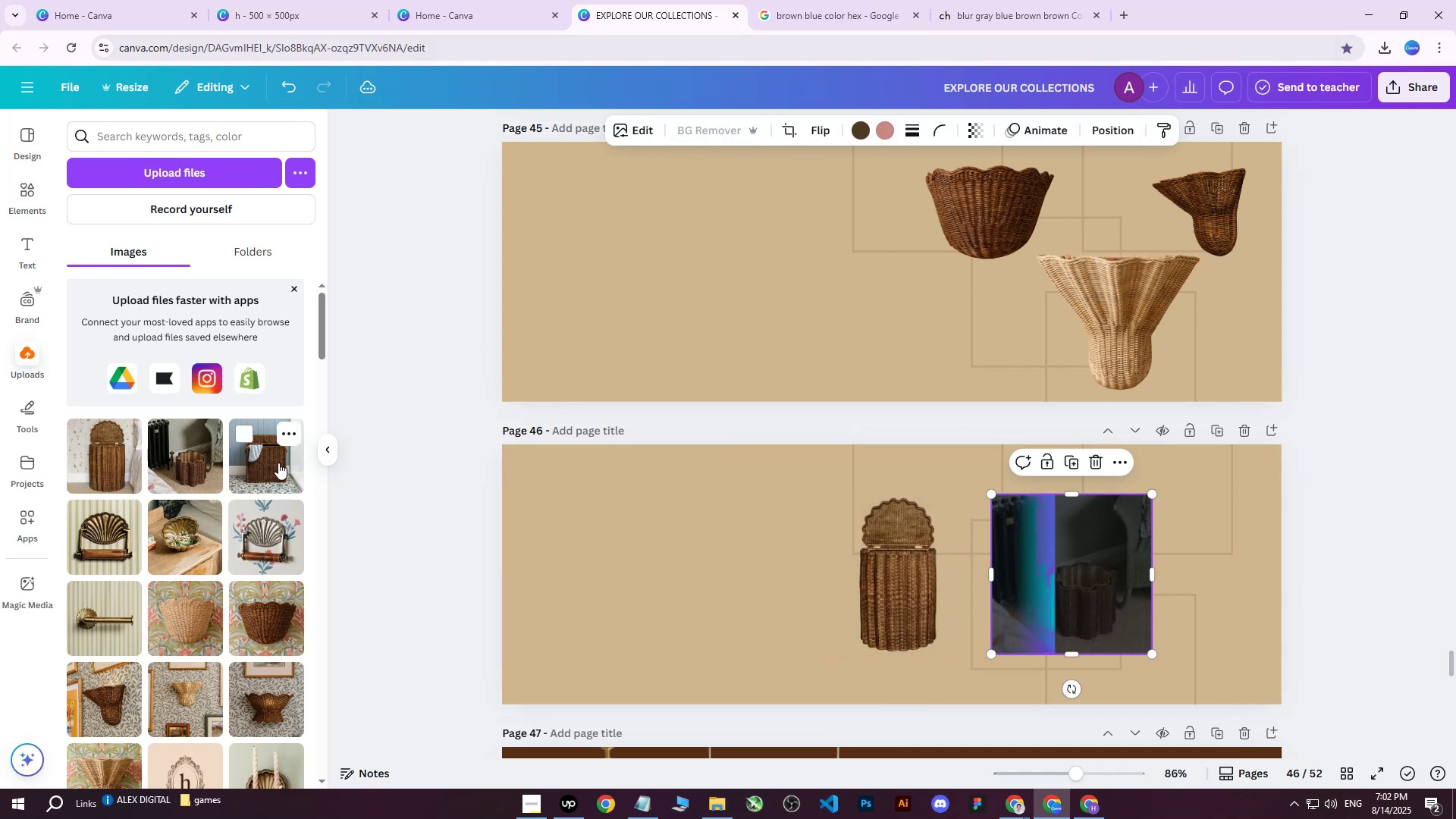 
left_click([271, 471])
 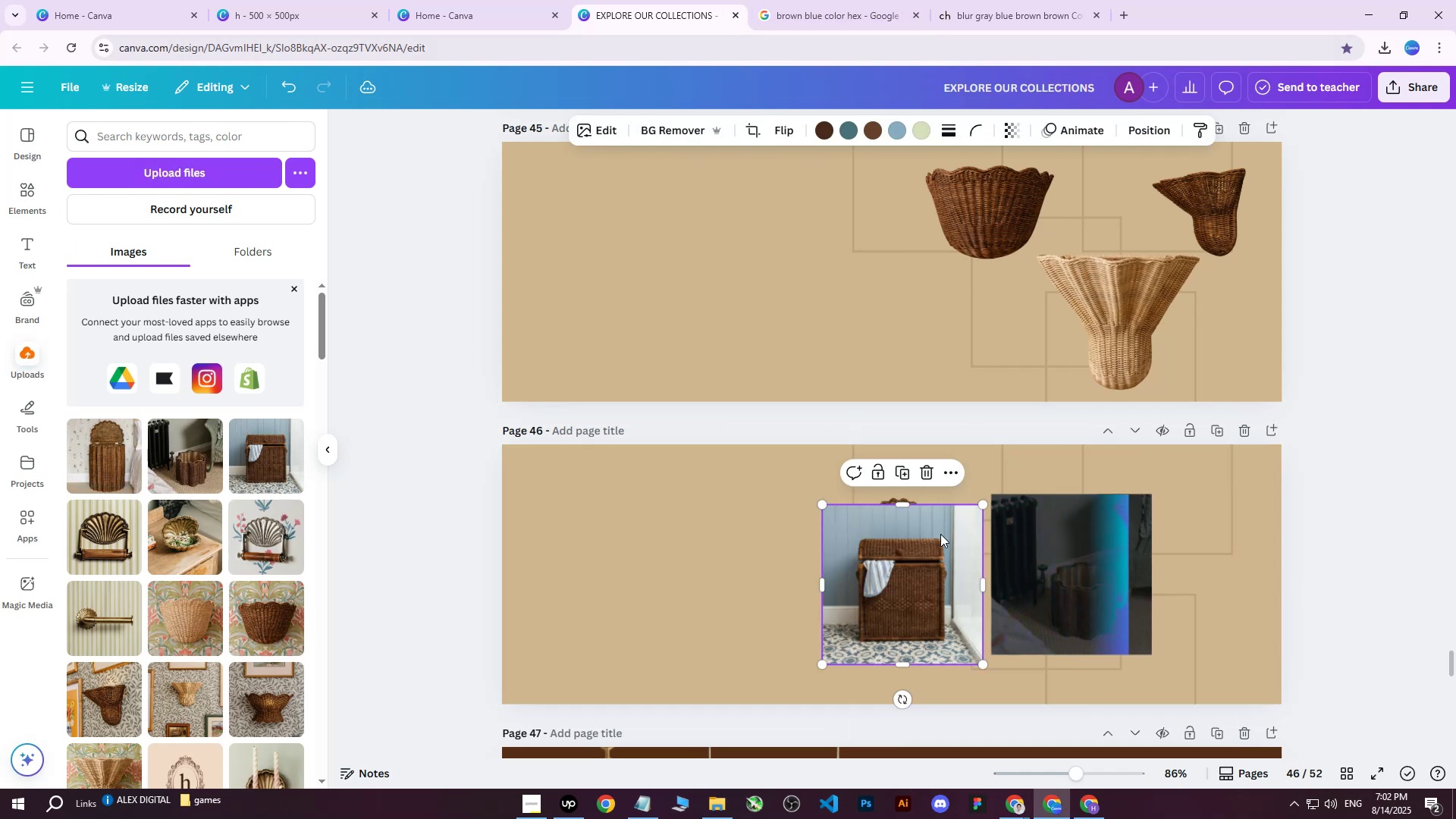 
left_click_drag(start_coordinate=[946, 575], to_coordinate=[805, 563])
 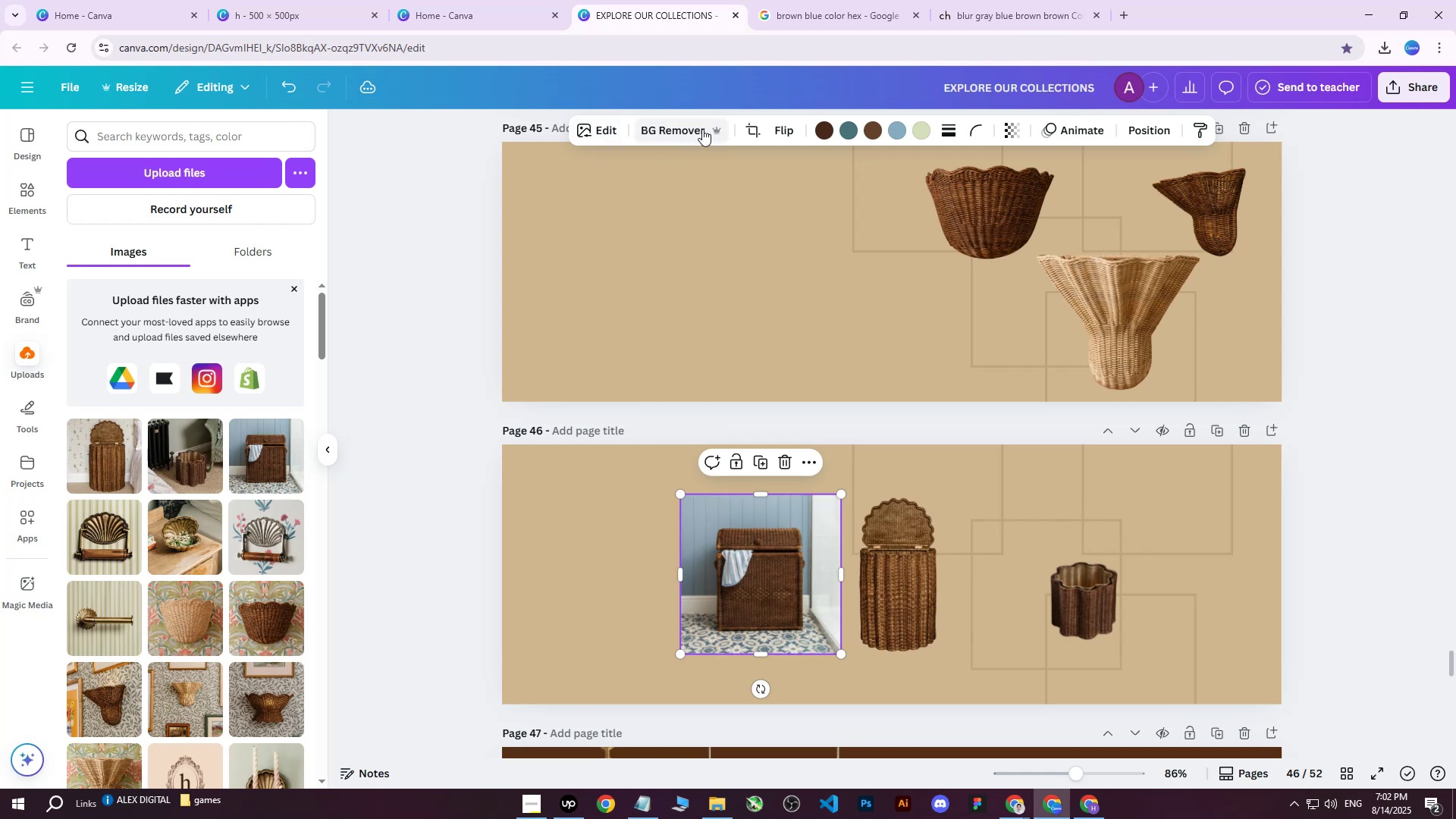 
left_click([675, 135])
 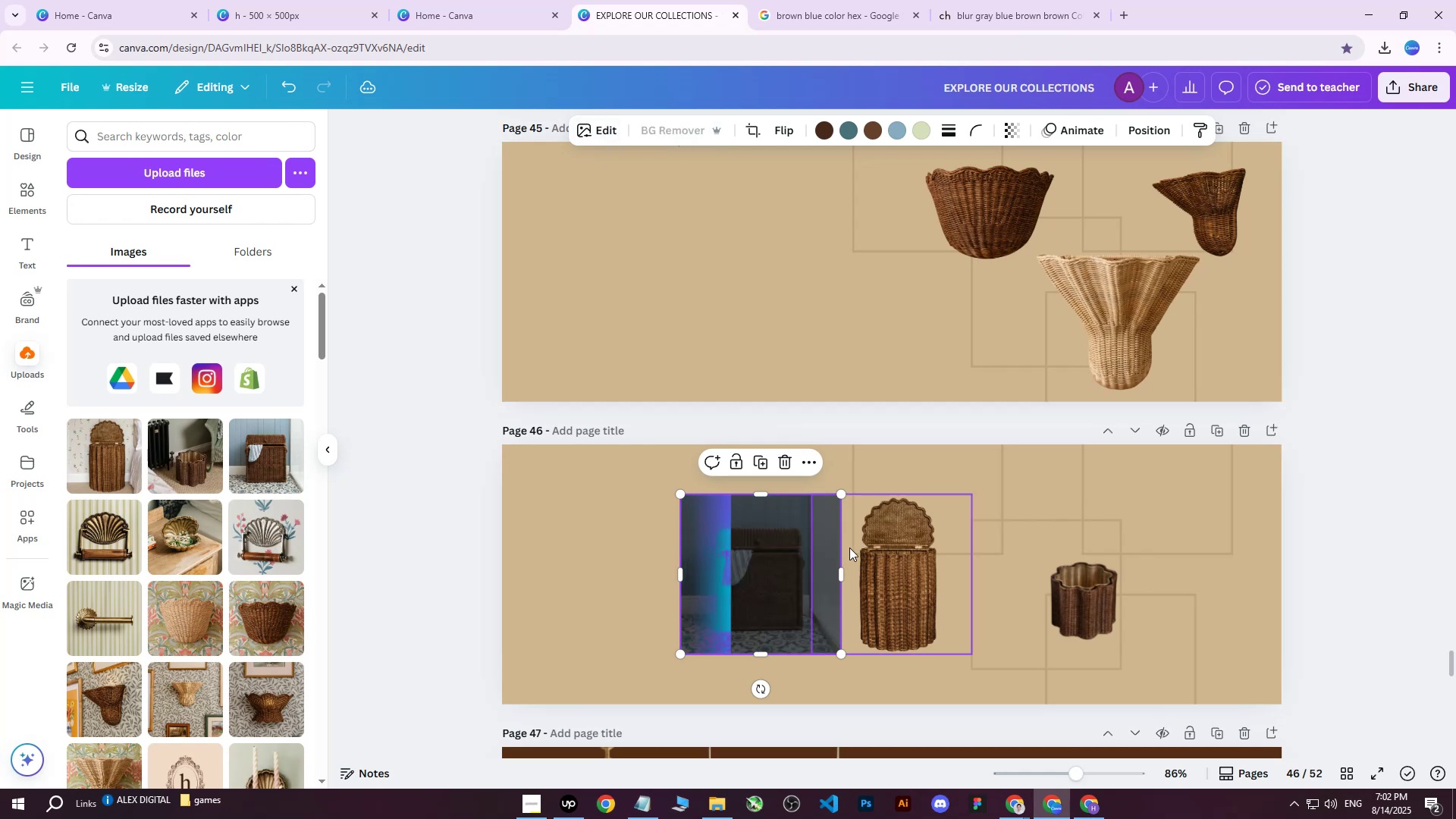 
left_click_drag(start_coordinate=[905, 560], to_coordinate=[979, 567])
 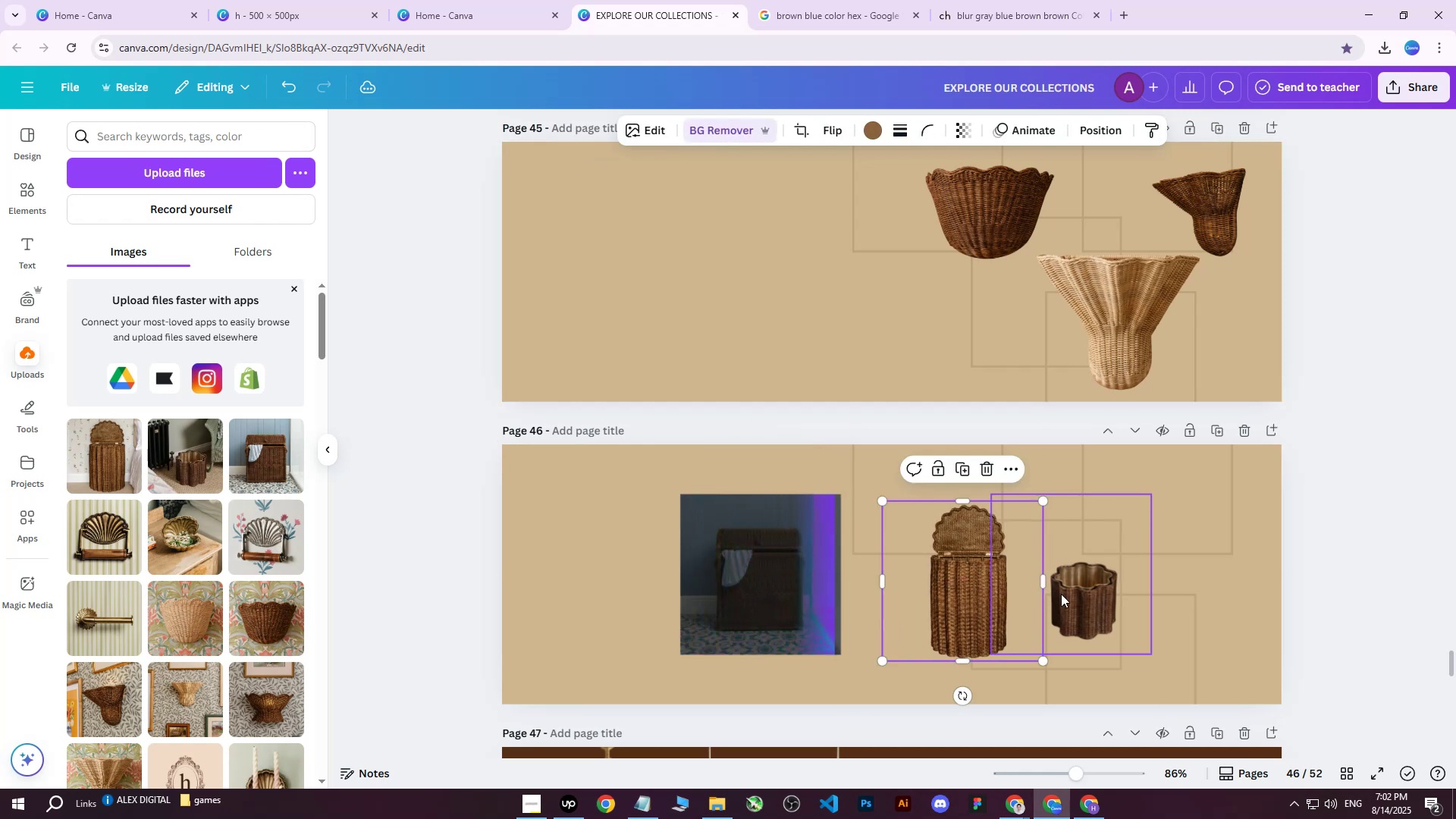 
left_click_drag(start_coordinate=[1087, 595], to_coordinate=[1187, 596])
 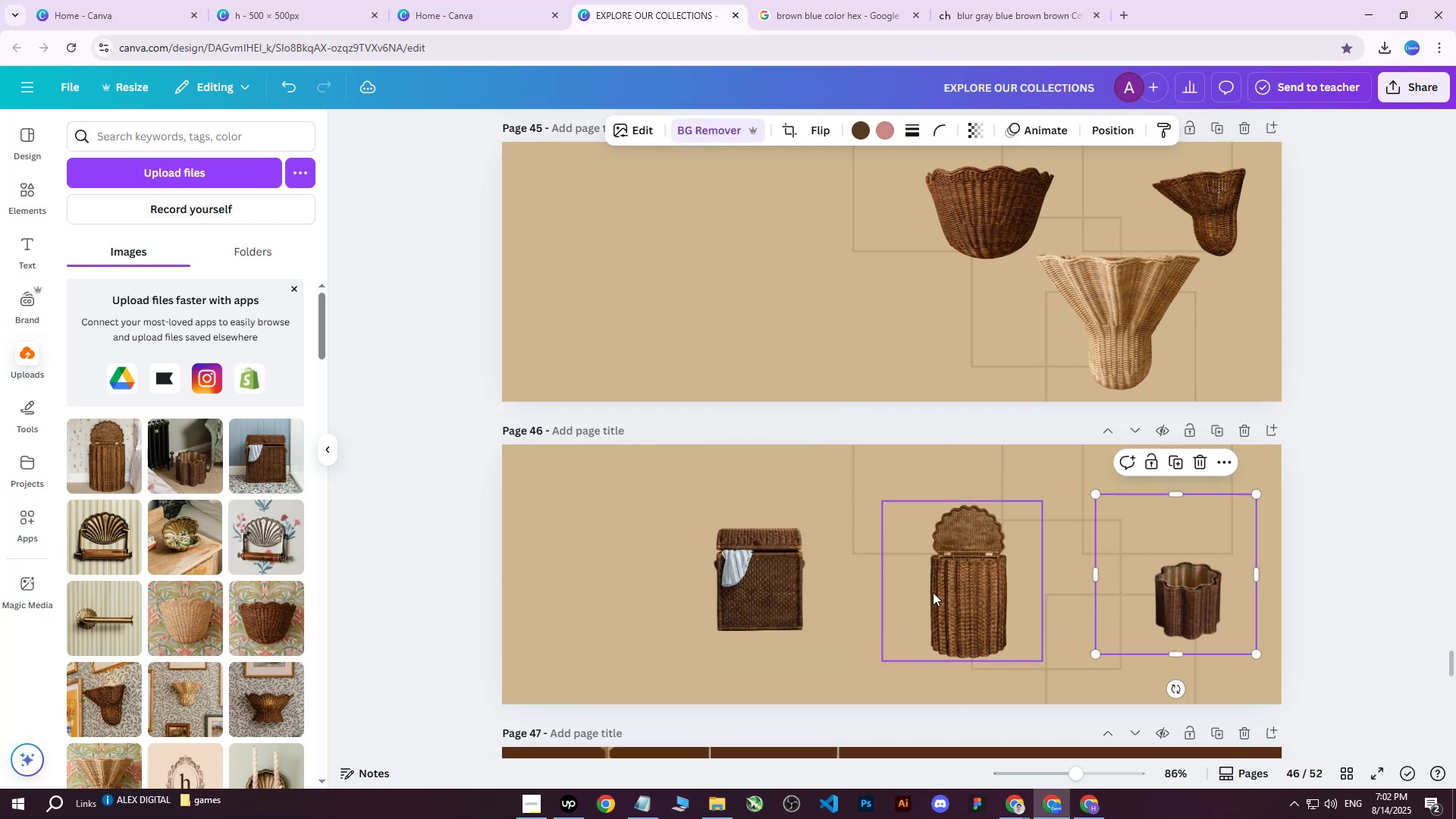 
left_click_drag(start_coordinate=[764, 577], to_coordinate=[1109, 523])
 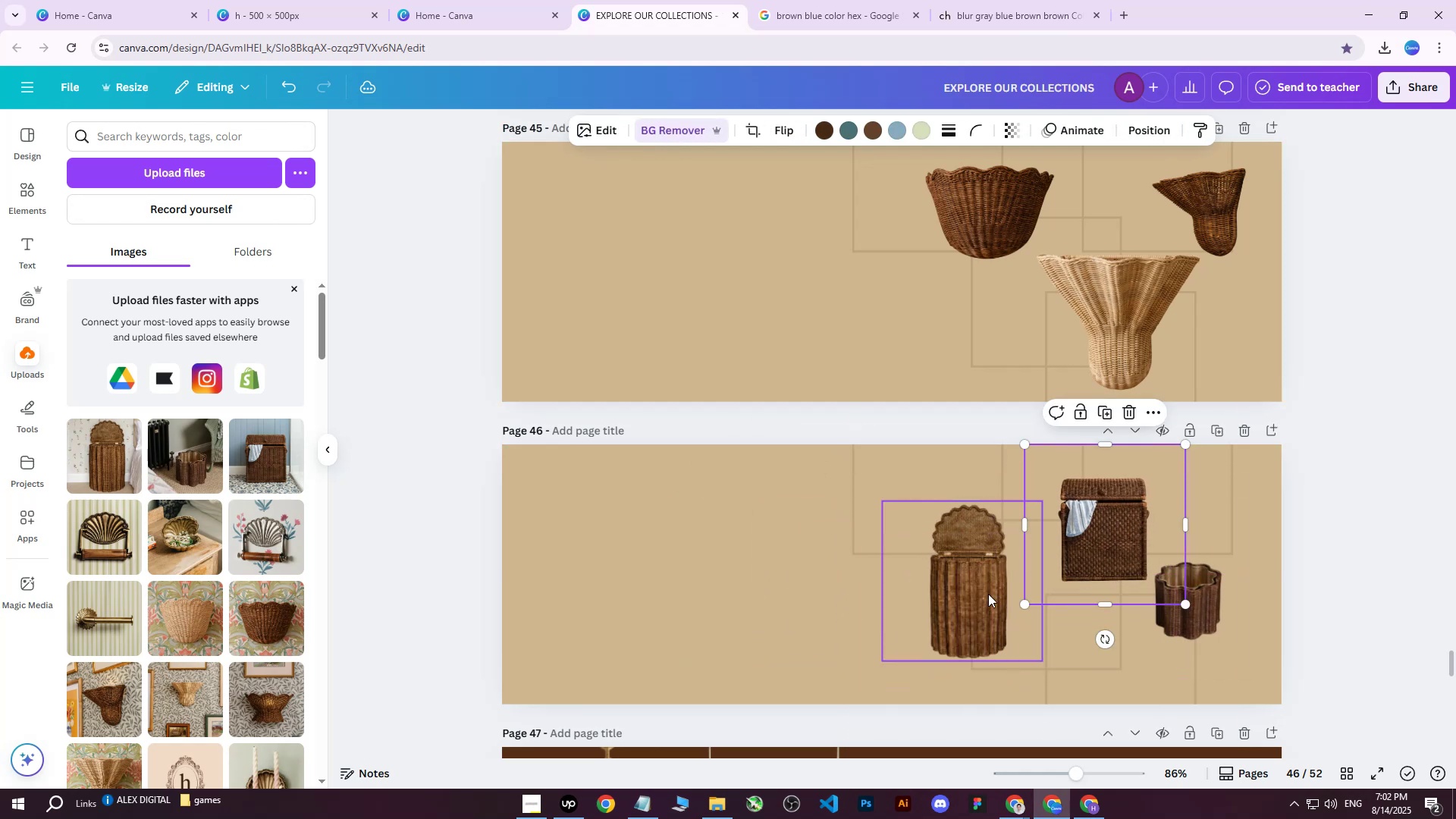 
left_click([987, 595])
 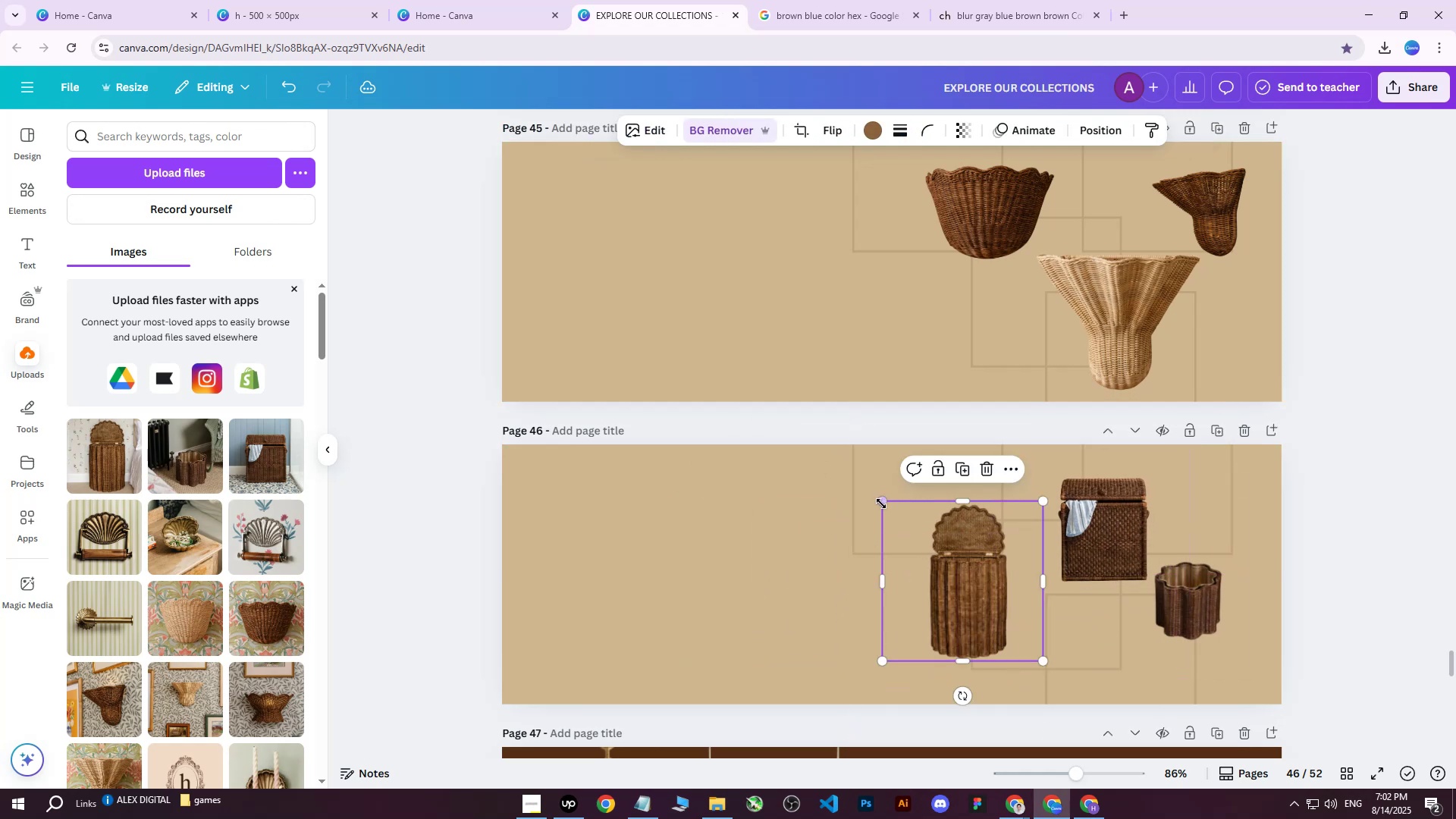 
left_click_drag(start_coordinate=[886, 500], to_coordinate=[811, 457])
 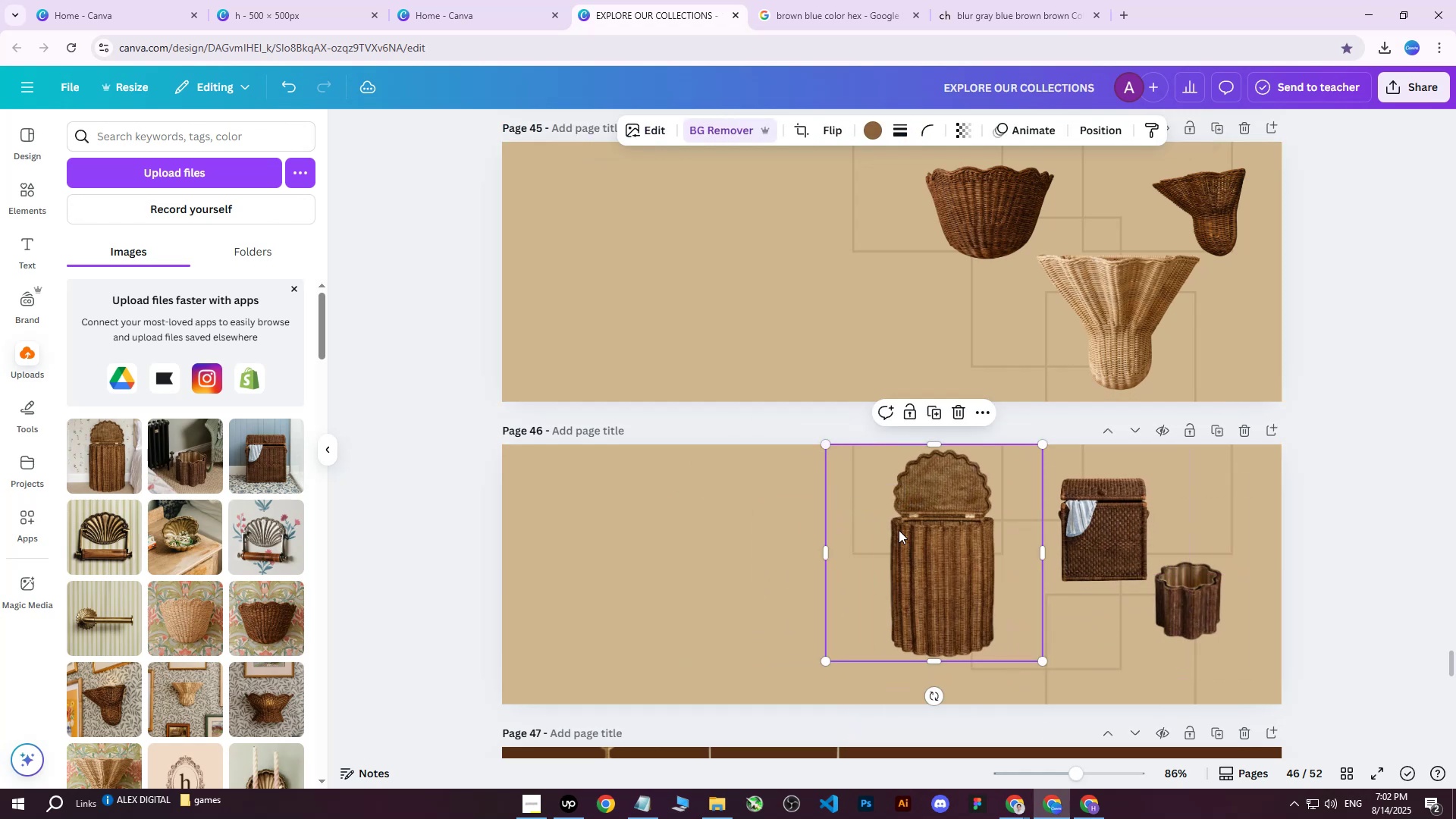 
left_click_drag(start_coordinate=[943, 549], to_coordinate=[980, 578])
 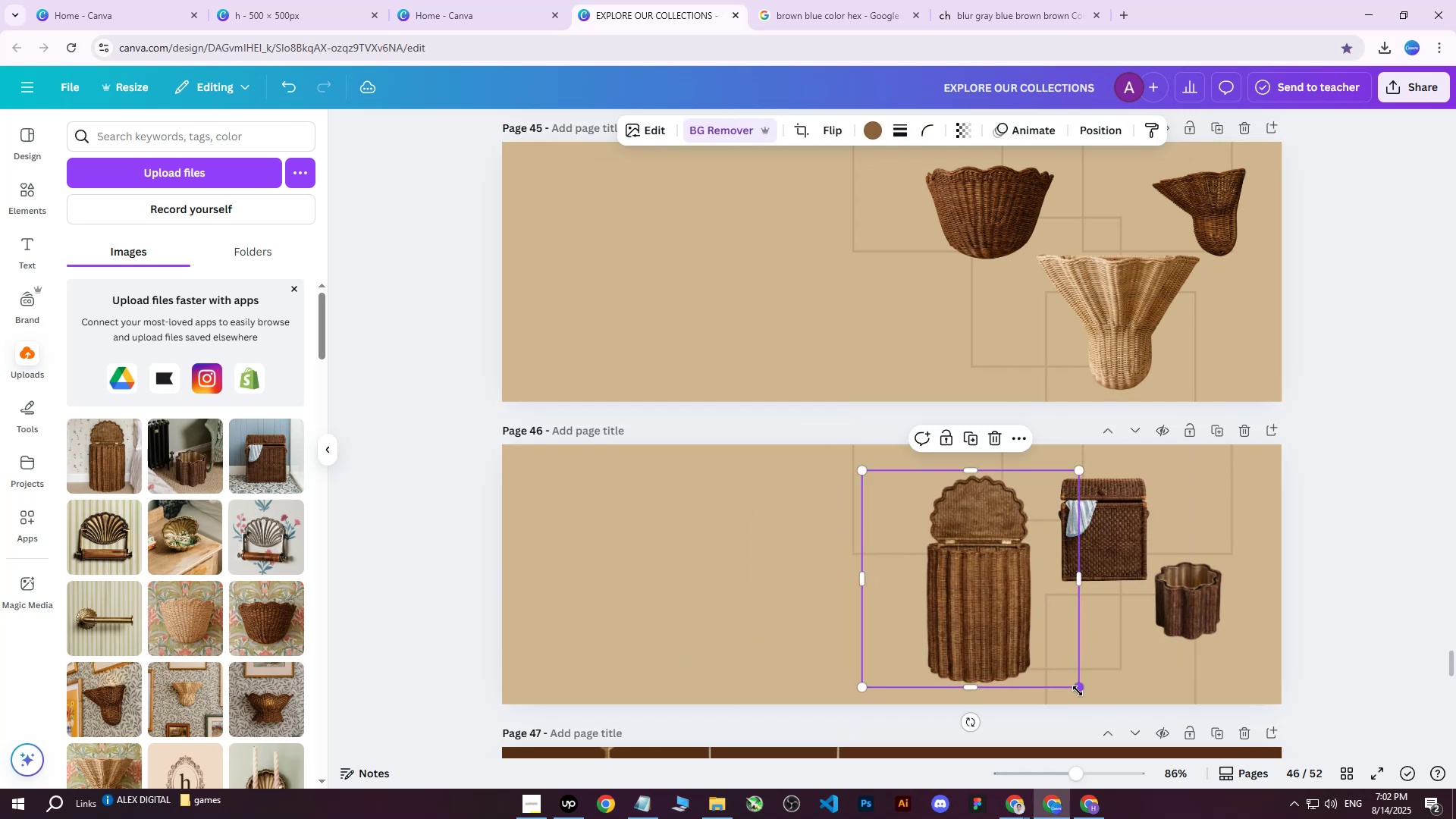 
left_click_drag(start_coordinate=[1078, 691], to_coordinate=[1053, 662])
 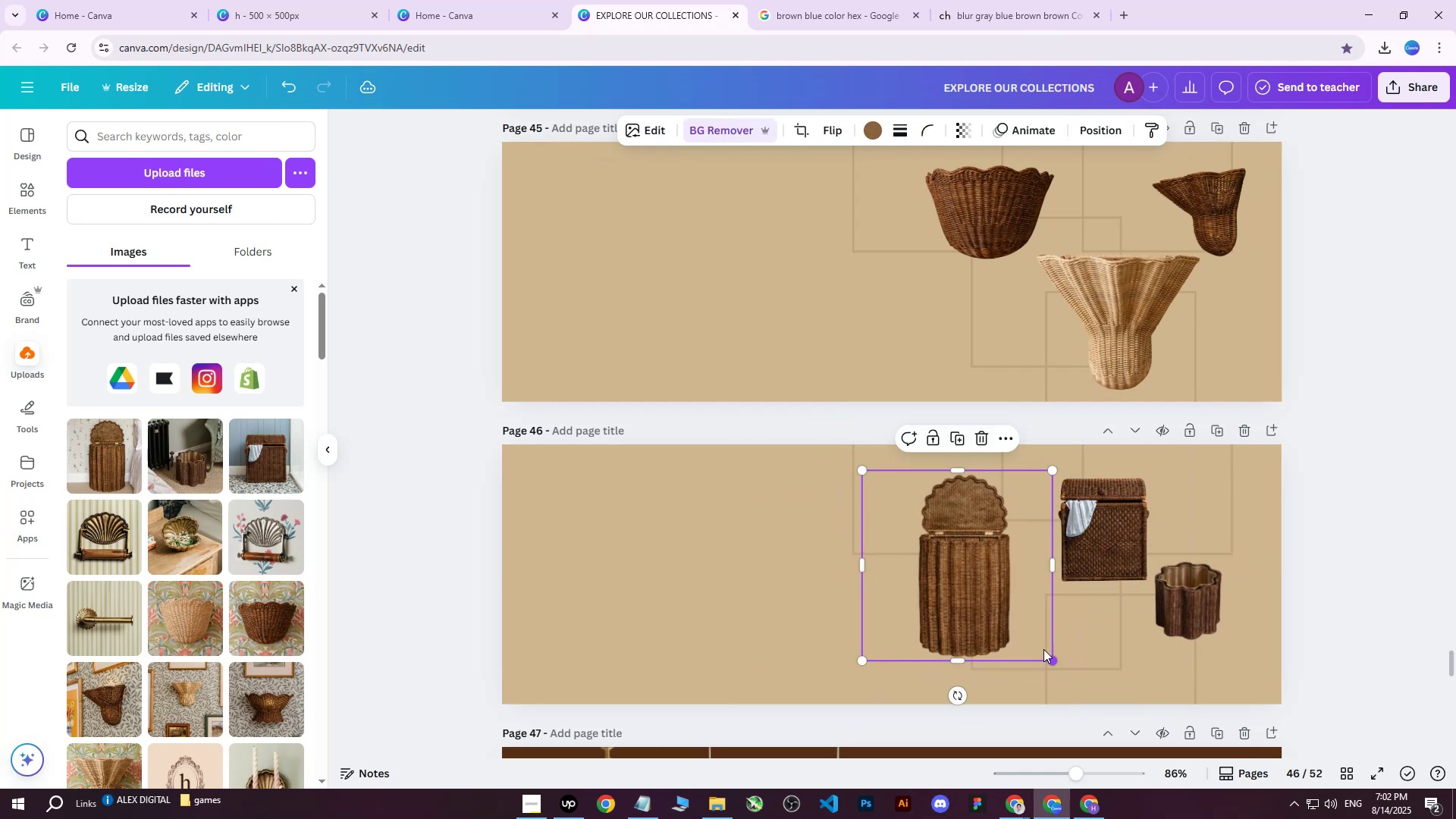 
left_click_drag(start_coordinate=[1005, 604], to_coordinate=[1027, 644])
 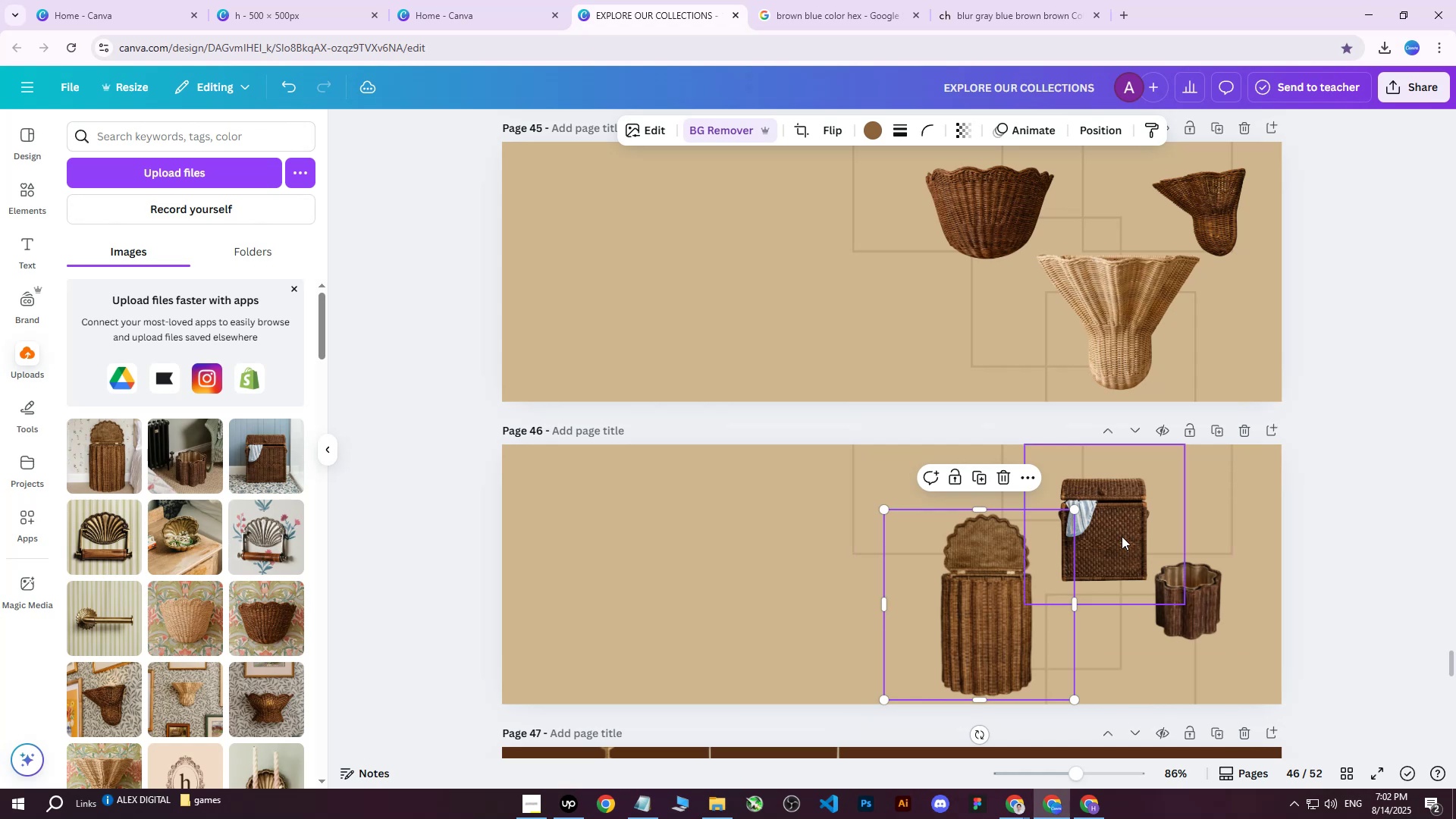 
left_click_drag(start_coordinate=[1121, 522], to_coordinate=[1123, 514])
 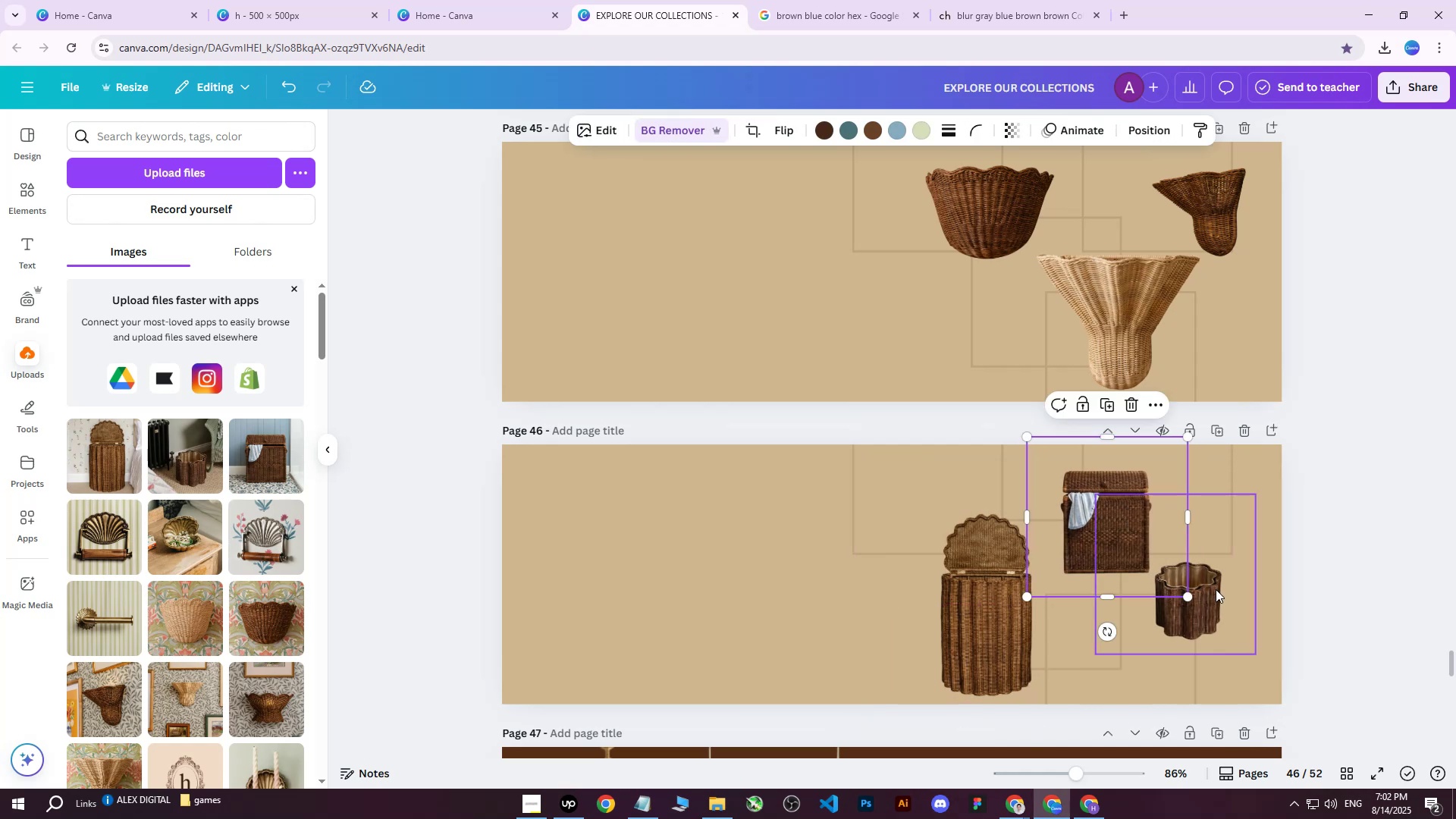 
left_click([1215, 589])
 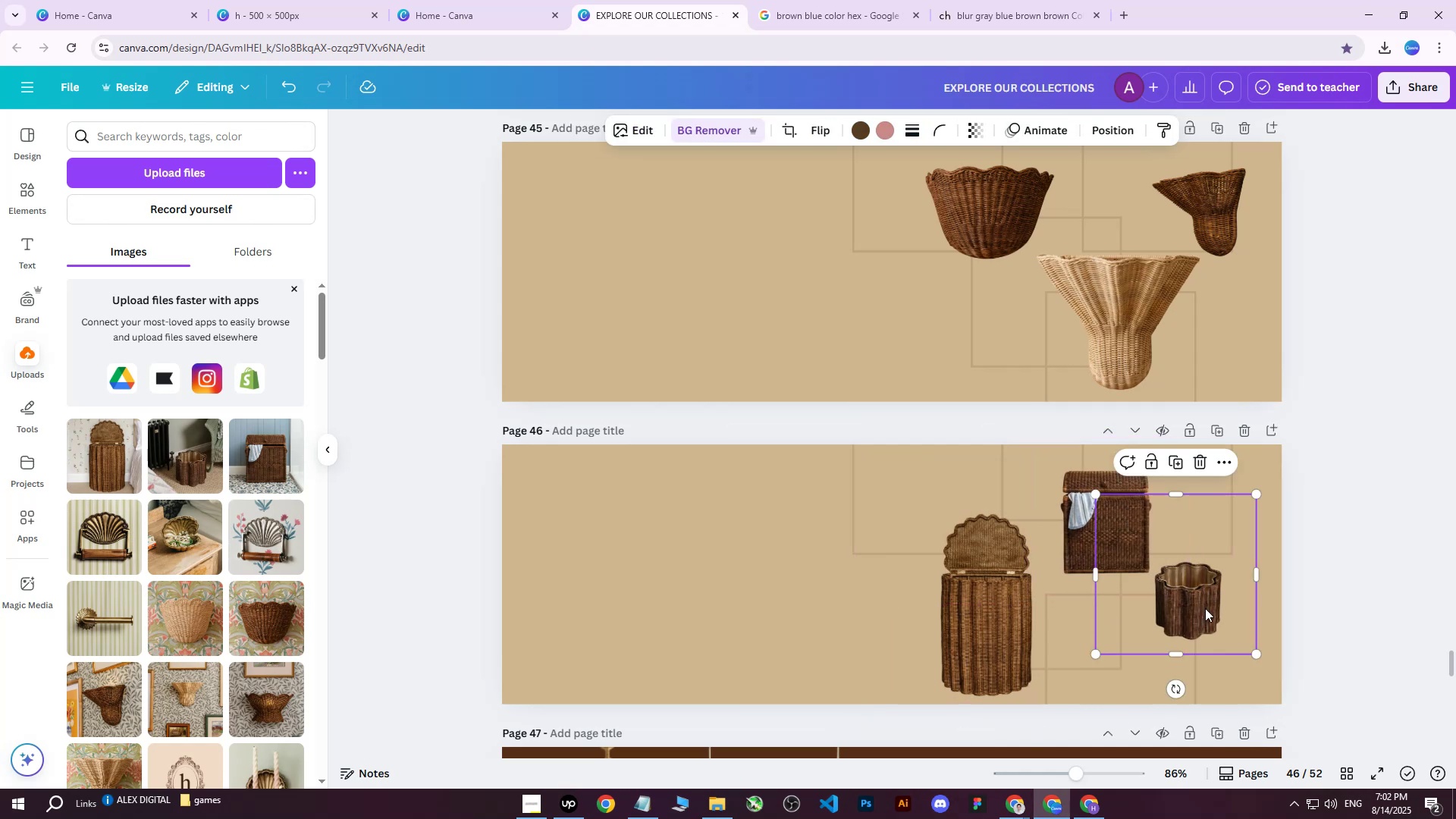 
left_click_drag(start_coordinate=[1203, 617], to_coordinate=[1207, 650])
 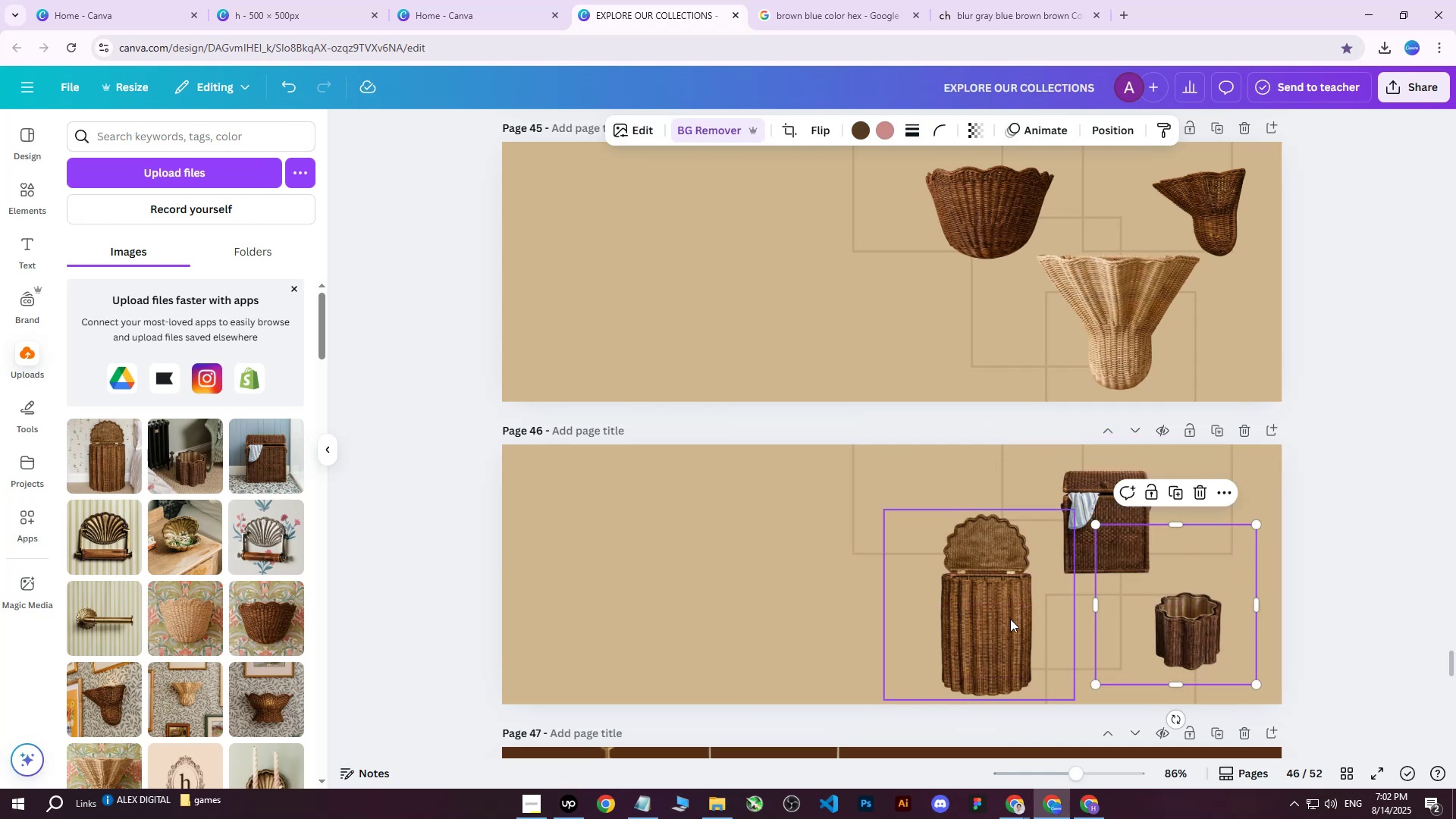 
left_click_drag(start_coordinate=[1009, 619], to_coordinate=[1010, 614])
 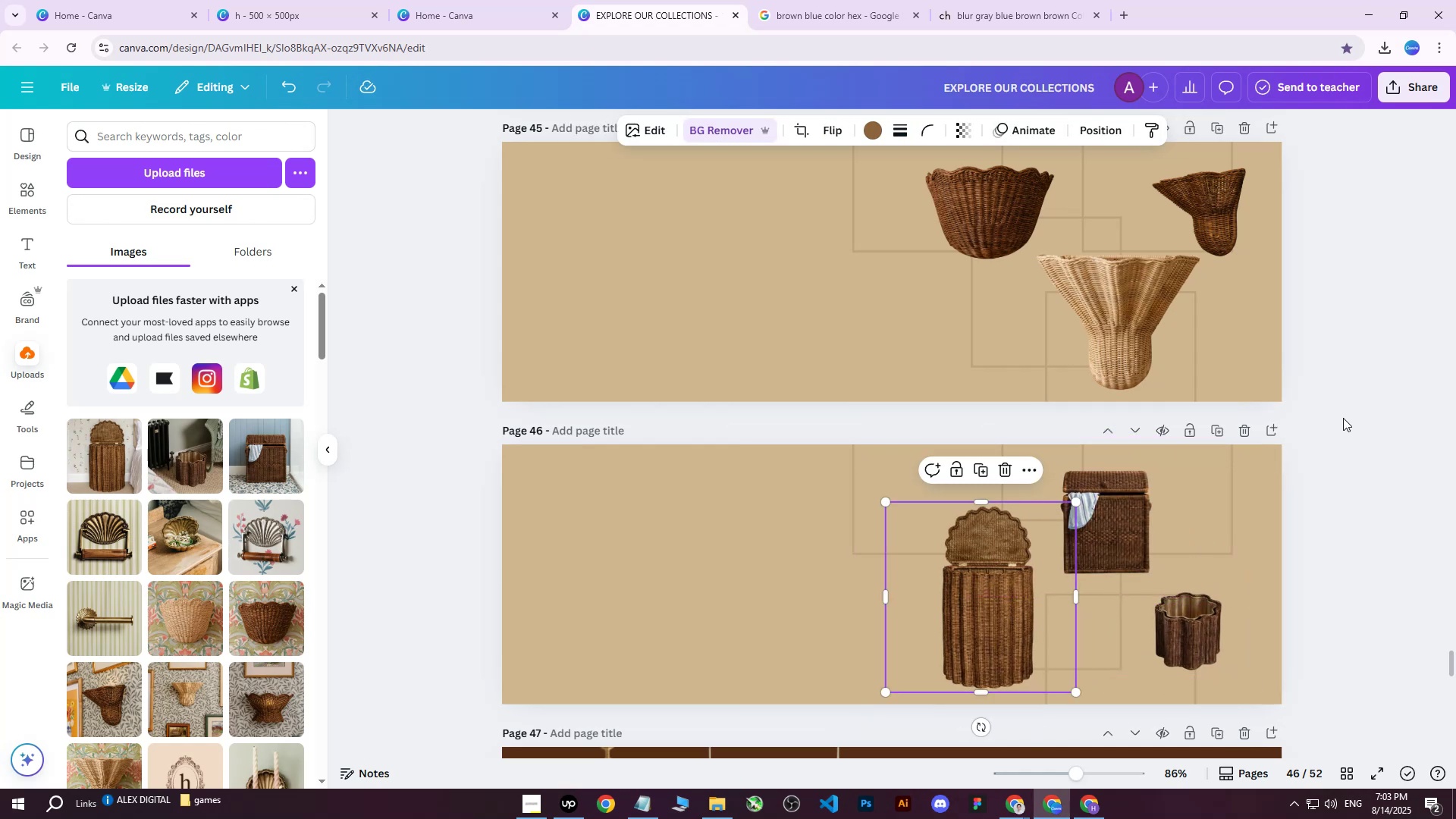 
left_click([1342, 417])
 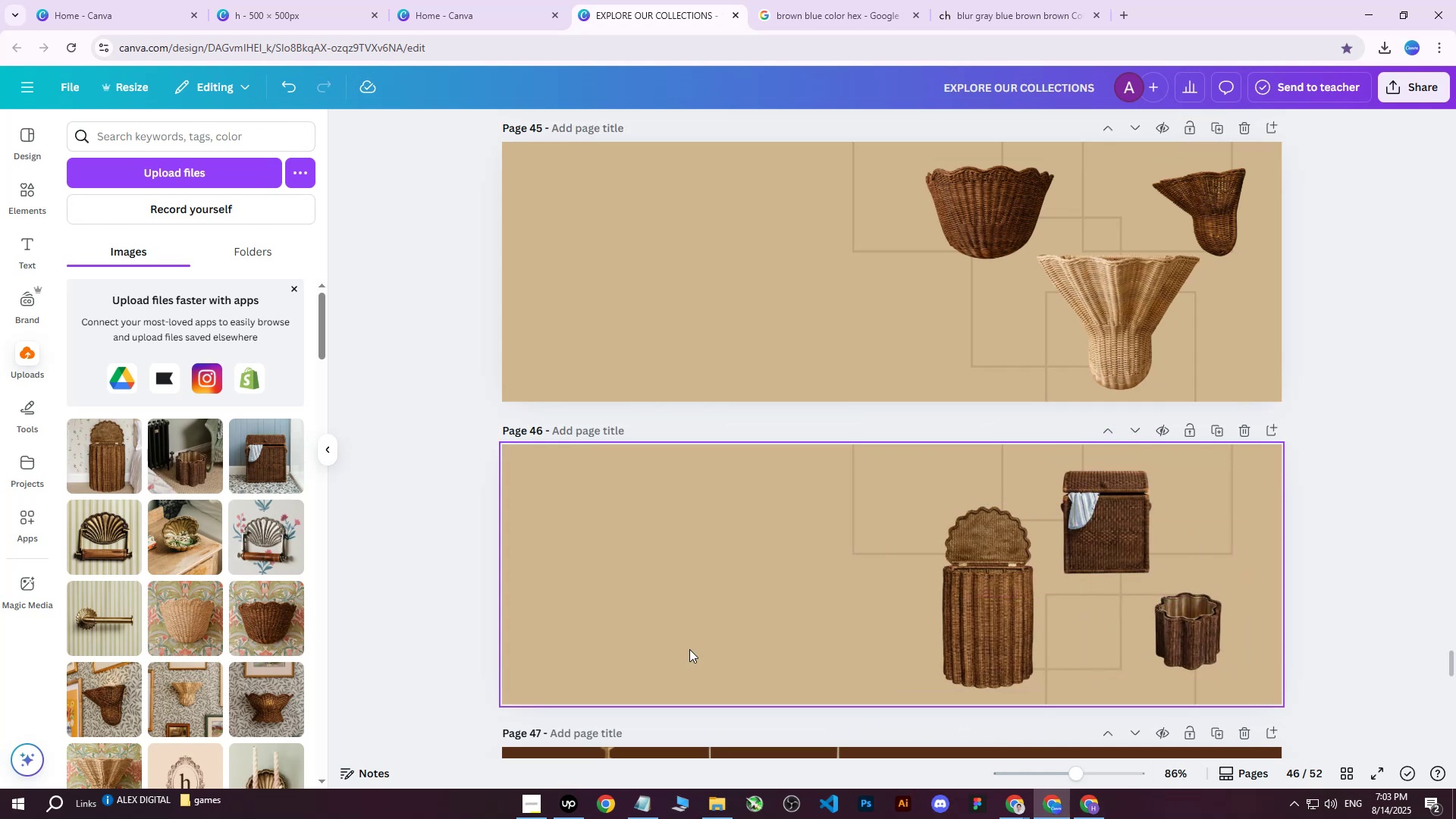 
left_click([533, 811])
 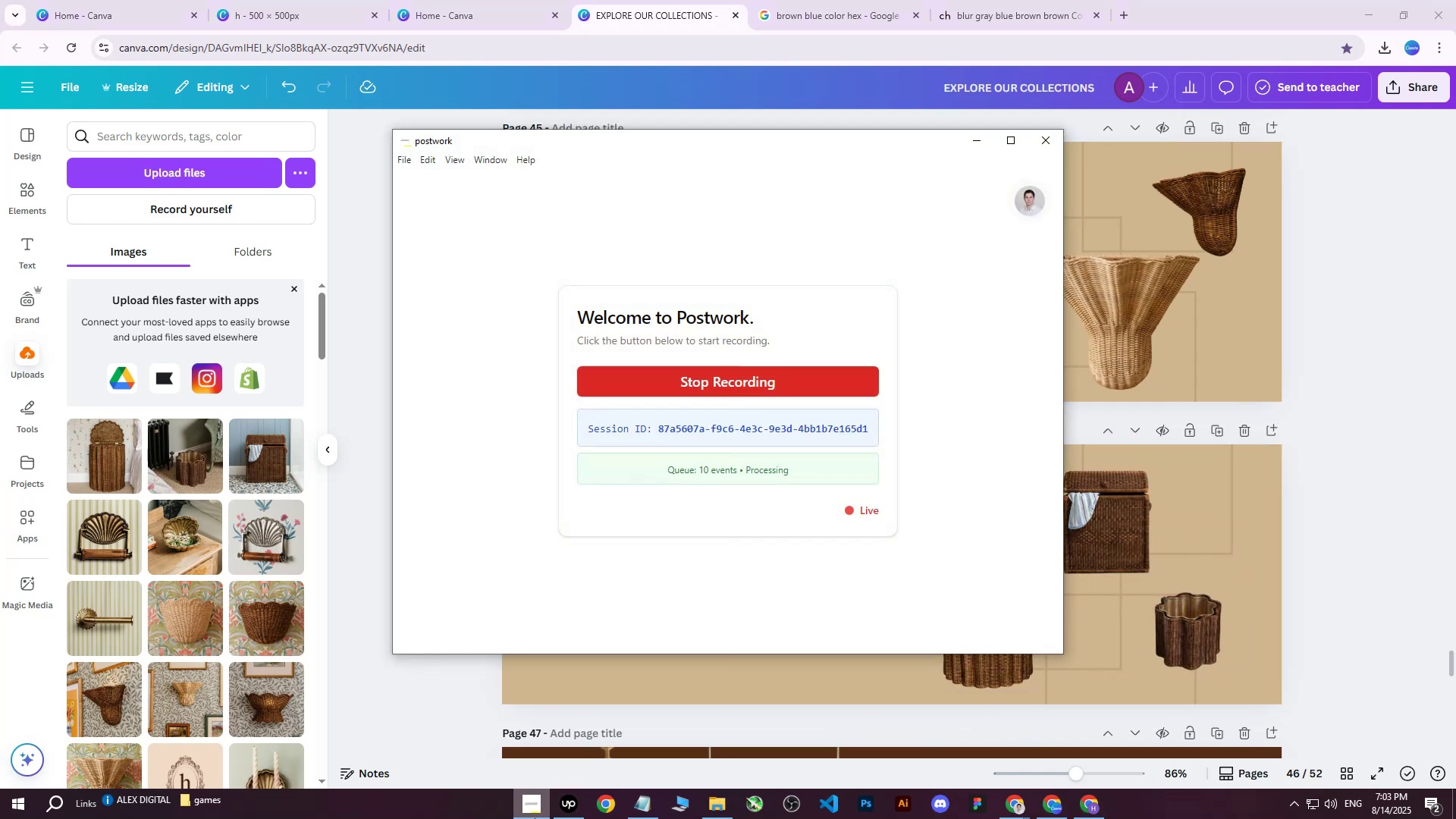 
left_click([535, 818])
 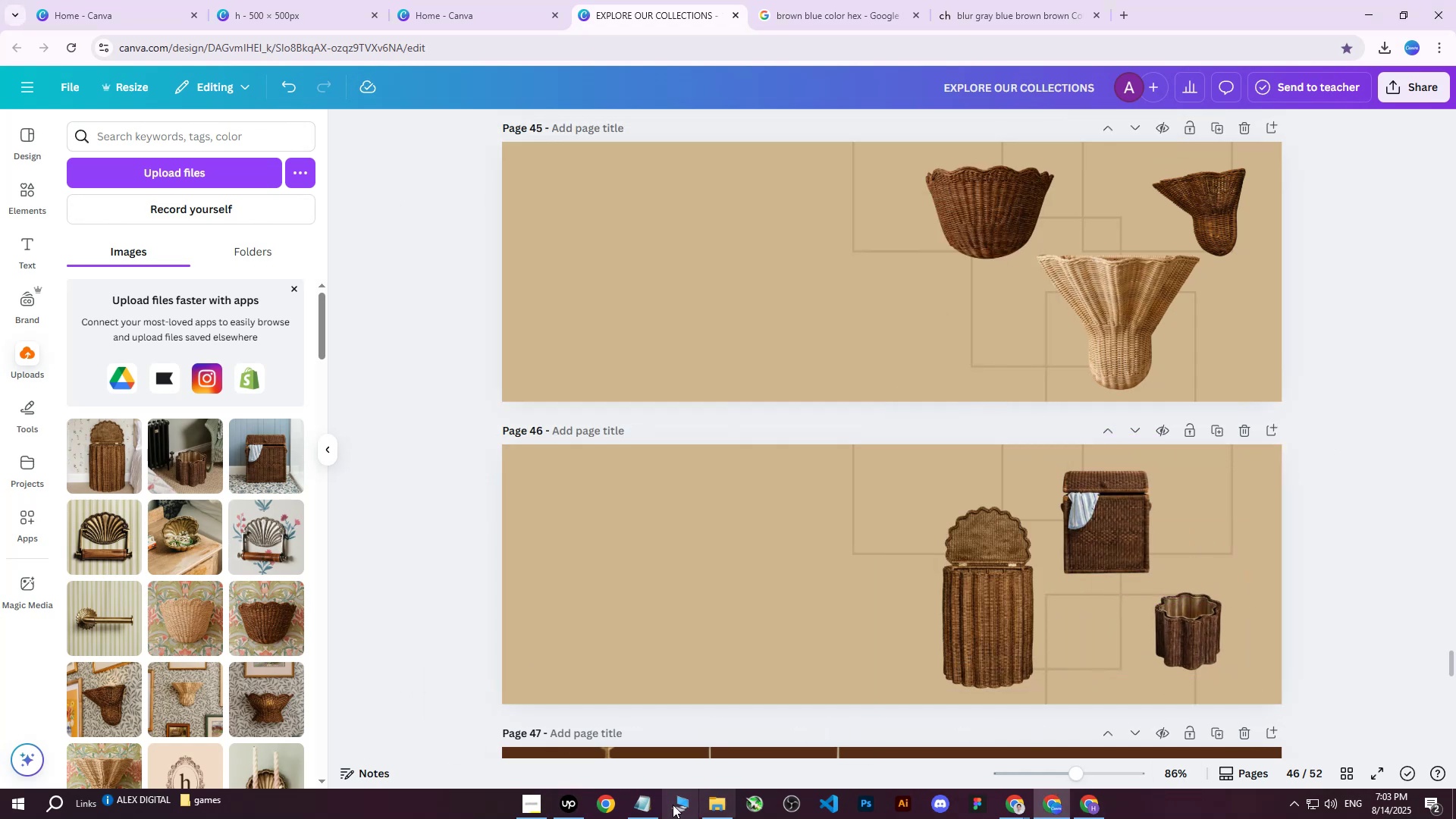 
left_click([569, 812])
 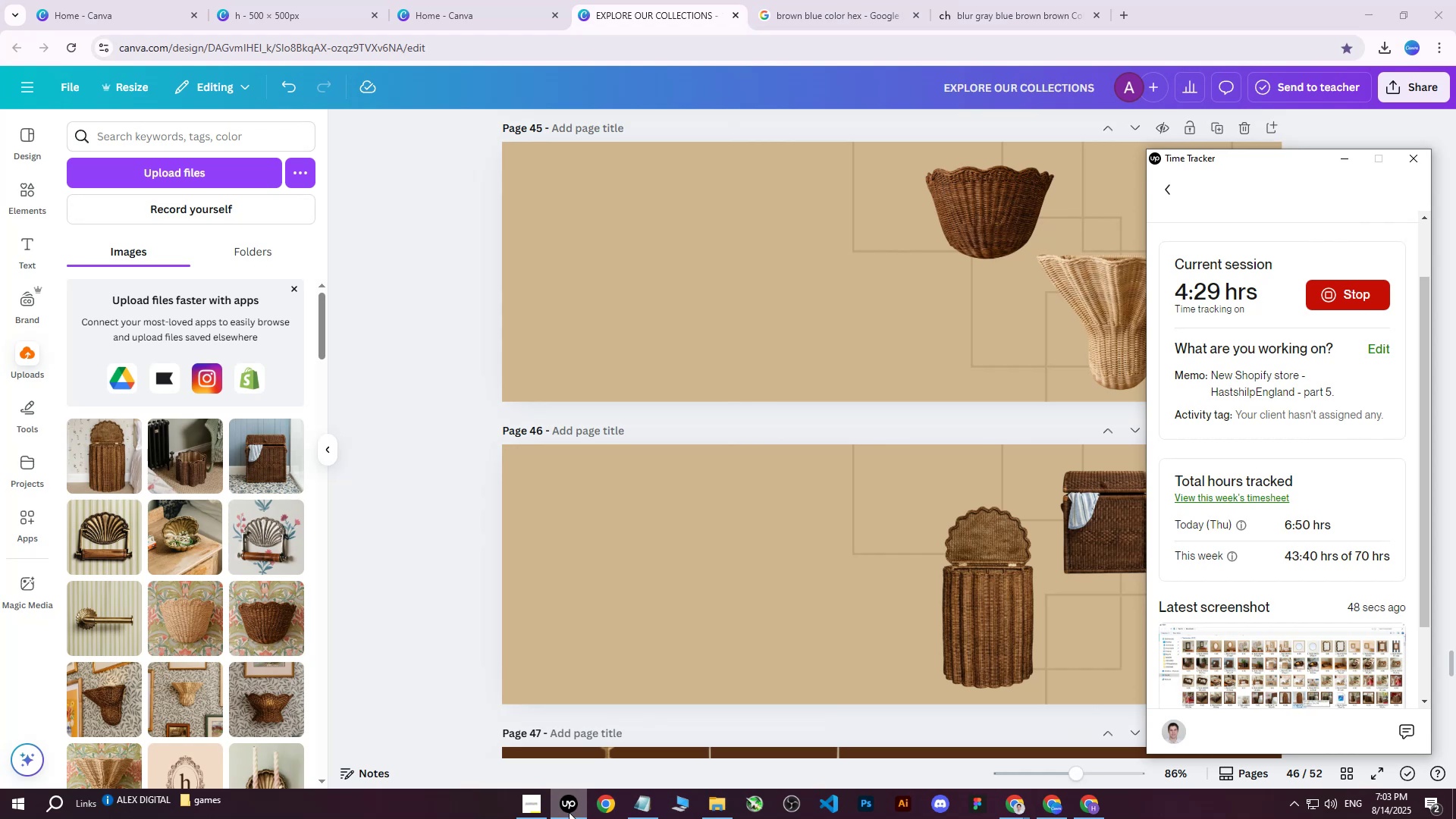 
left_click([569, 812])
 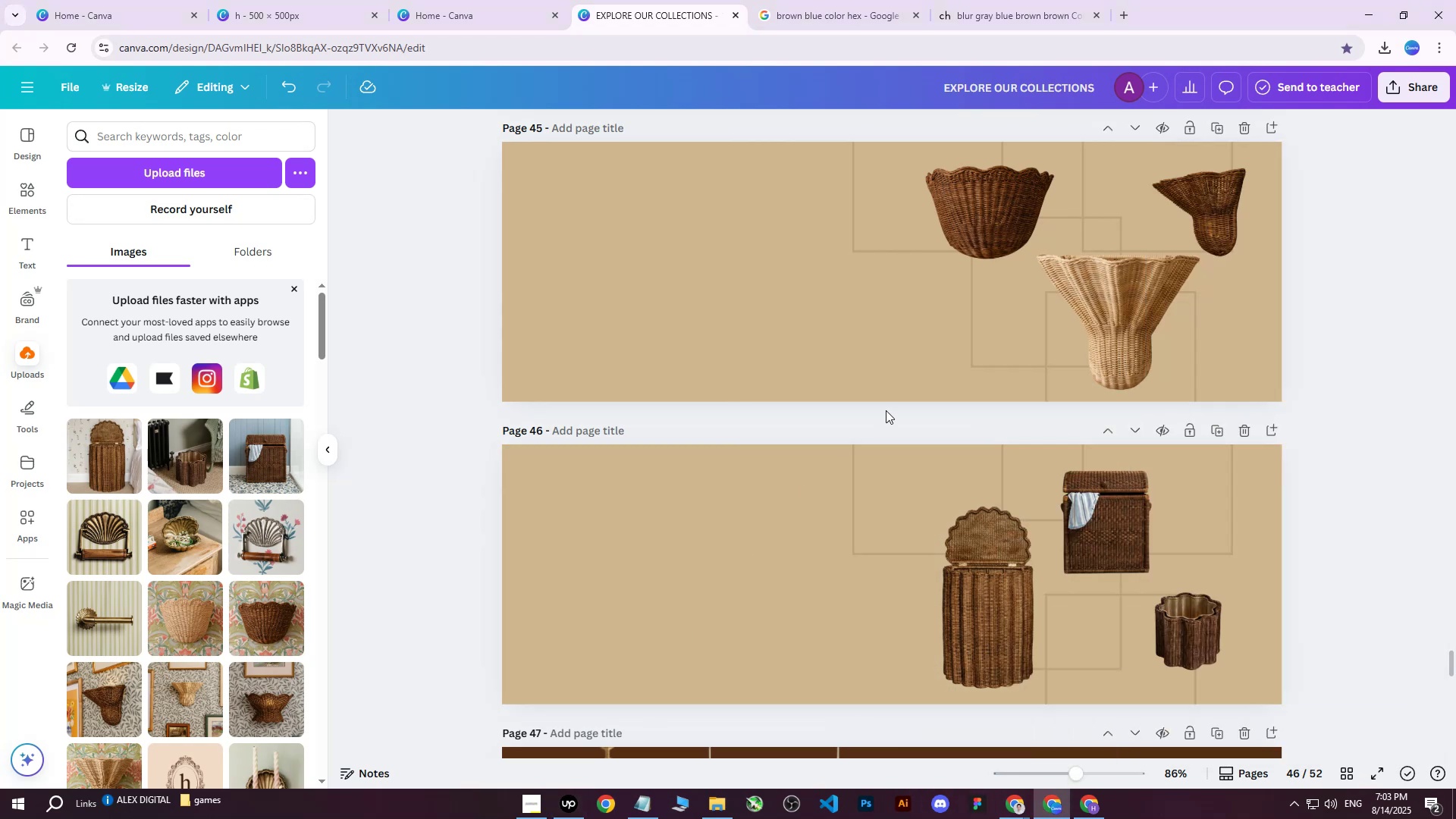 
wait(10.3)
 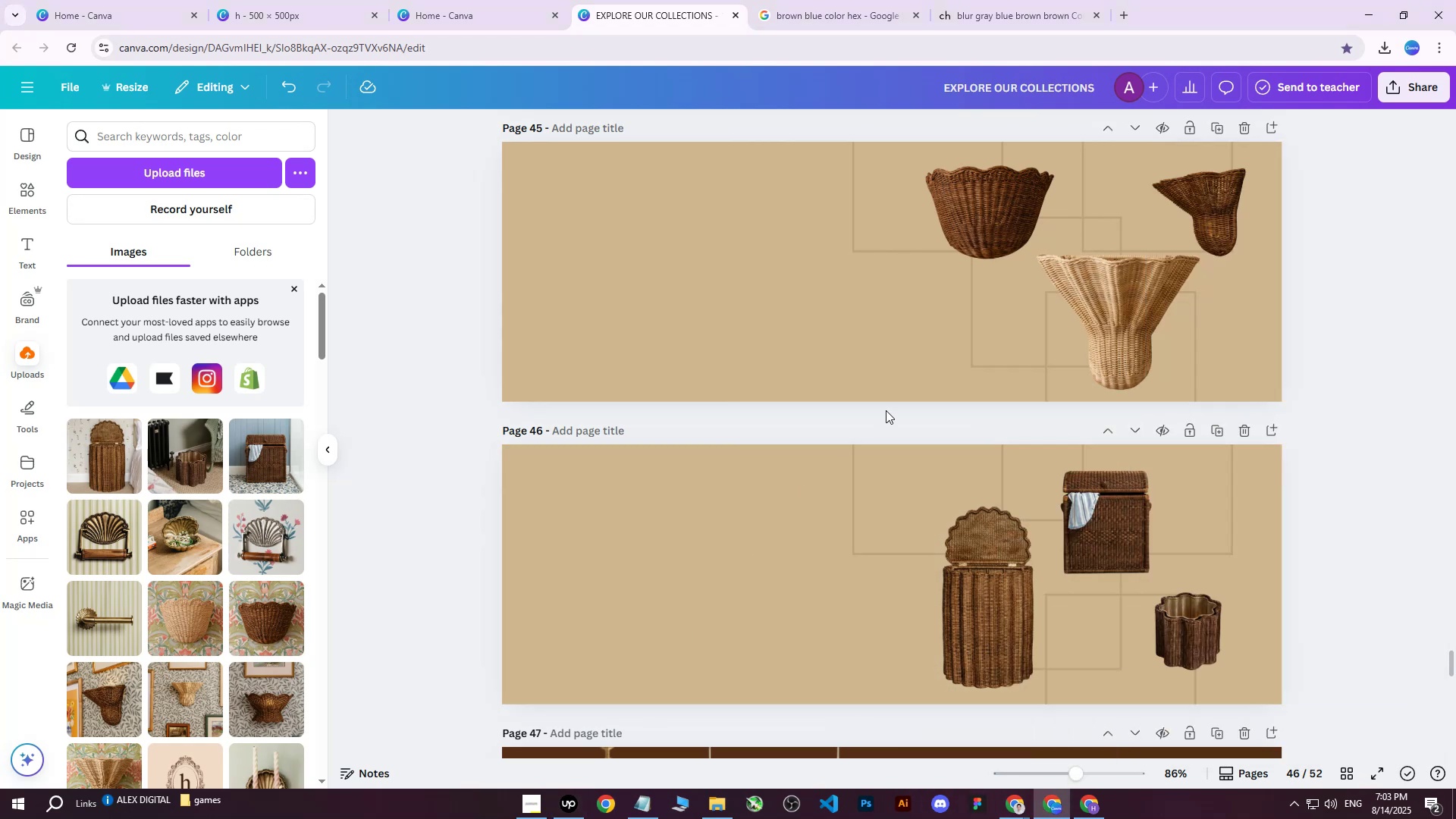 
left_click([1220, 623])
 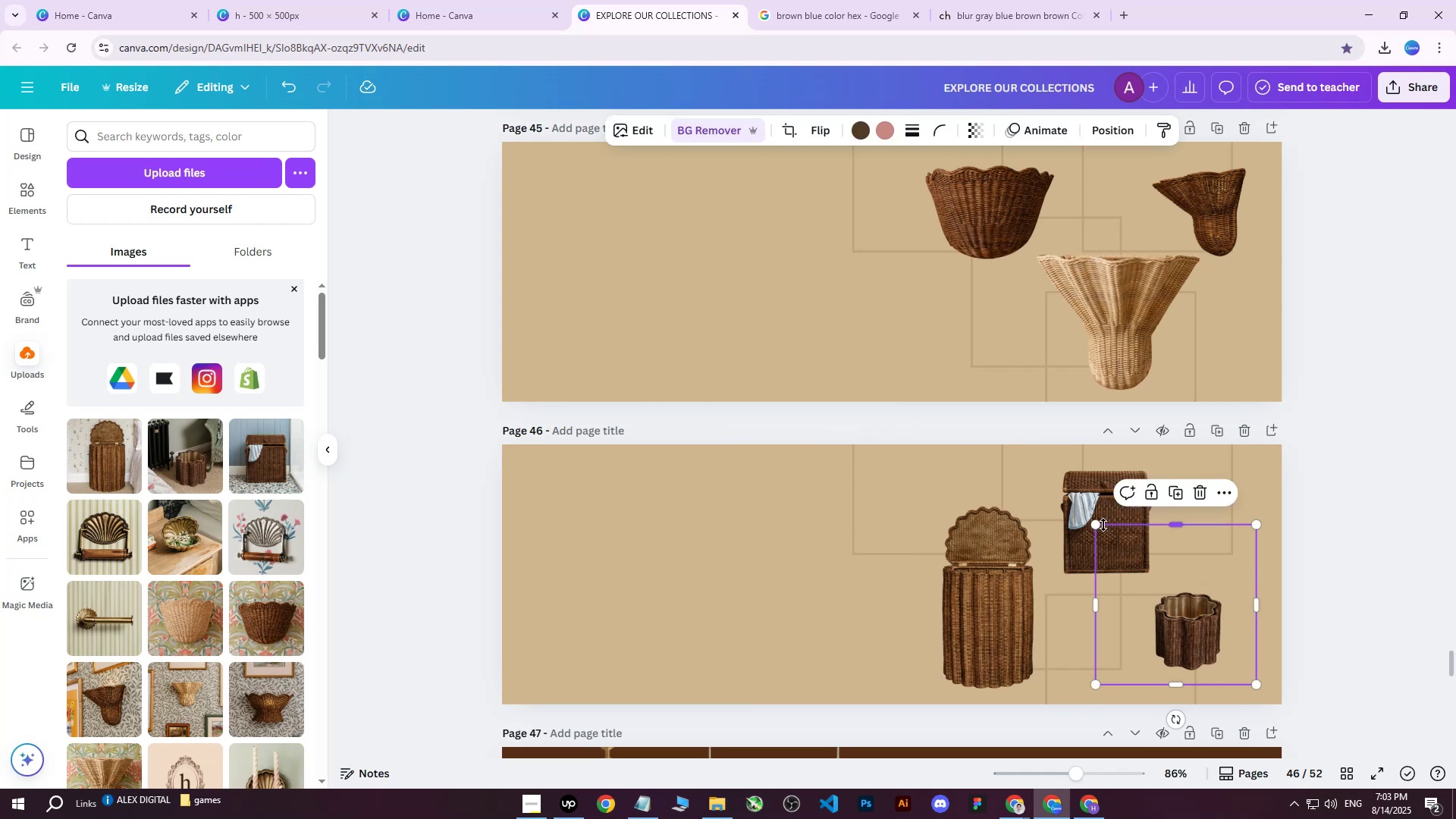 
left_click_drag(start_coordinate=[1100, 527], to_coordinate=[1072, 492])
 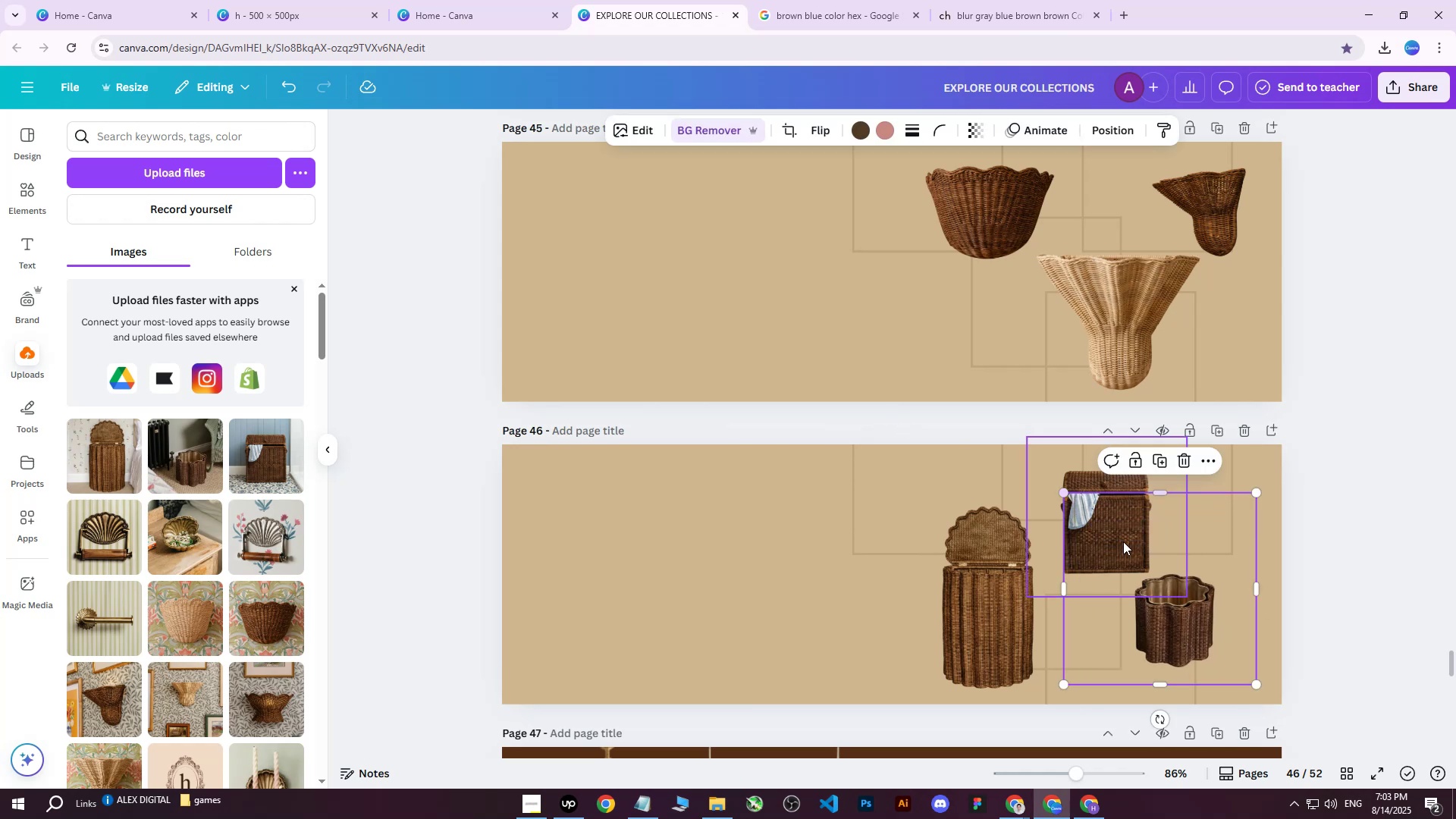 
left_click_drag(start_coordinate=[1191, 591], to_coordinate=[1218, 610])
 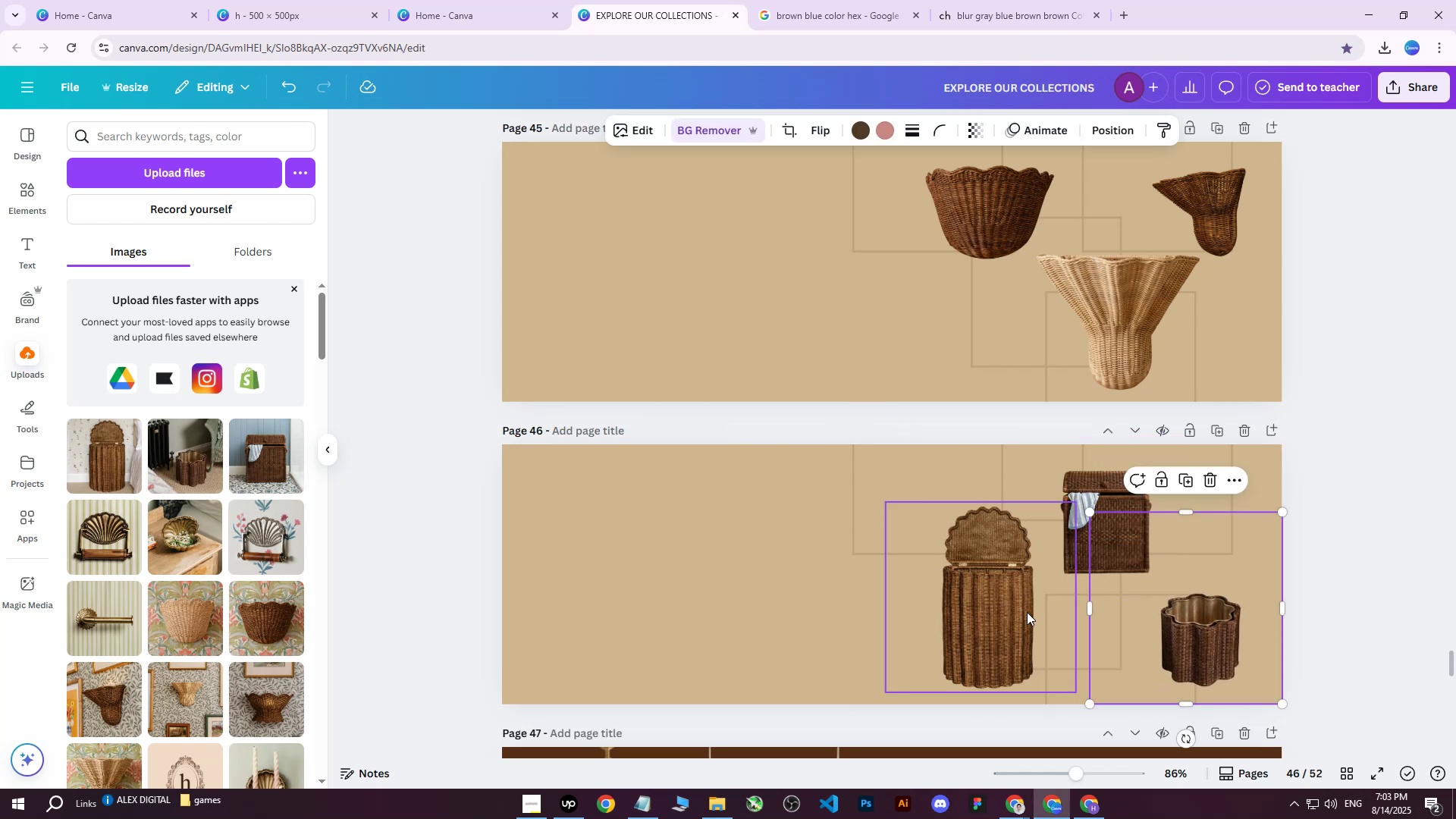 
left_click([1021, 613])
 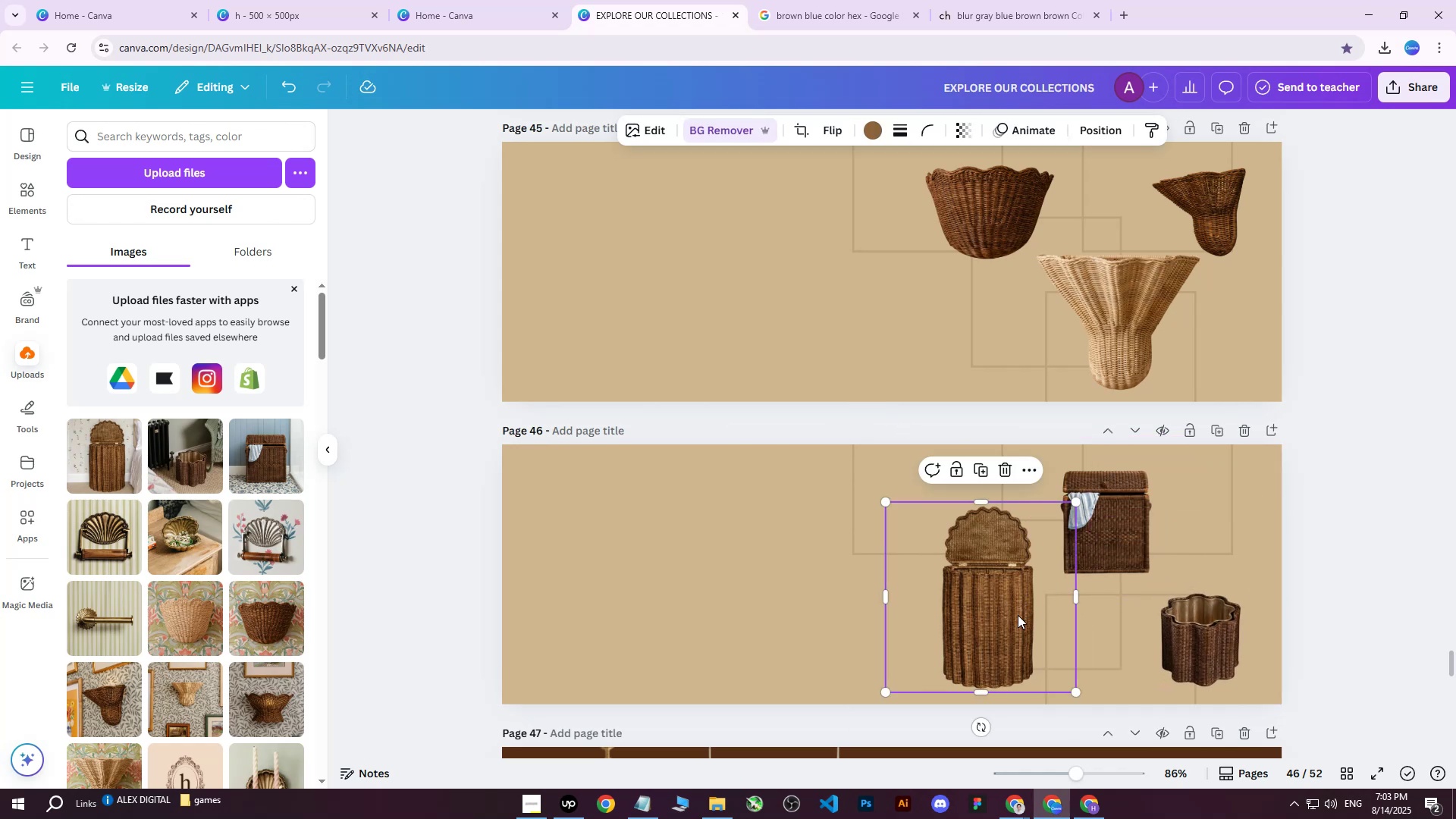 
left_click_drag(start_coordinate=[1016, 617], to_coordinate=[1034, 617])
 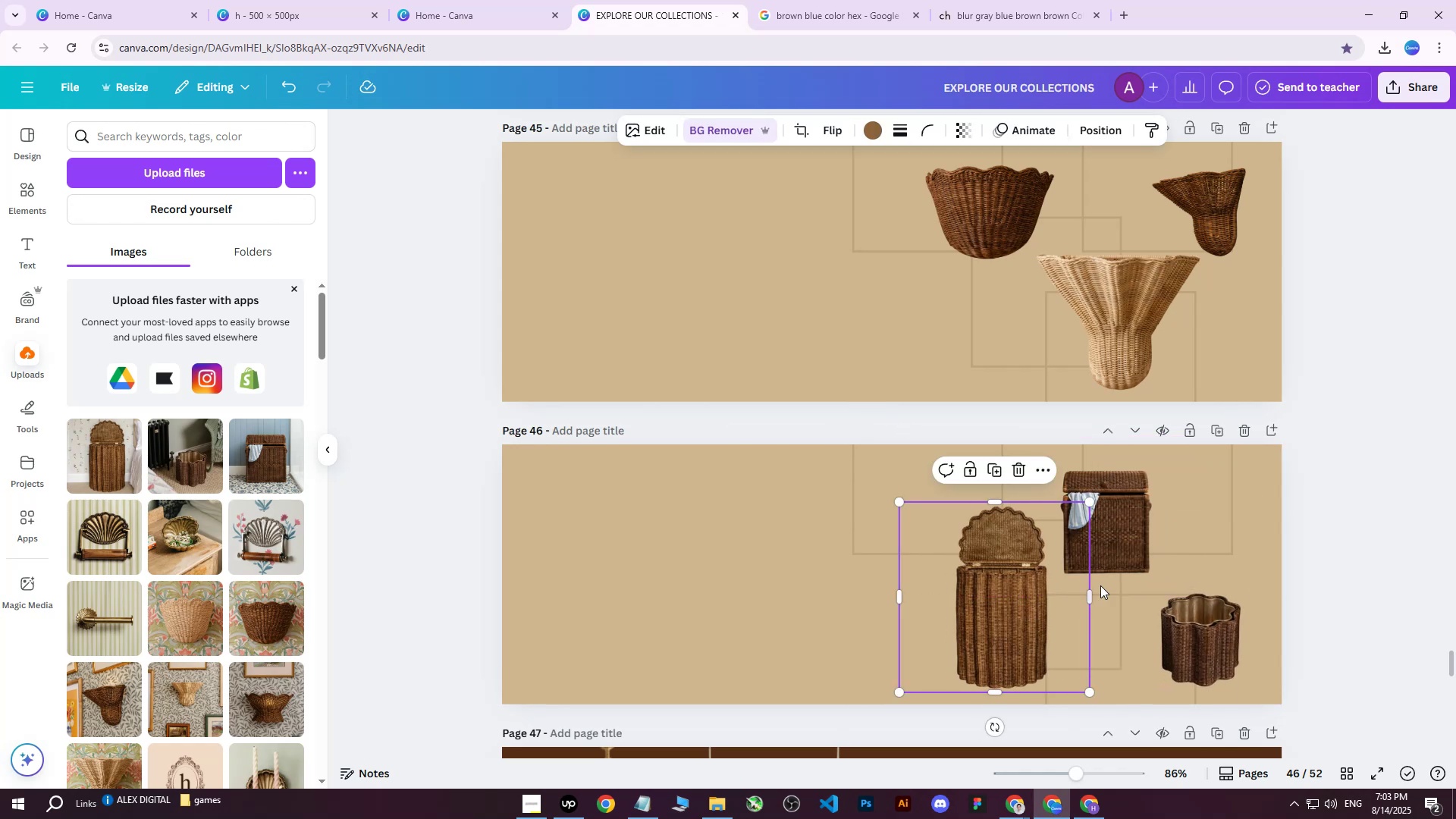 
left_click([1143, 542])
 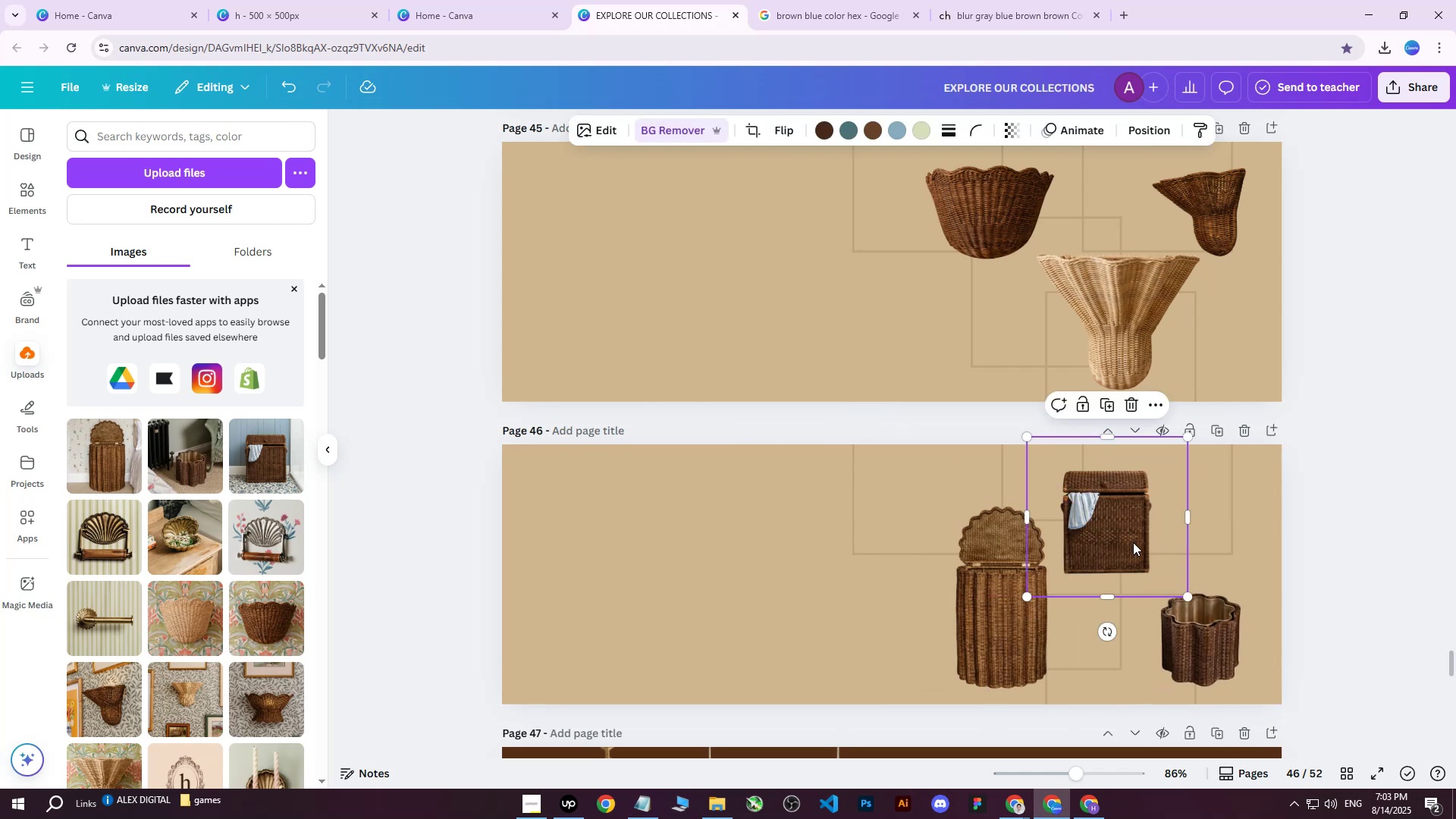 
left_click_drag(start_coordinate=[1125, 541], to_coordinate=[1139, 541])
 